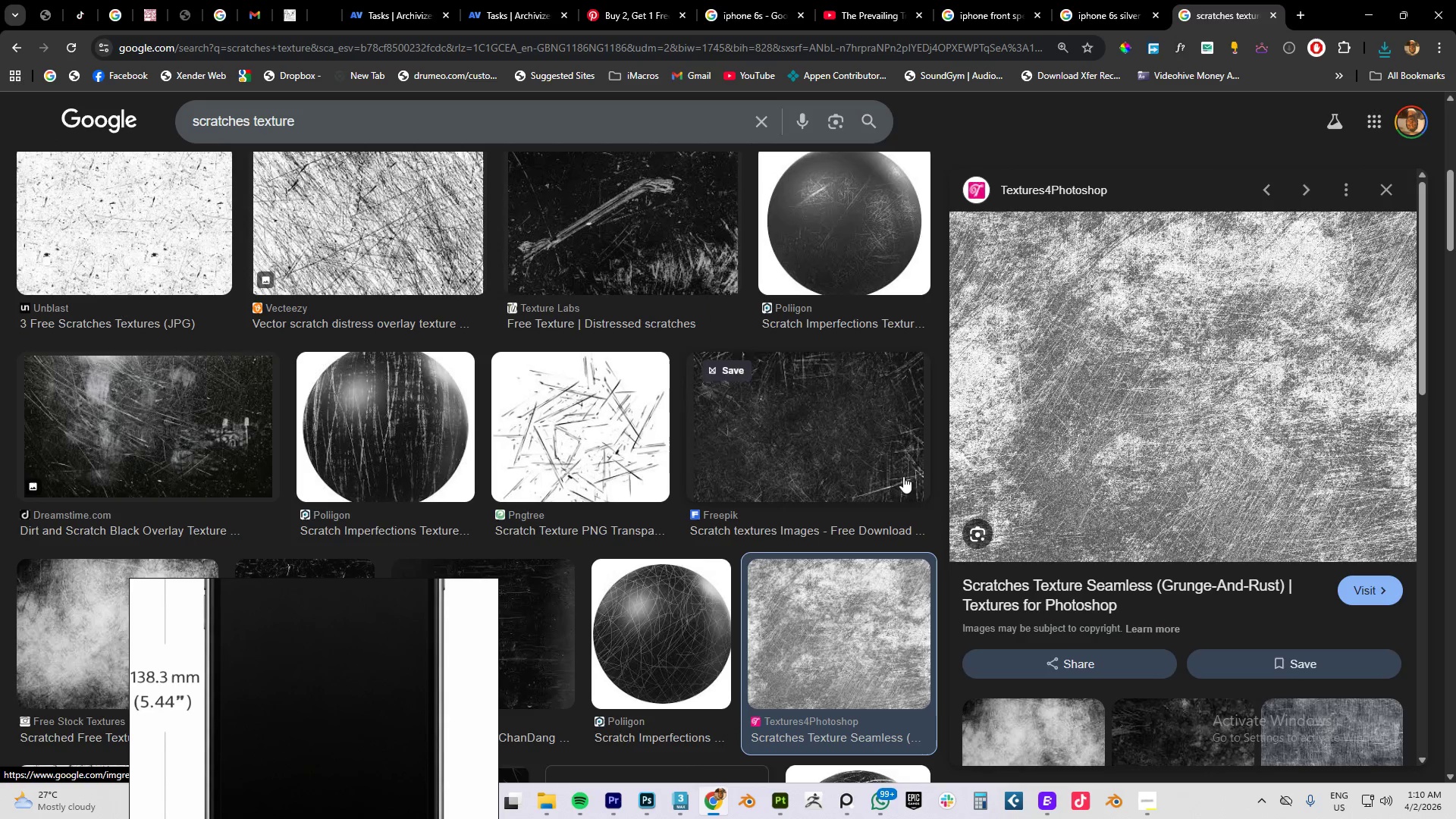 
left_click([1392, 184])
 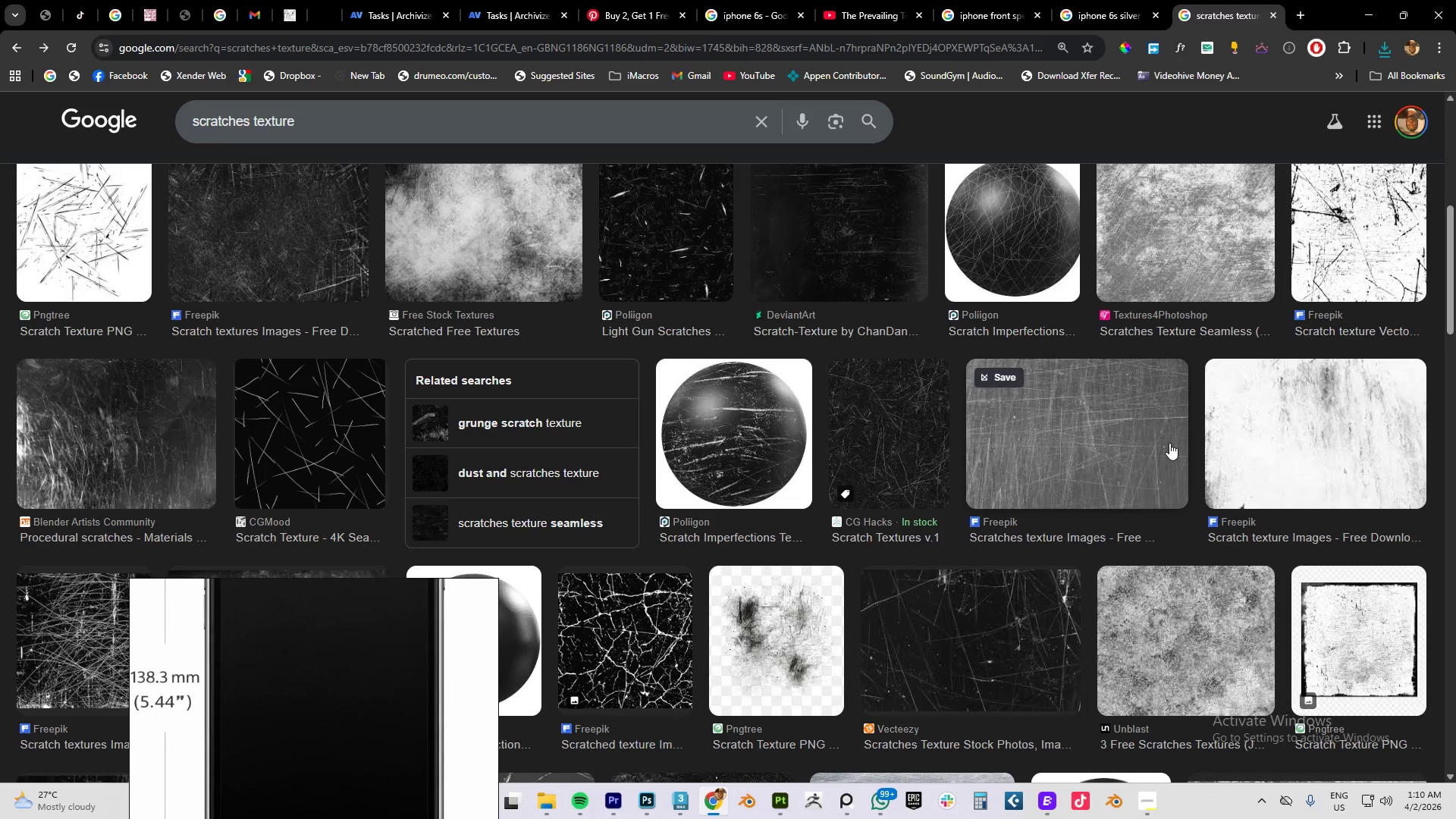 
scroll: coordinate [1172, 381], scroll_direction: down, amount: 20.0
 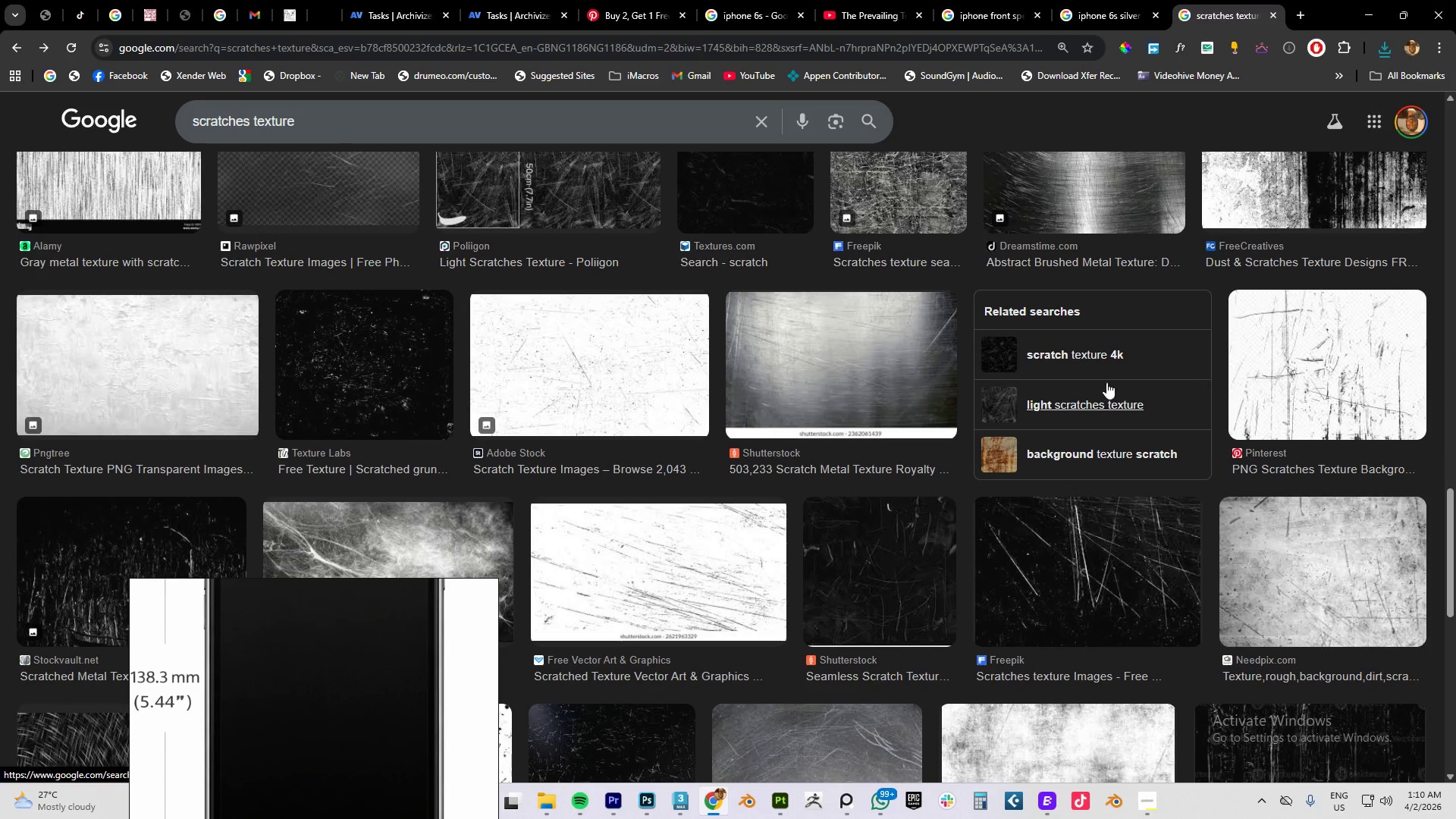 
scroll: coordinate [1259, 375], scroll_direction: up, amount: 29.0
 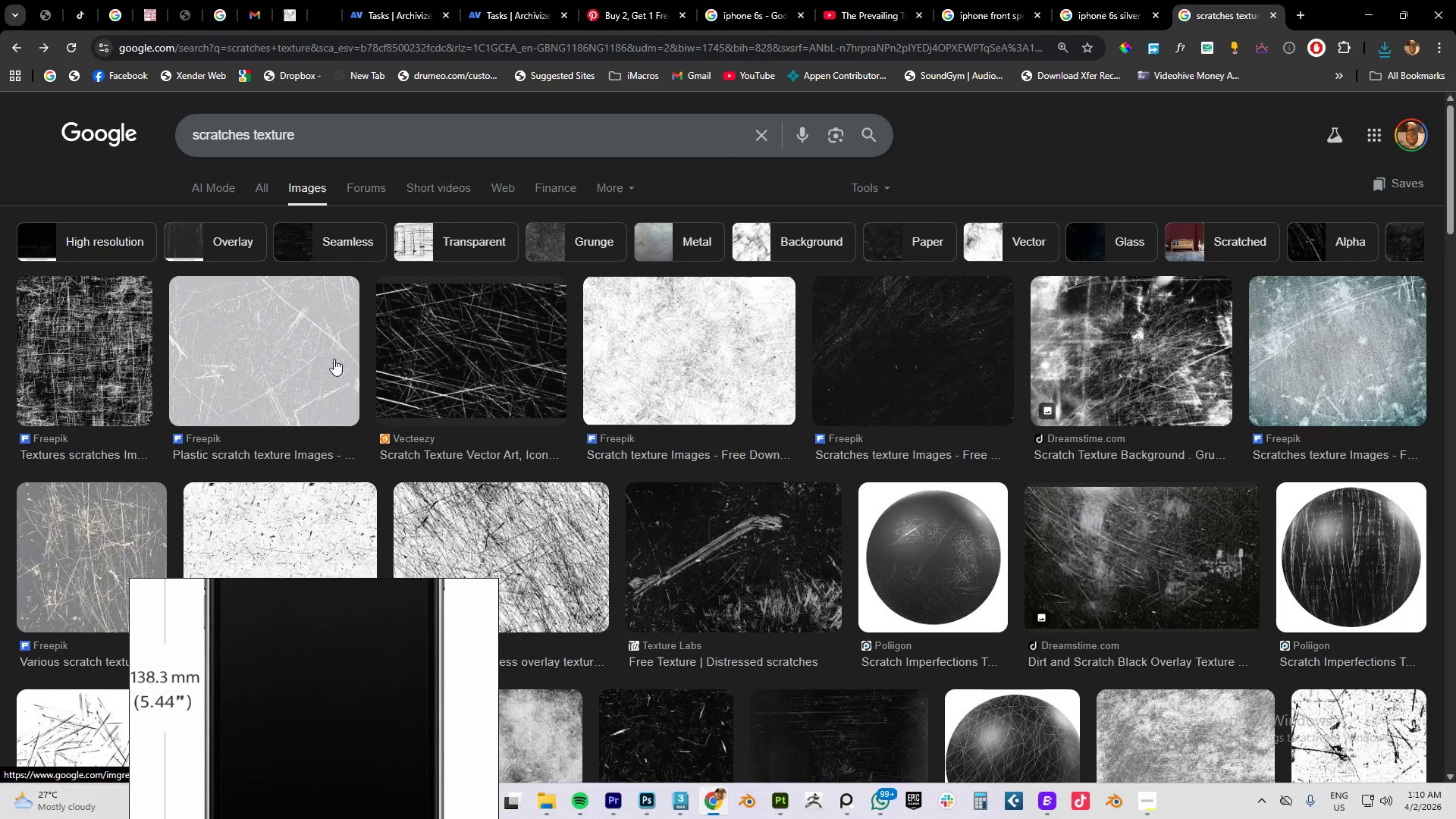 
scroll: coordinate [380, 352], scroll_direction: down, amount: 7.0
 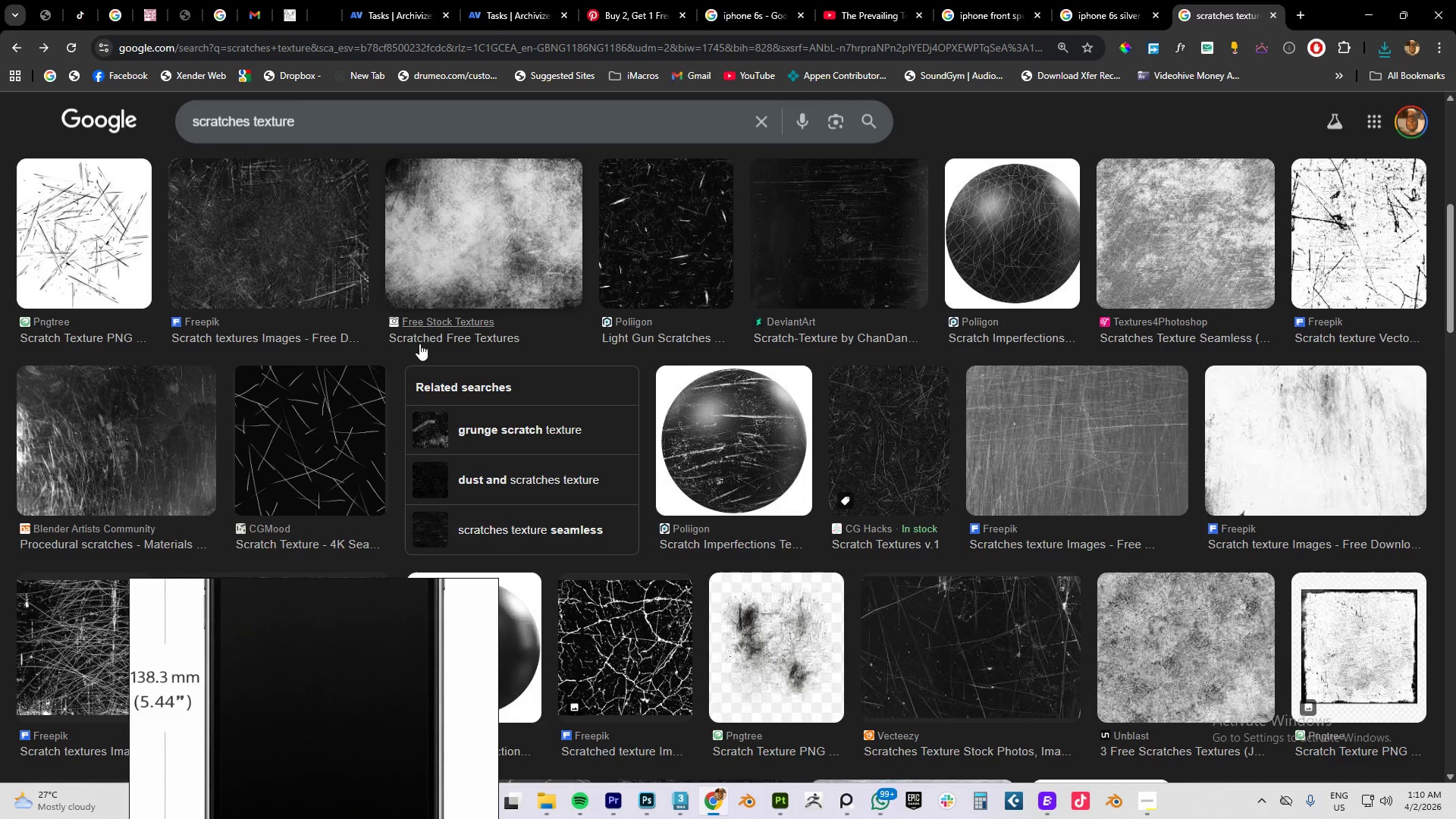 
scroll: coordinate [334, 359], scroll_direction: up, amount: 10.0
 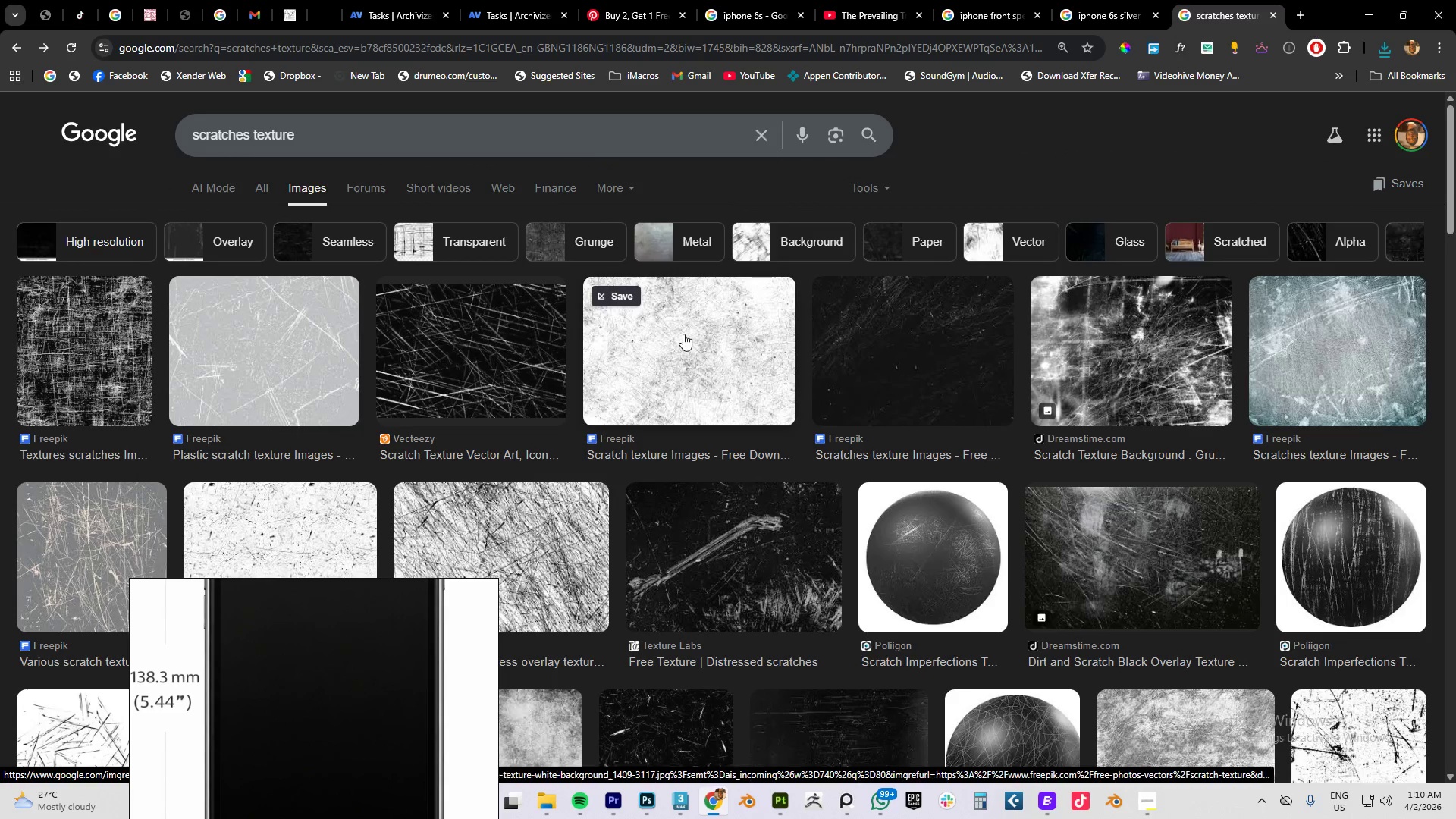 
left_click([683, 334])
 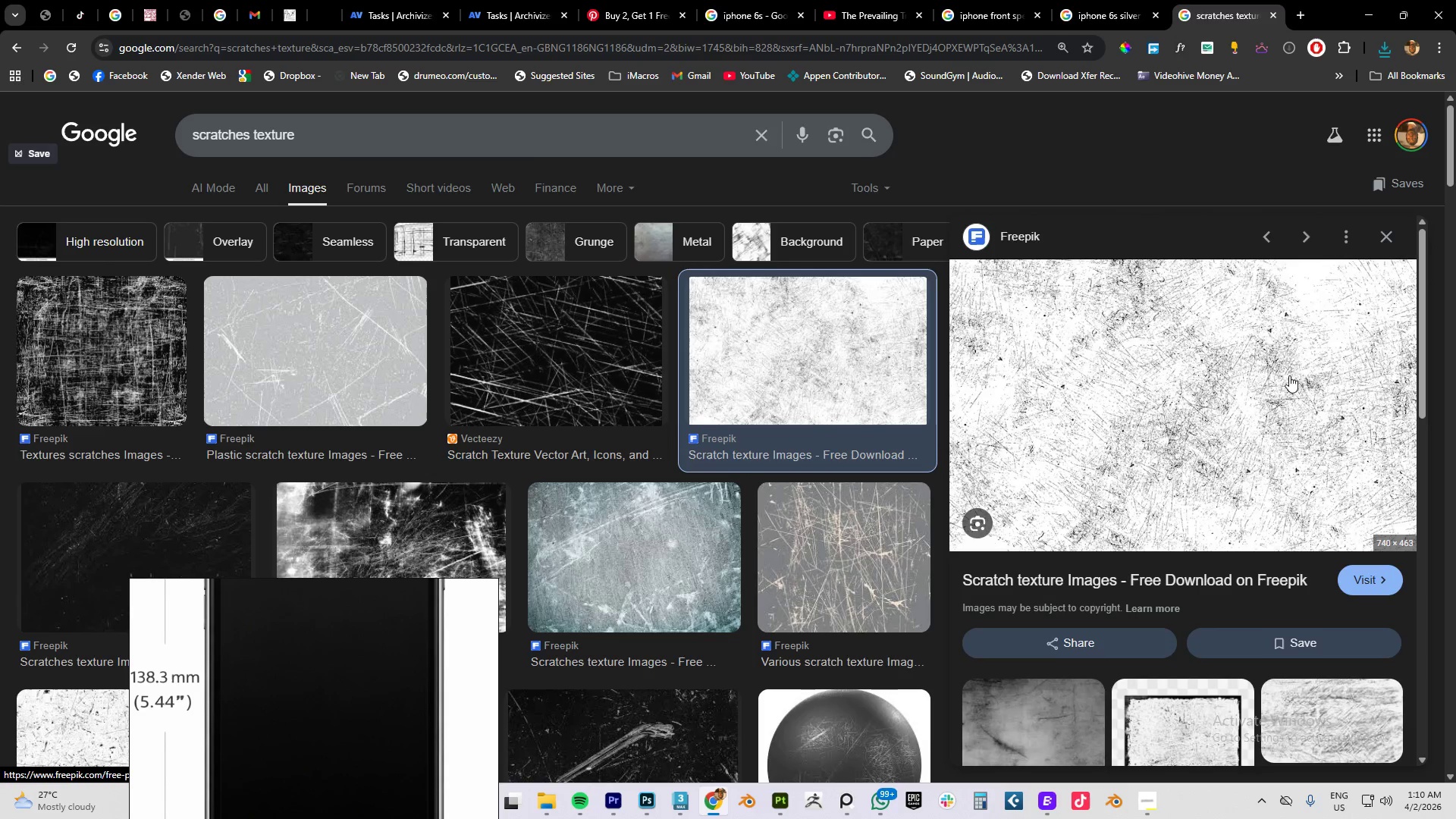 
scroll: coordinate [1231, 480], scroll_direction: down, amount: 9.0
 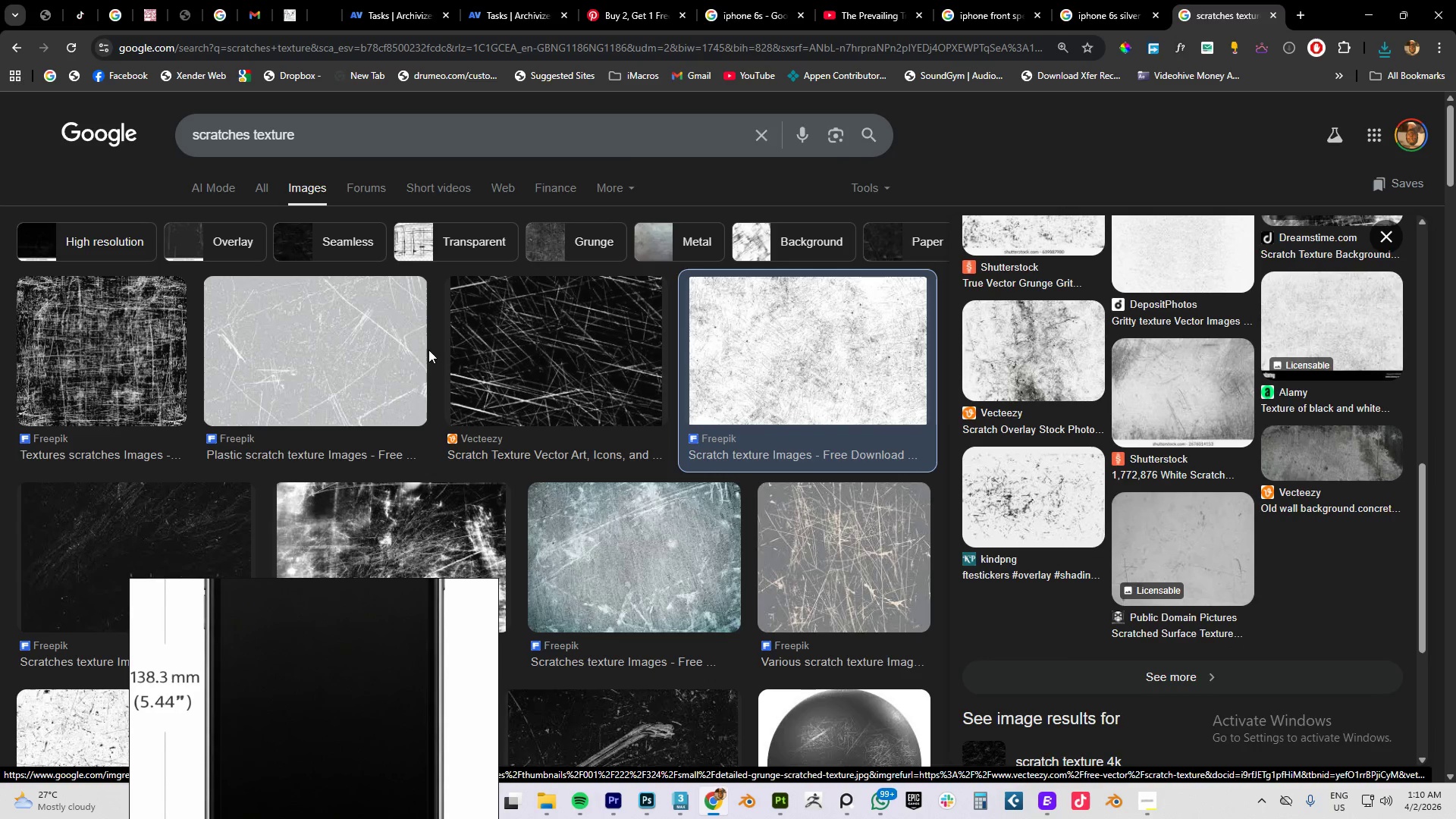 
left_click([282, 327])
 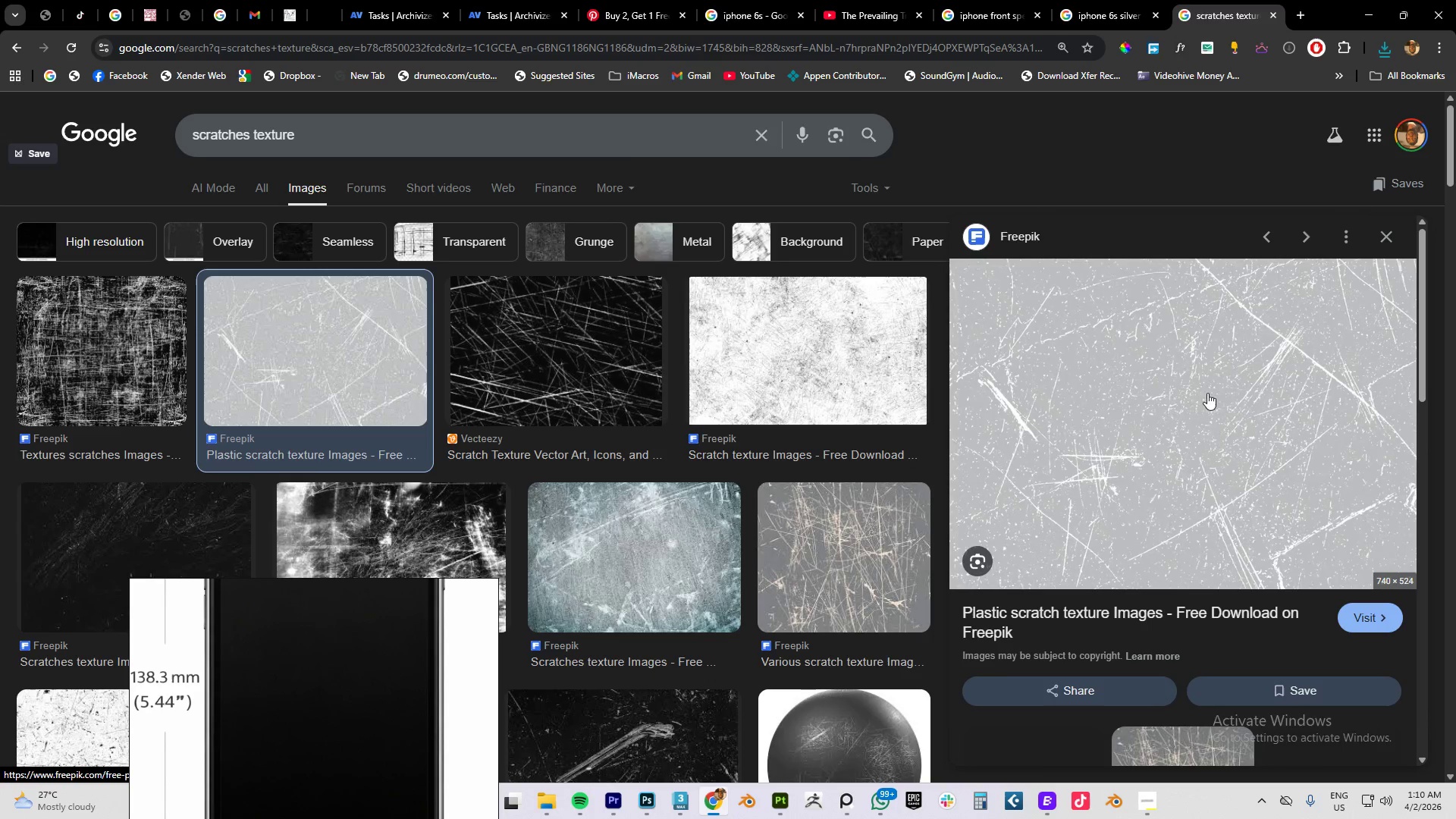 
right_click([1179, 393])
 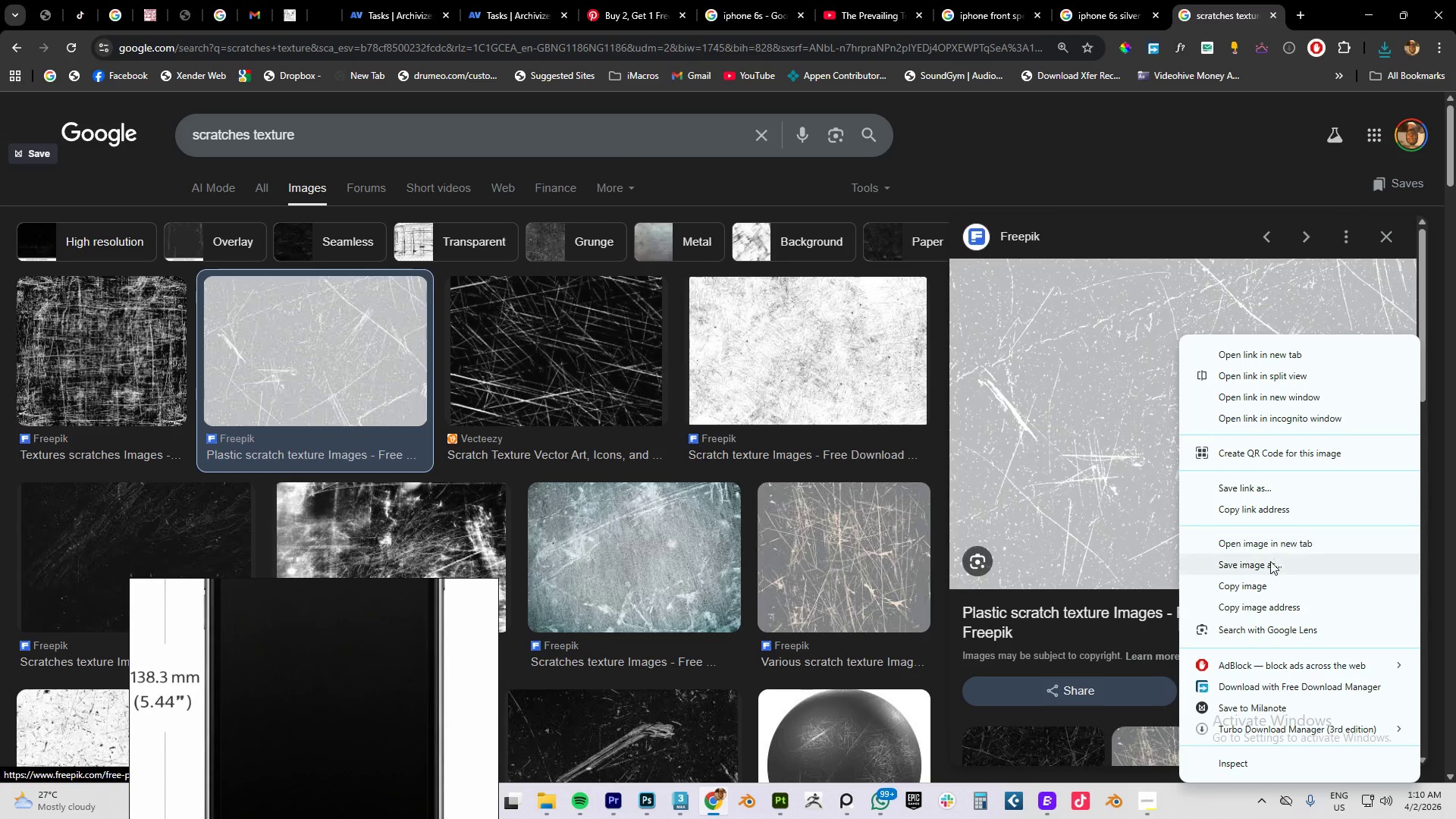 
left_click([1263, 580])
 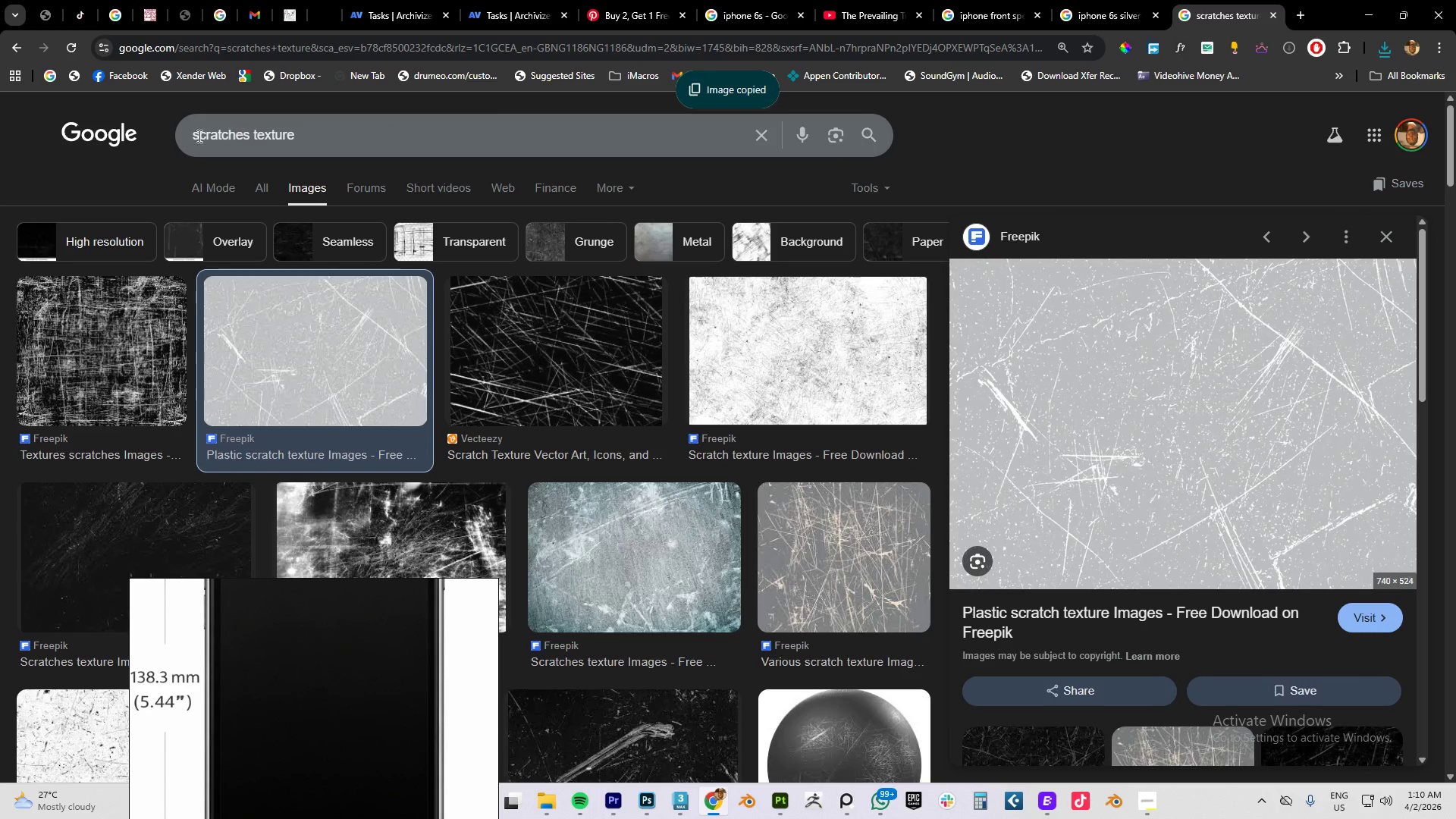 
left_click([192, 131])
 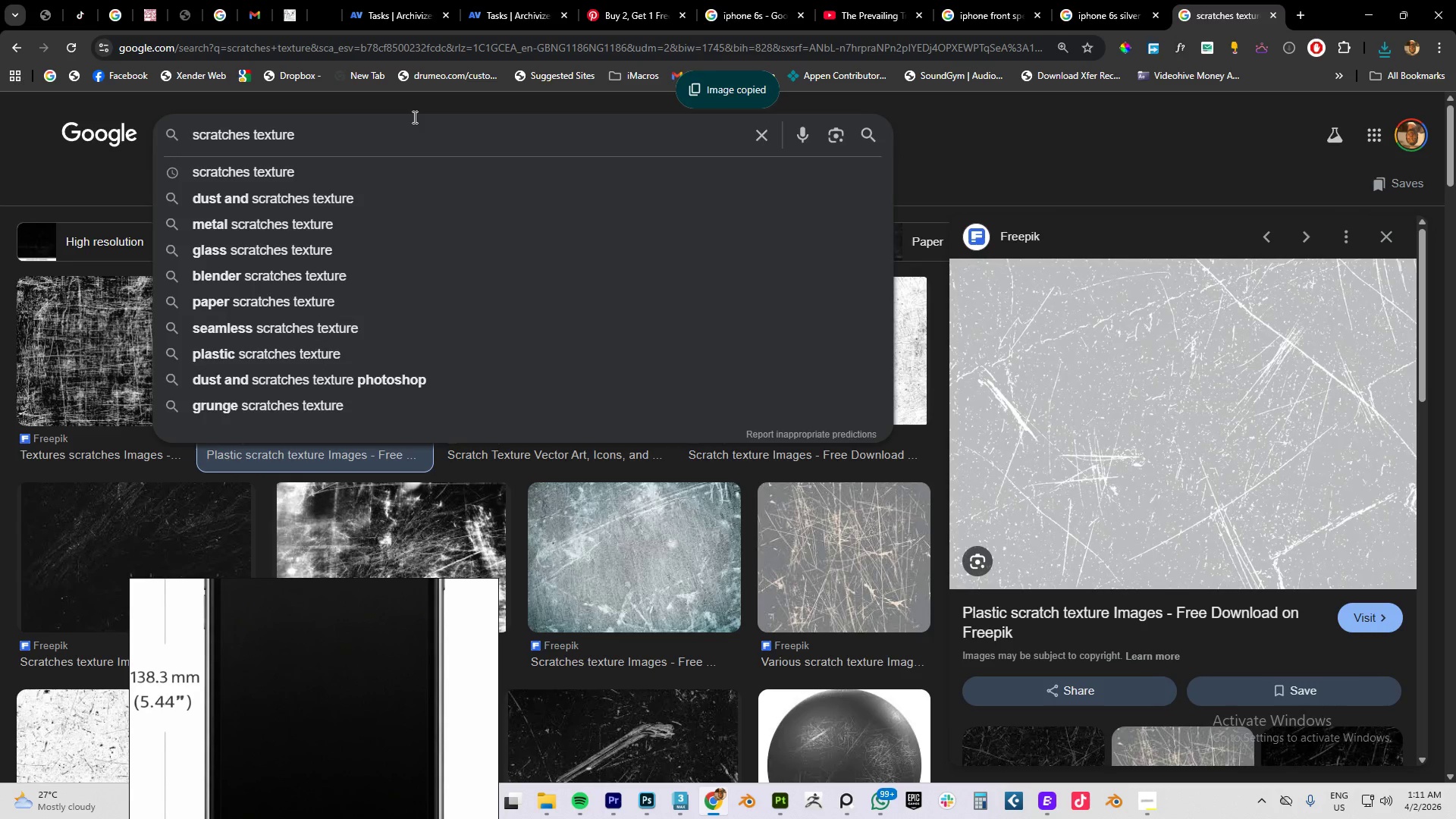 
type(minimal )
 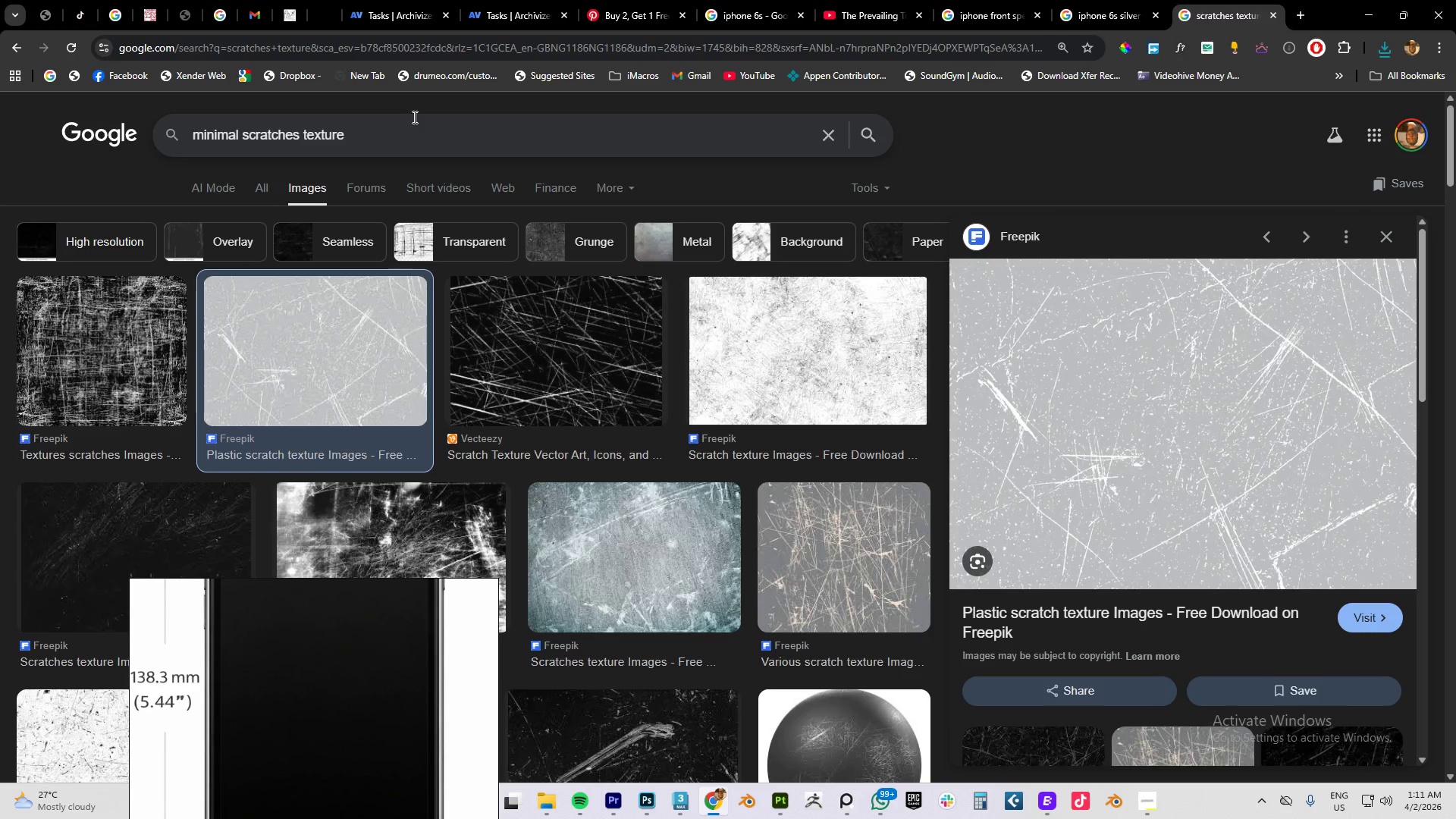 
key(Enter)
 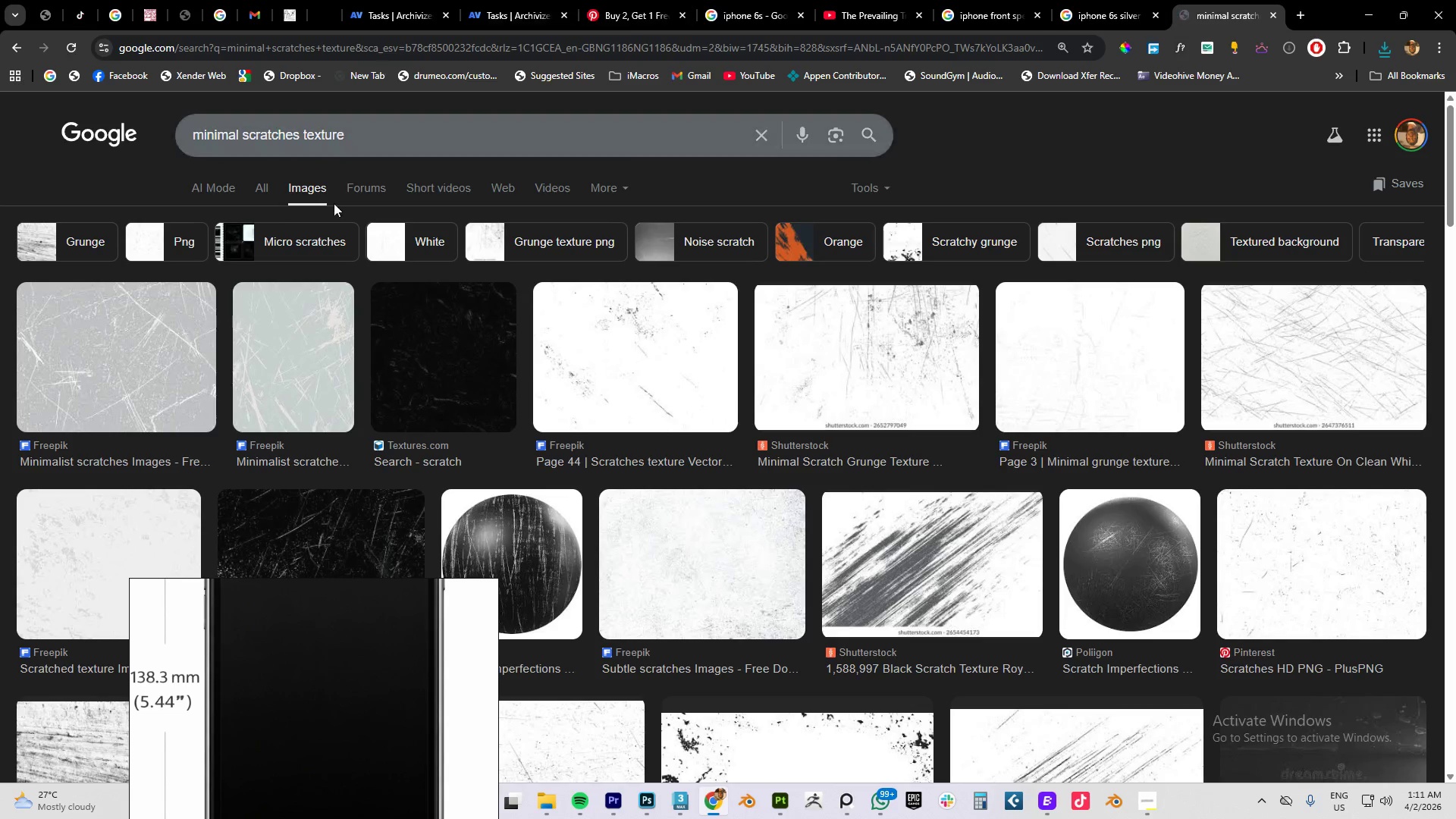 
scroll: coordinate [615, 388], scroll_direction: down, amount: 4.0
 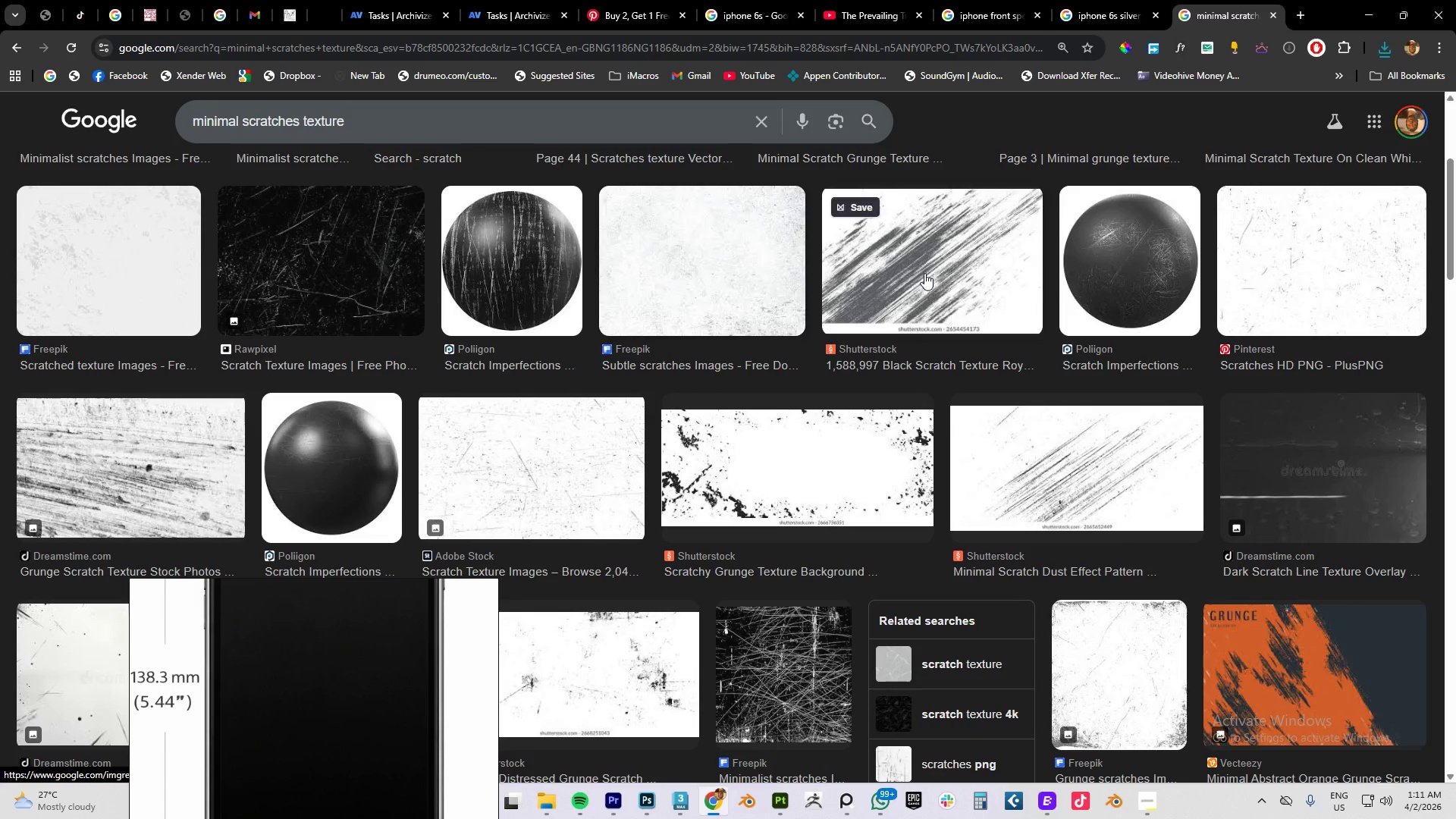 
left_click([1345, 257])
 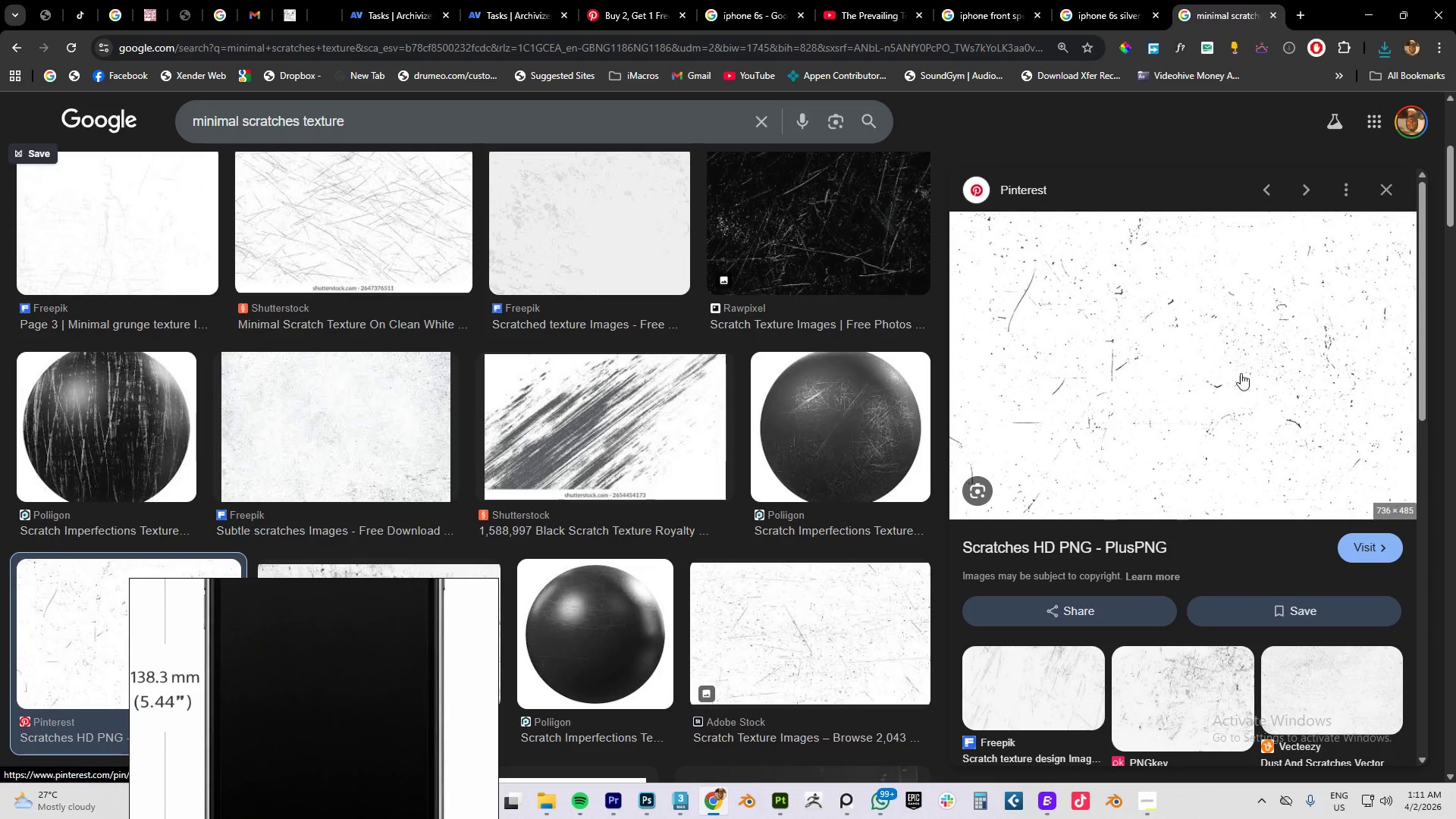 
scroll: coordinate [1243, 423], scroll_direction: down, amount: 9.0
 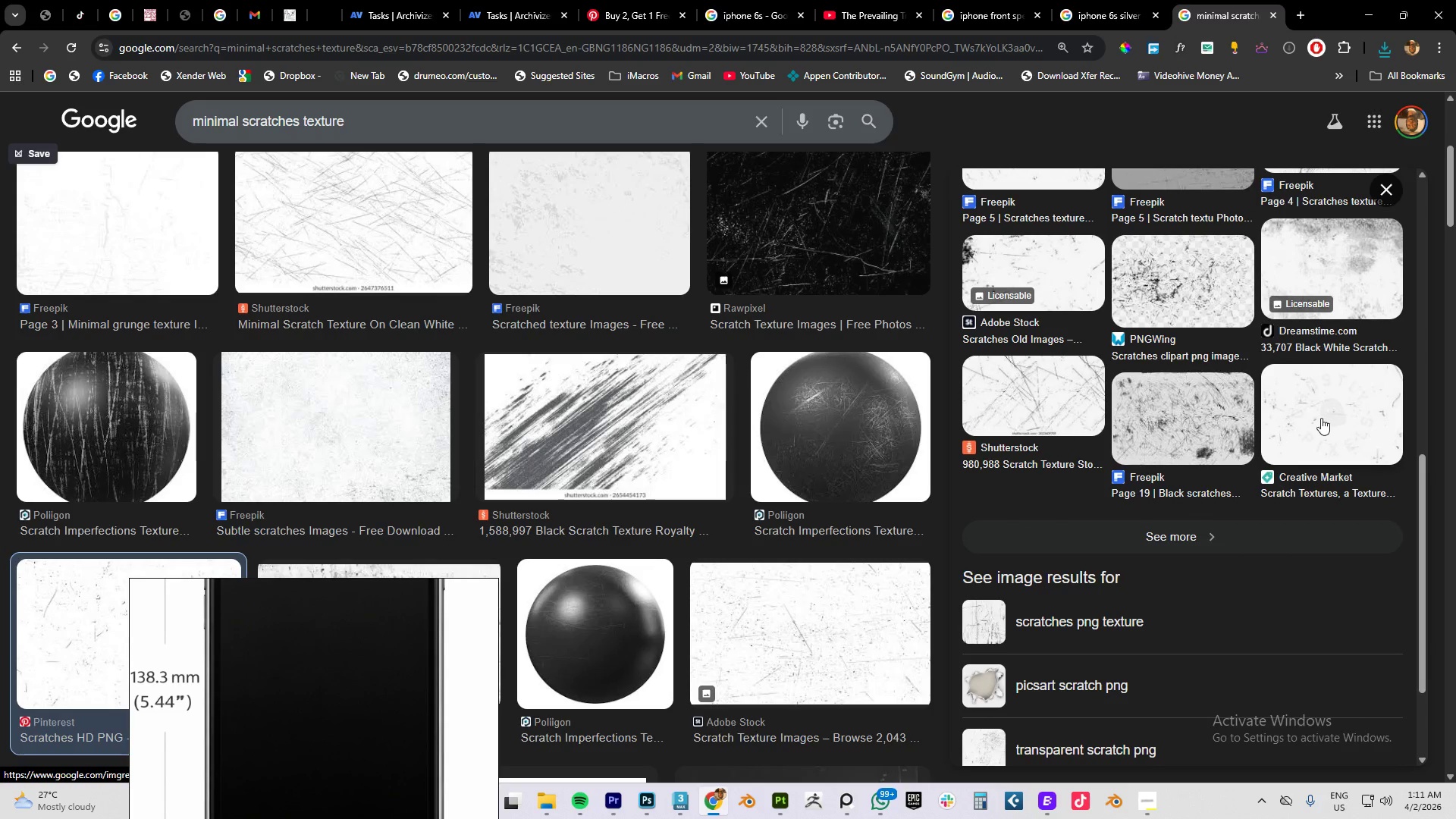 
right_click([1220, 361])
 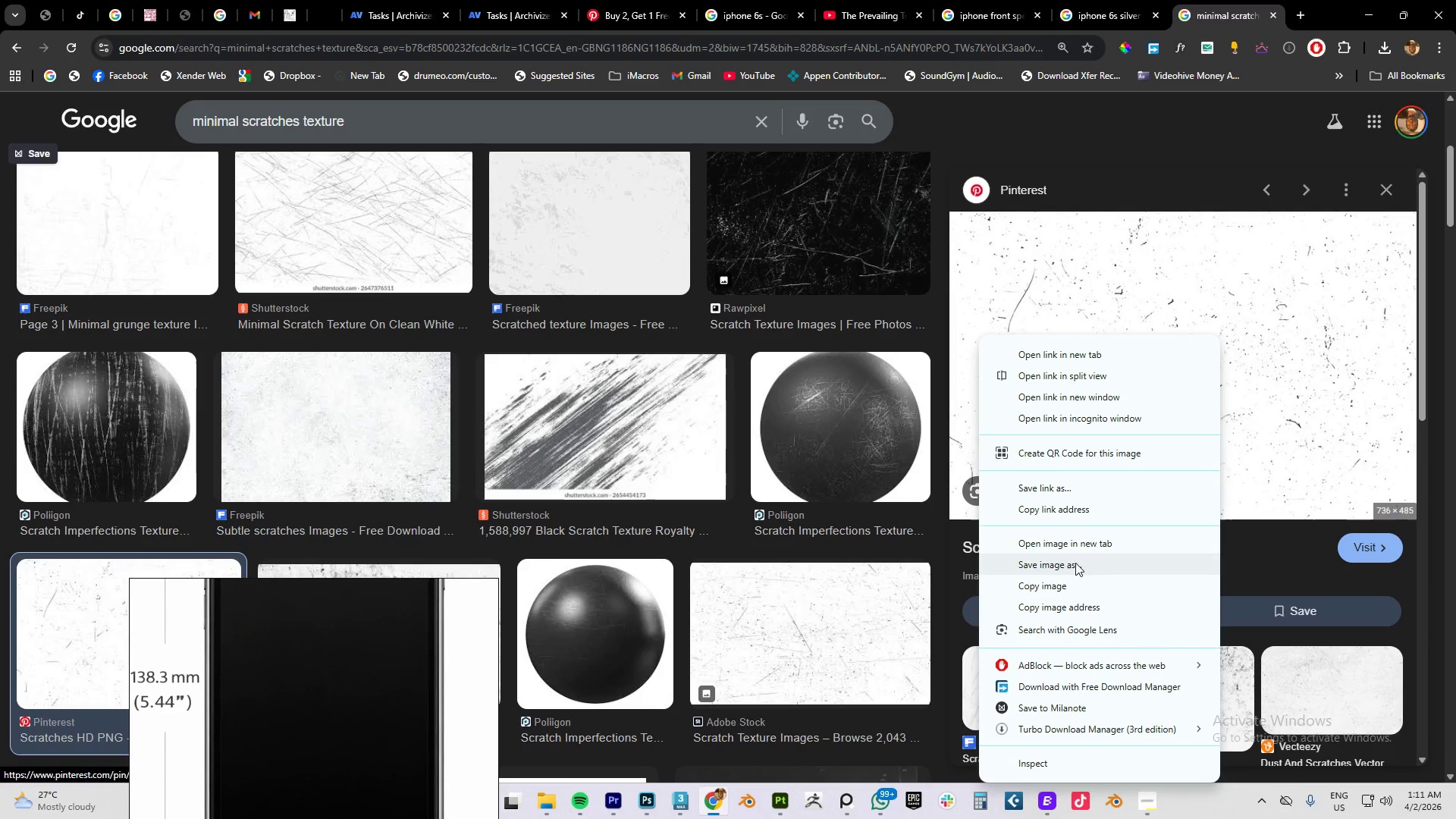 
scroll: coordinate [1234, 403], scroll_direction: up, amount: 10.0
 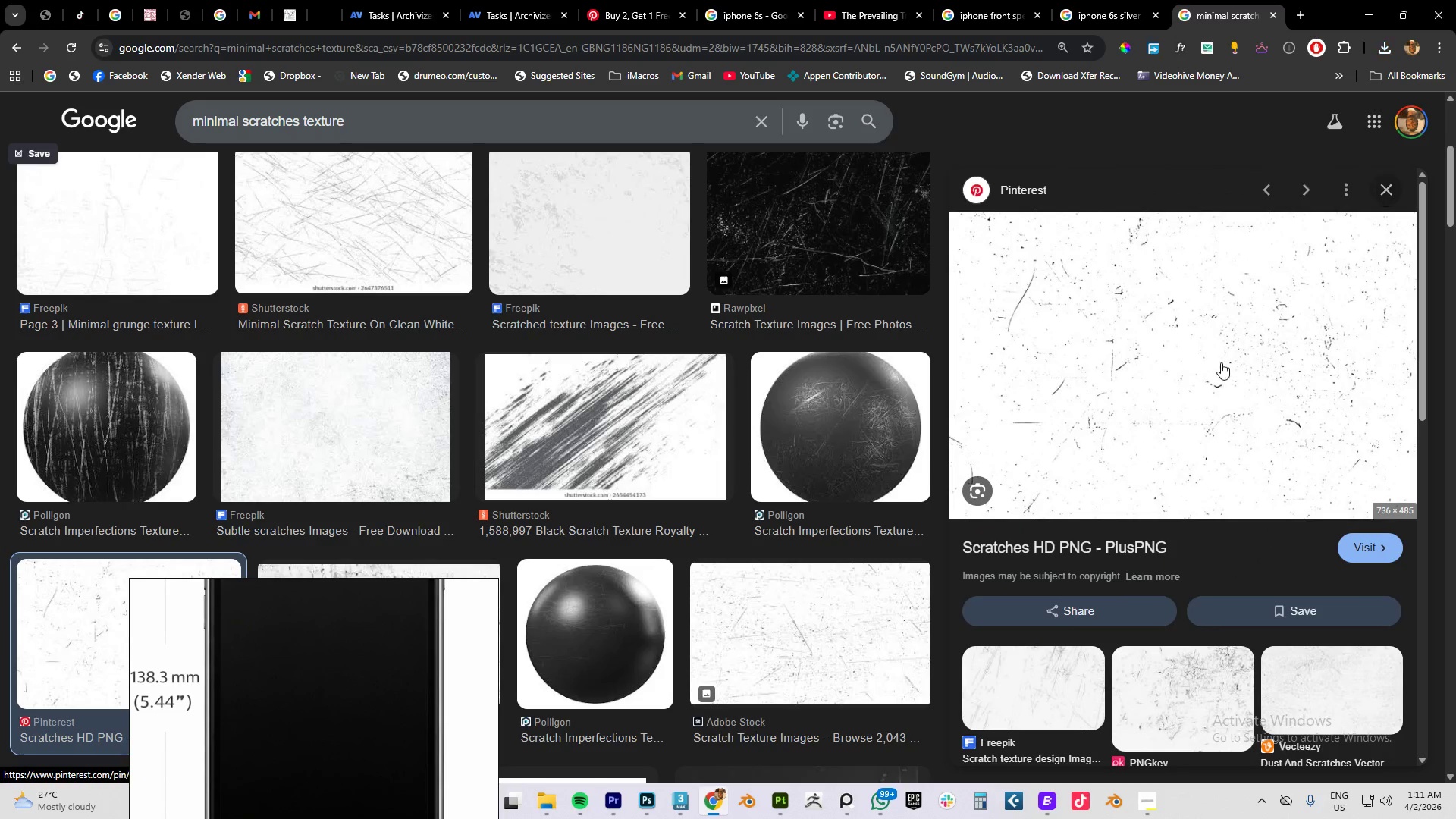 
left_click([1055, 588])
 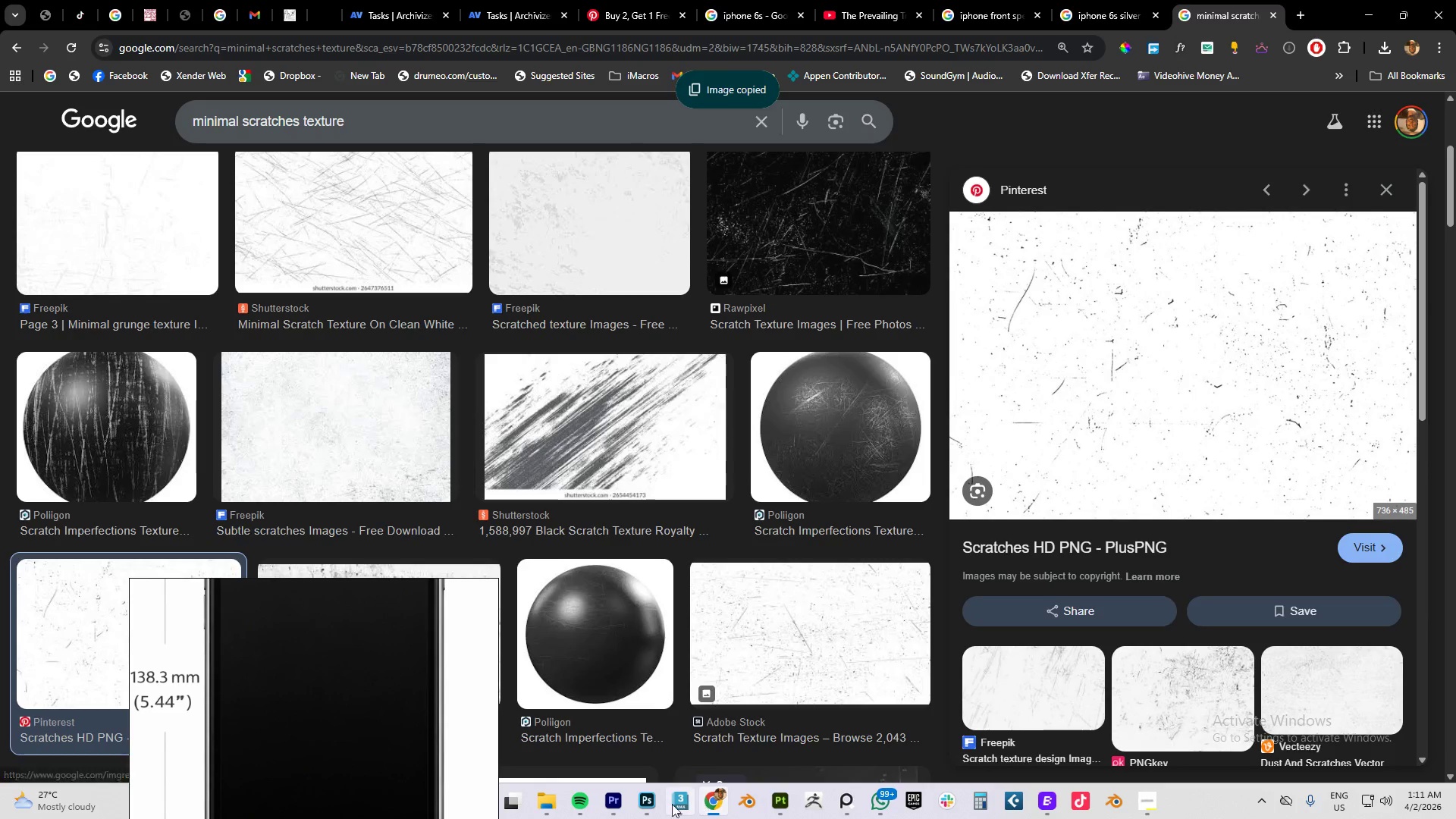 
left_click([645, 805])
 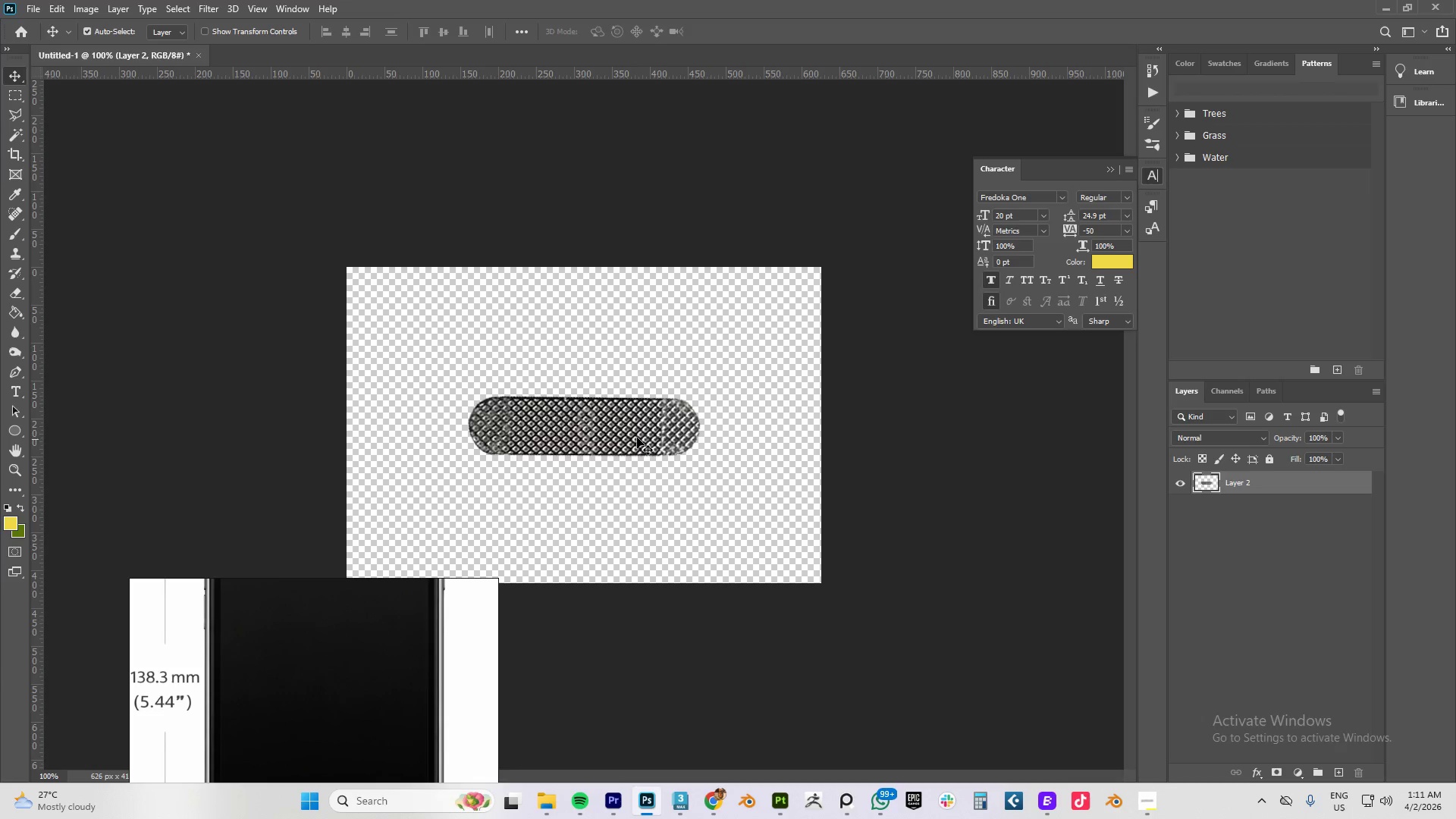 
left_click([612, 428])
 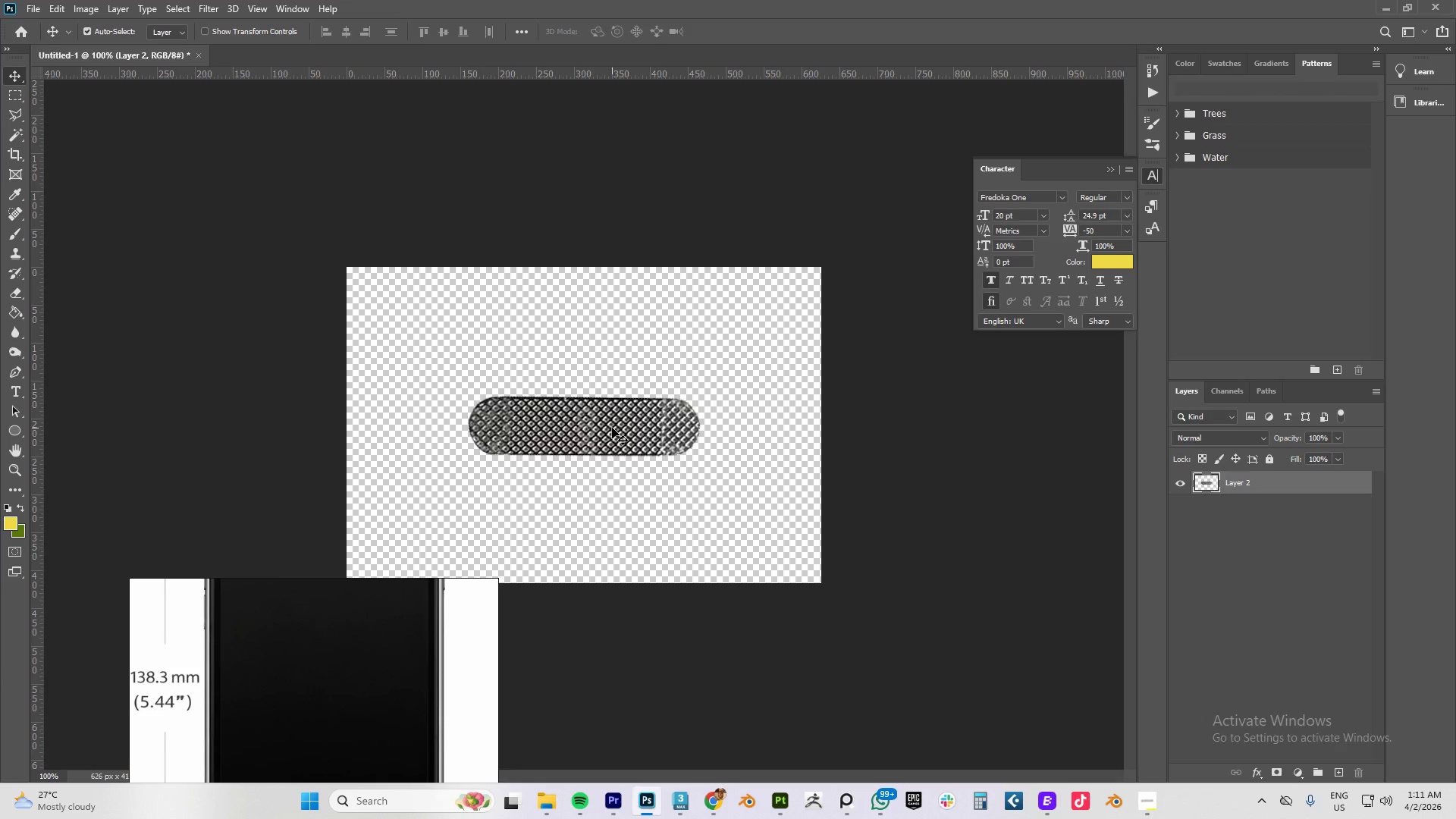 
key(Delete)
 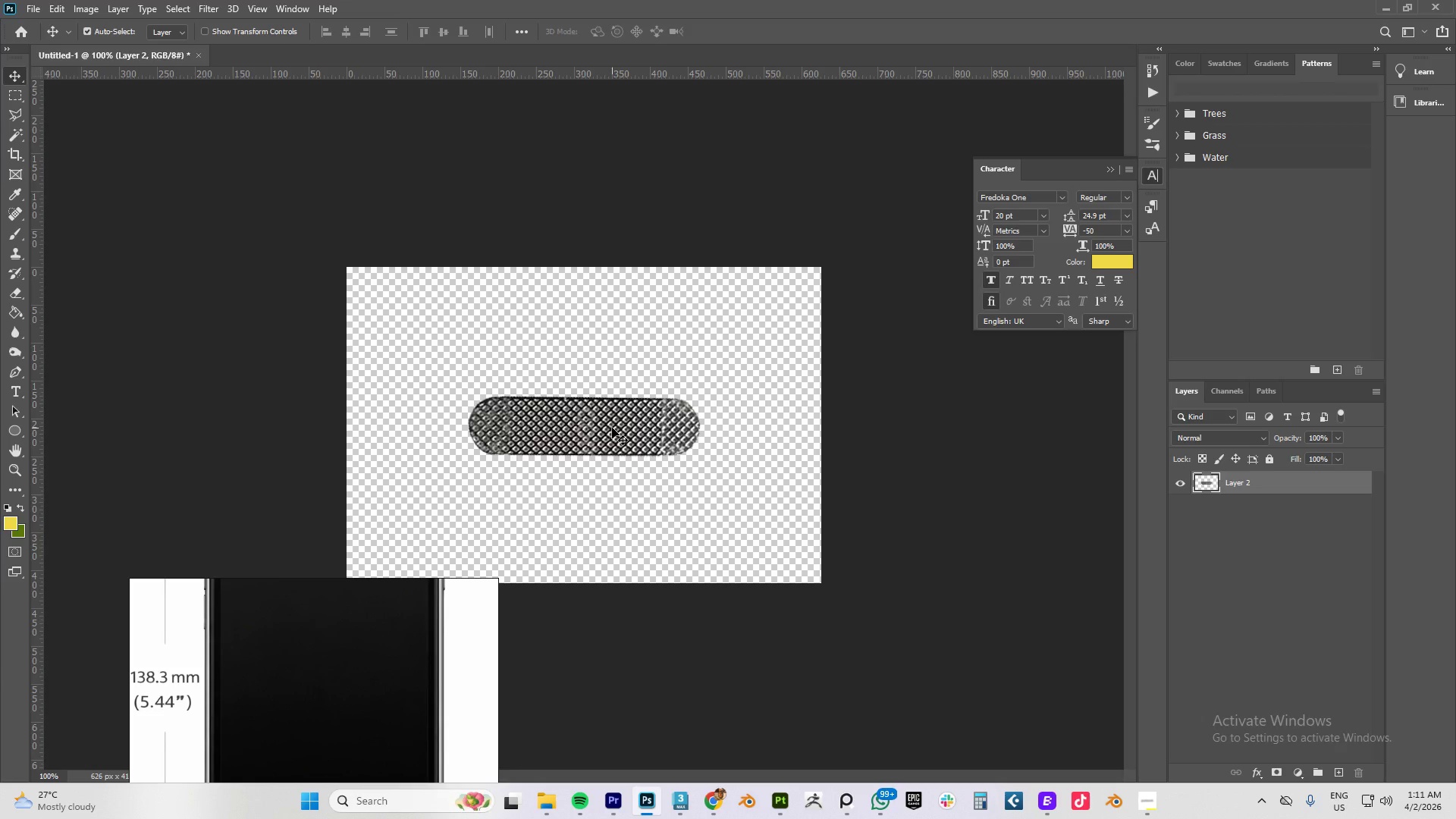 
hold_key(key=ControlLeft, duration=0.41)
 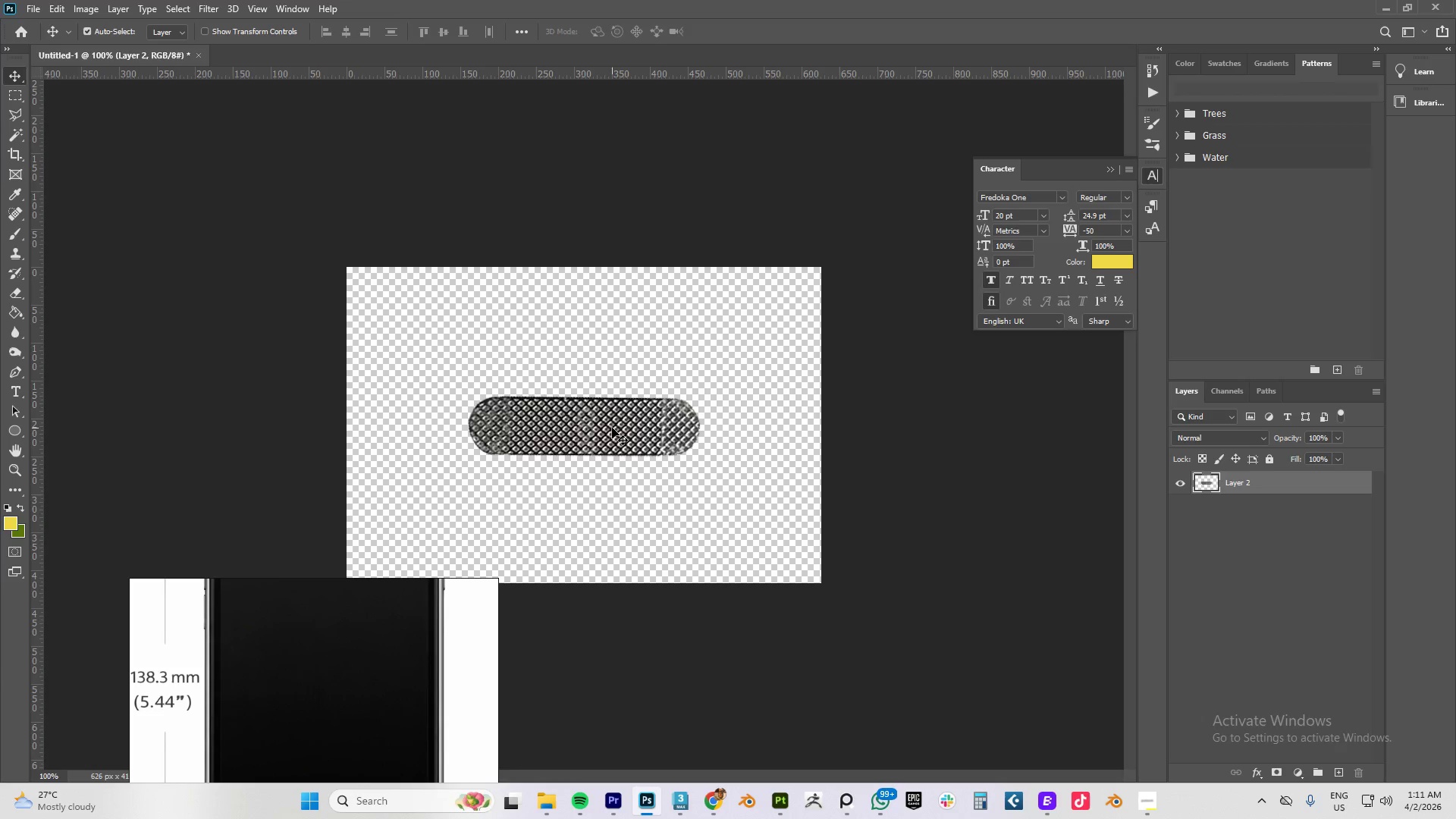 
key(Control+V)
 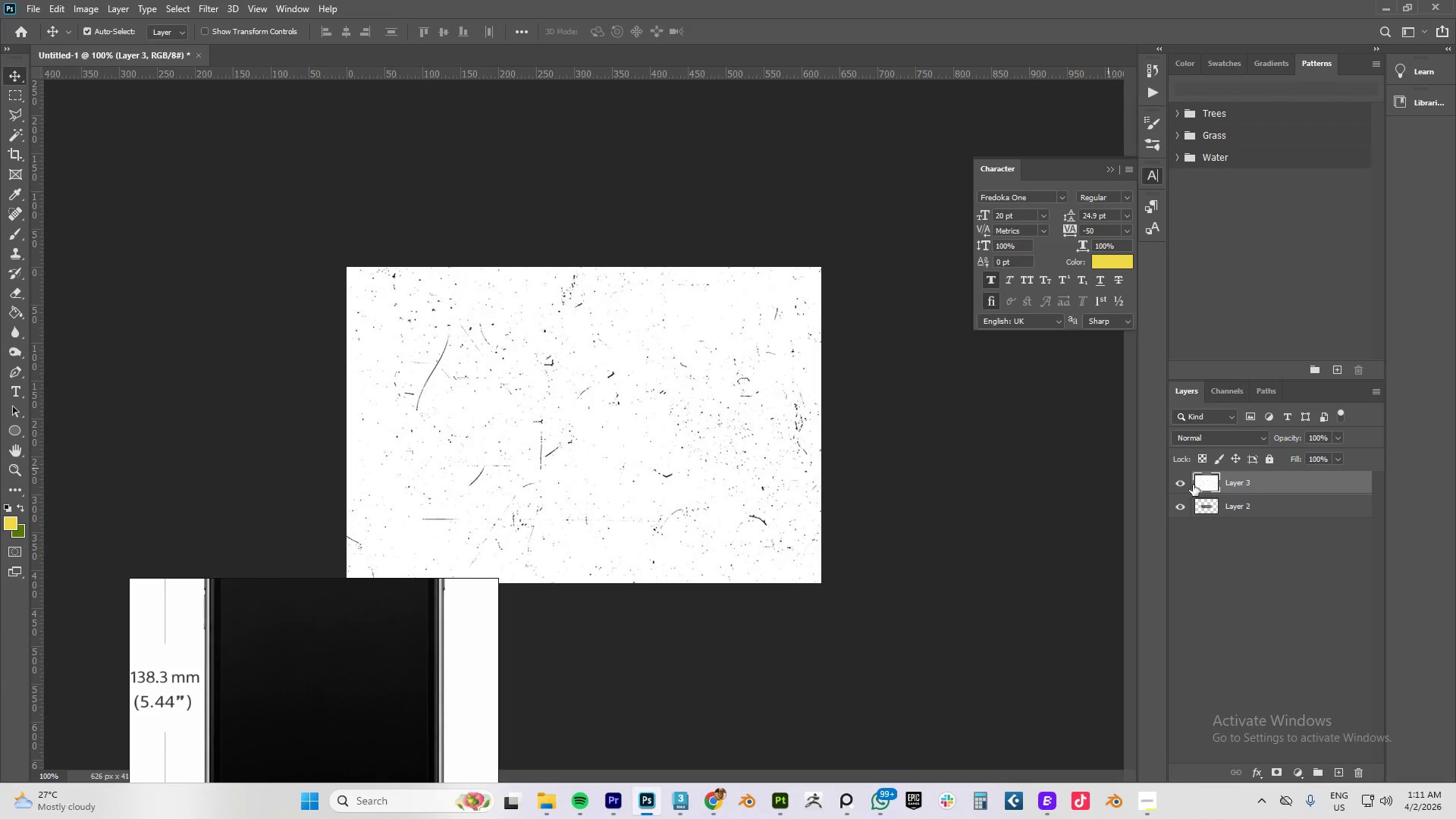 
left_click([1241, 507])
 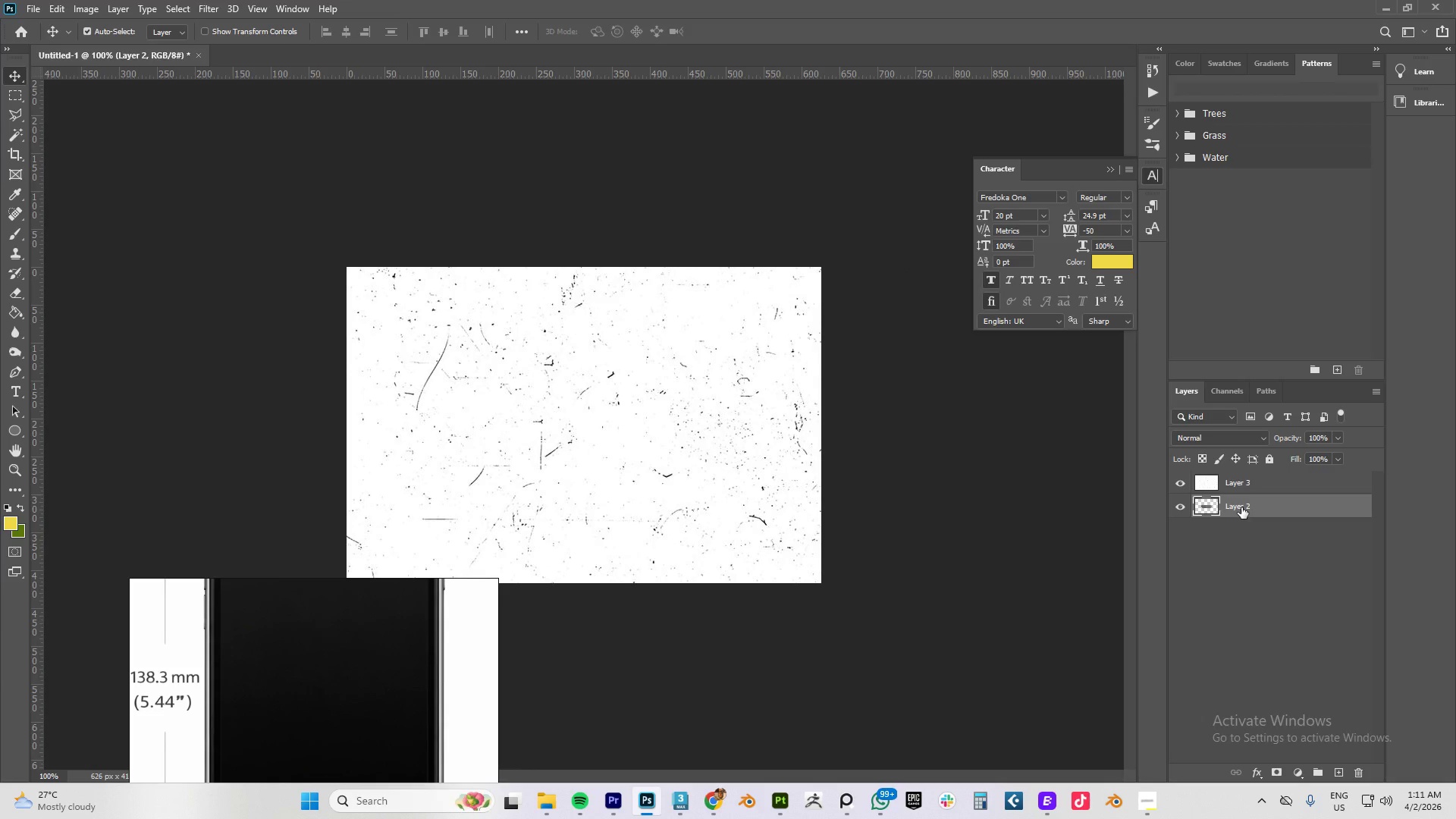 
key(Delete)
 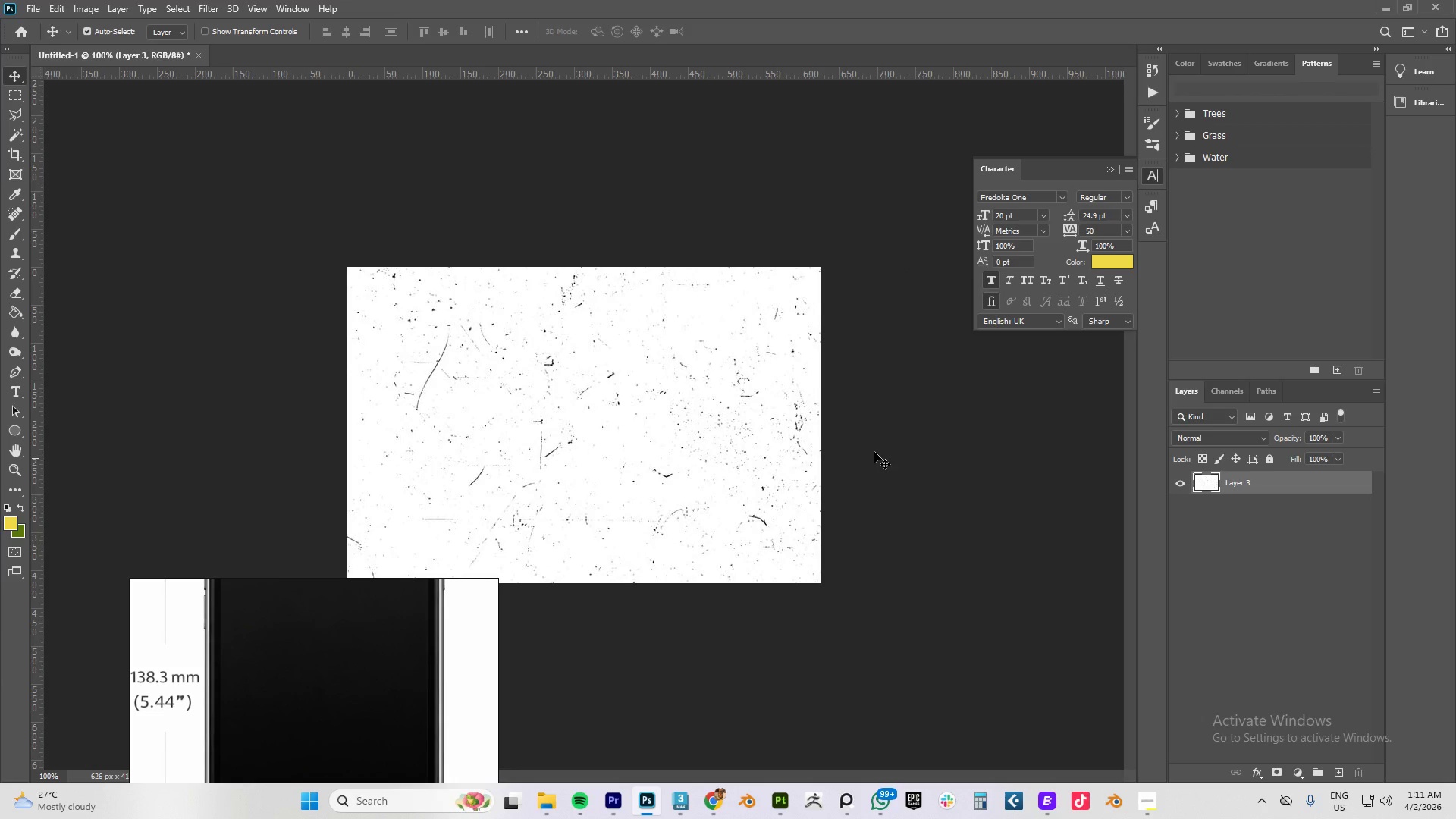 
scroll: coordinate [642, 440], scroll_direction: down, amount: 4.0
 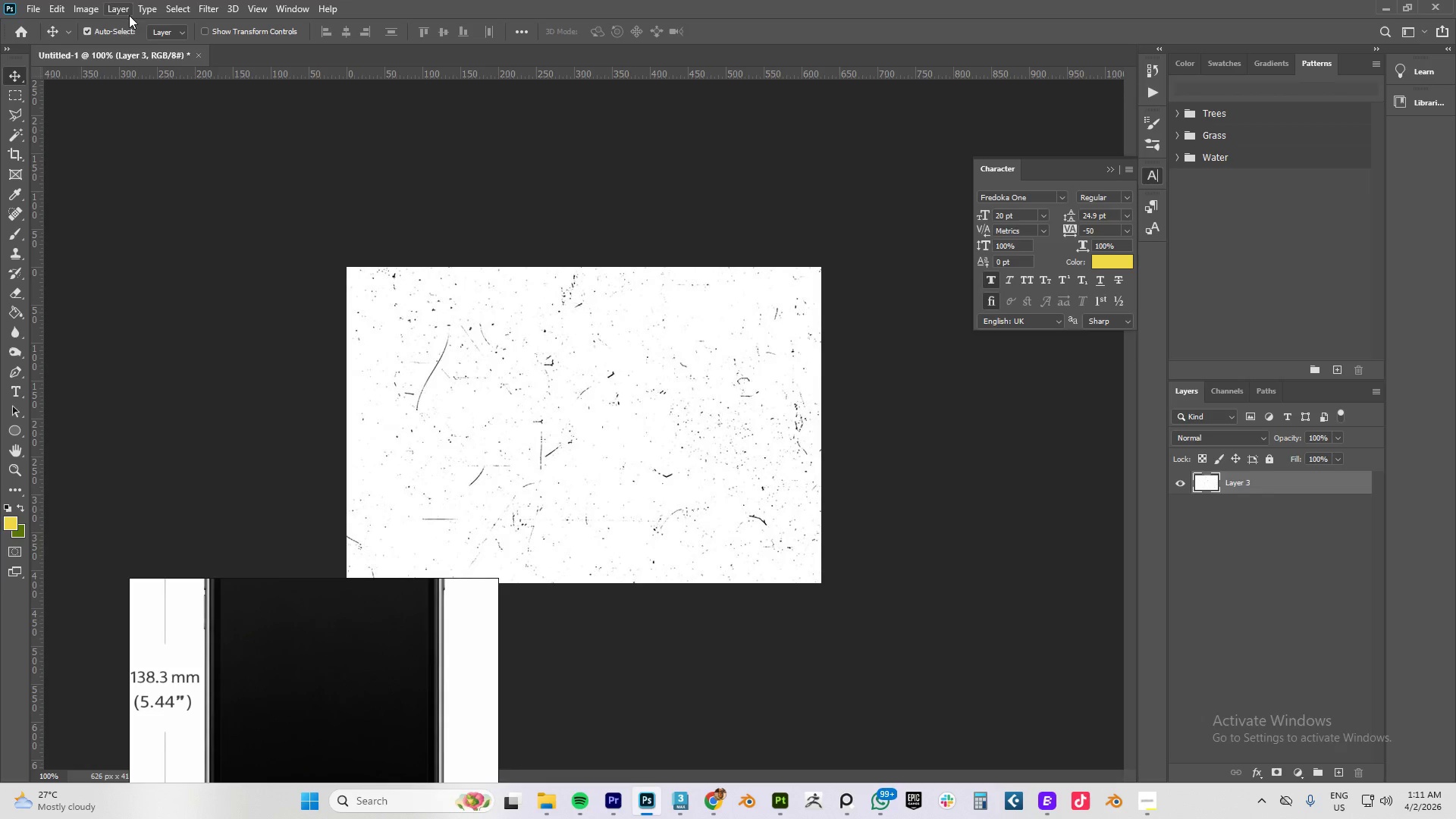 
left_click([88, 12])
 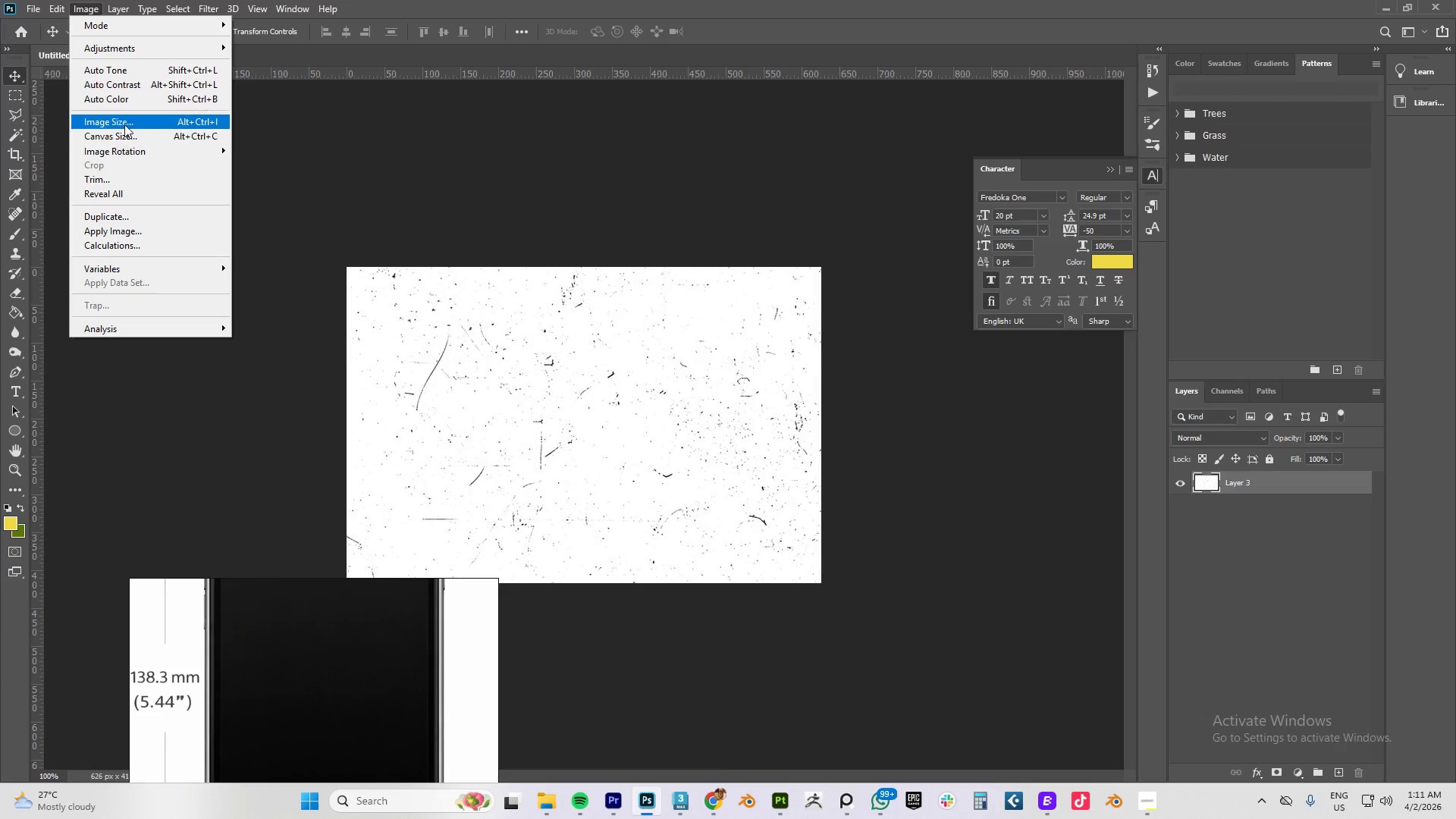 
left_click([124, 124])
 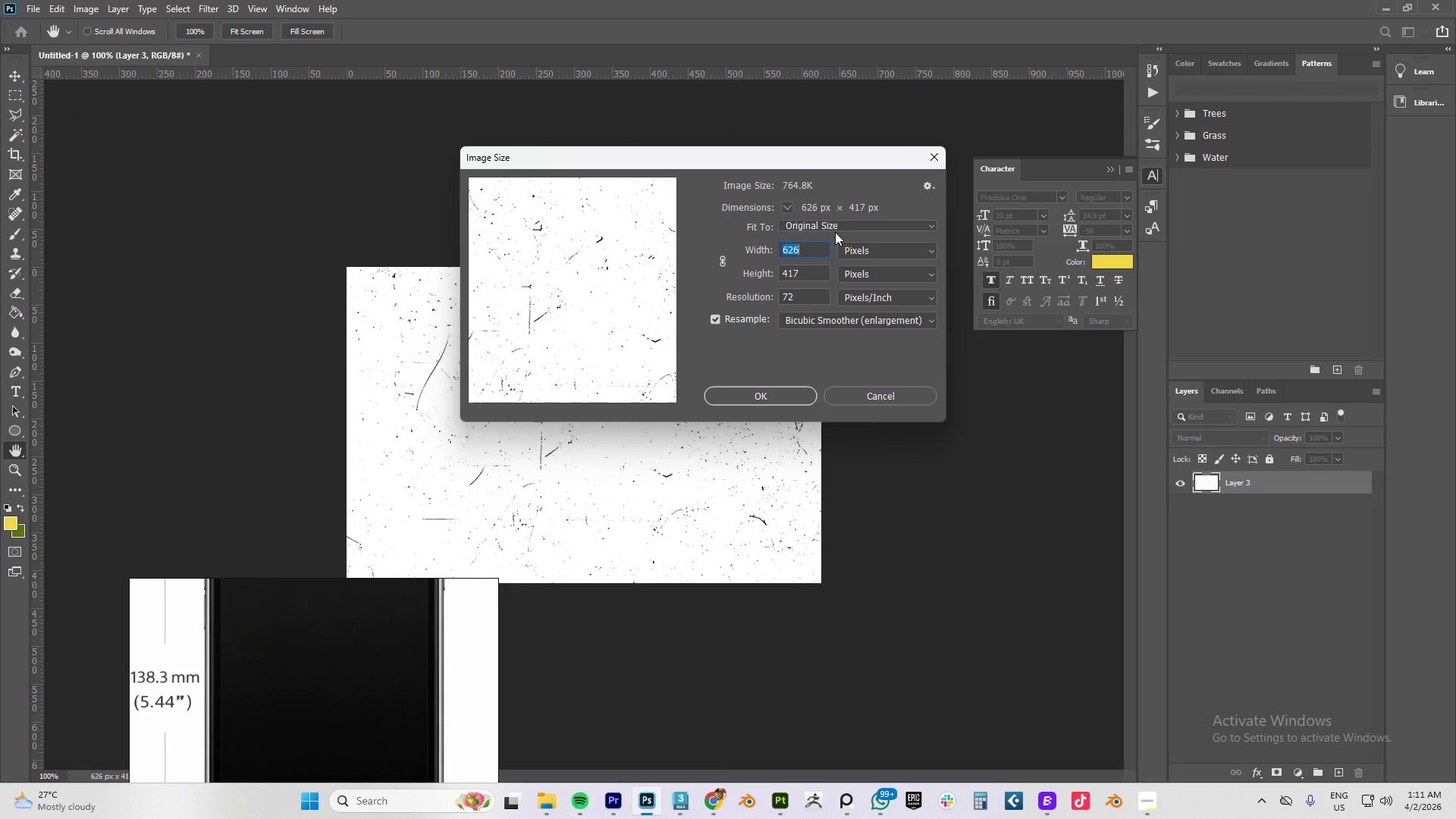 
key(Numpad2)
 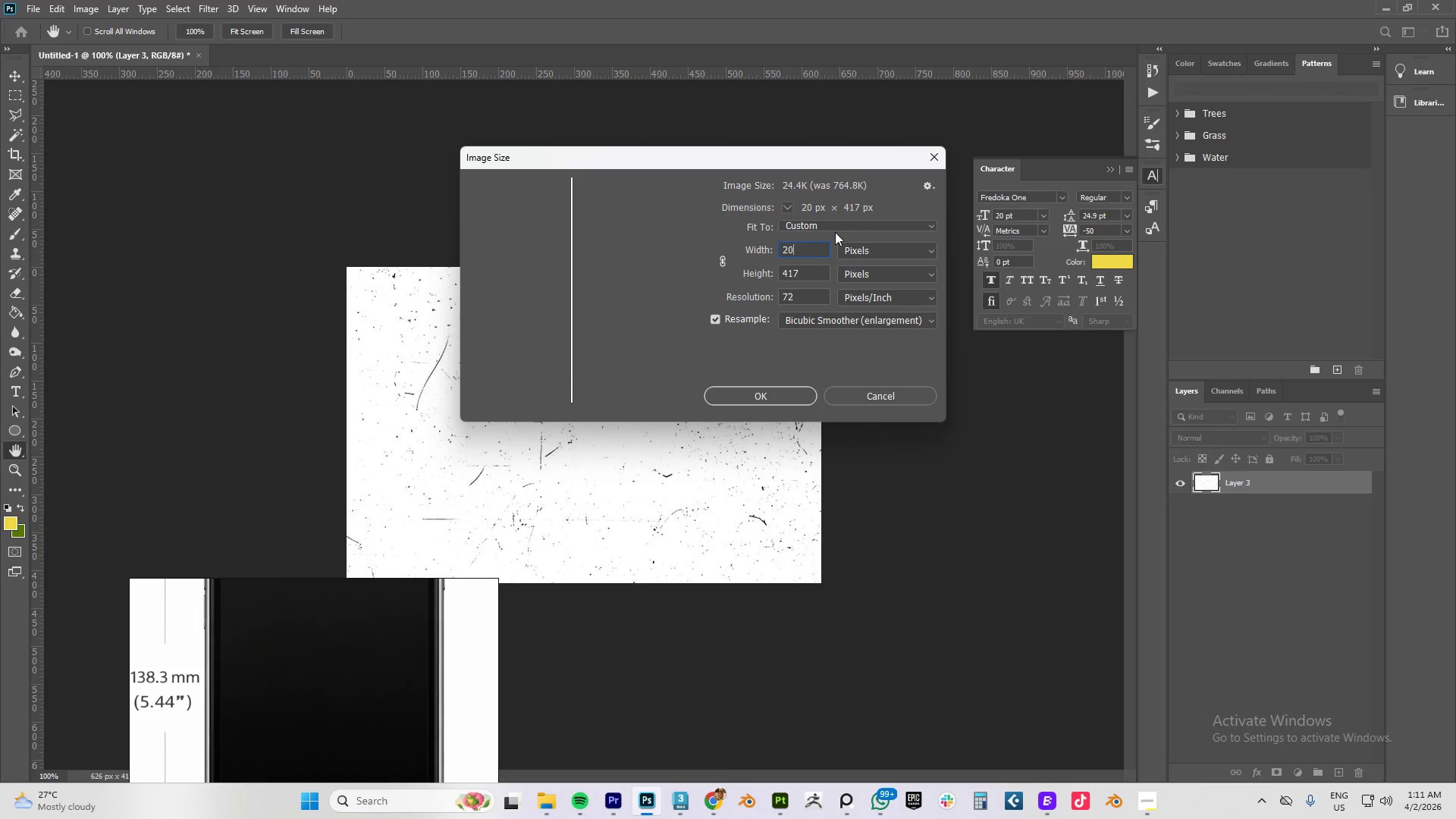 
key(Numpad0)
 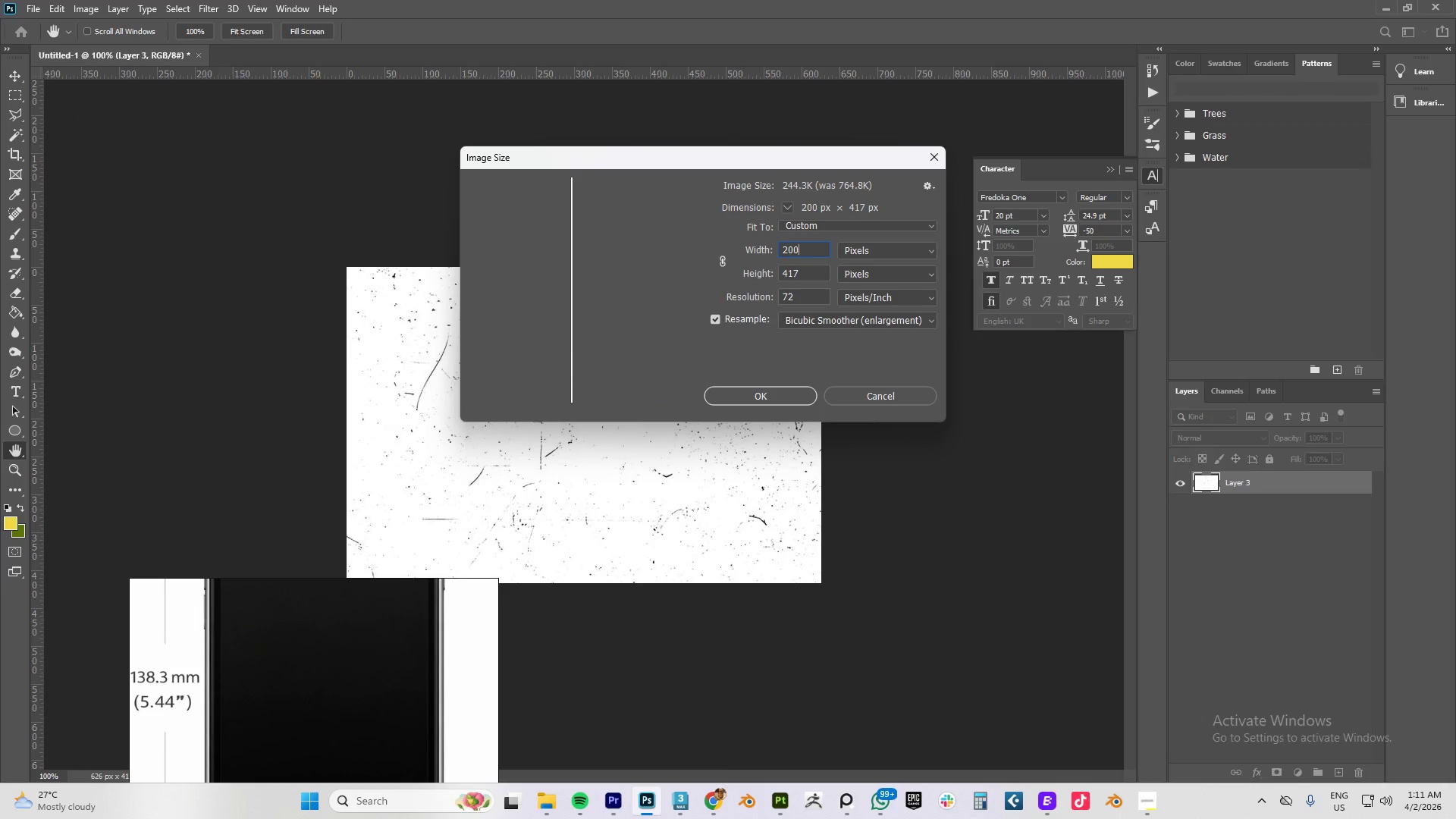 
key(Numpad0)
 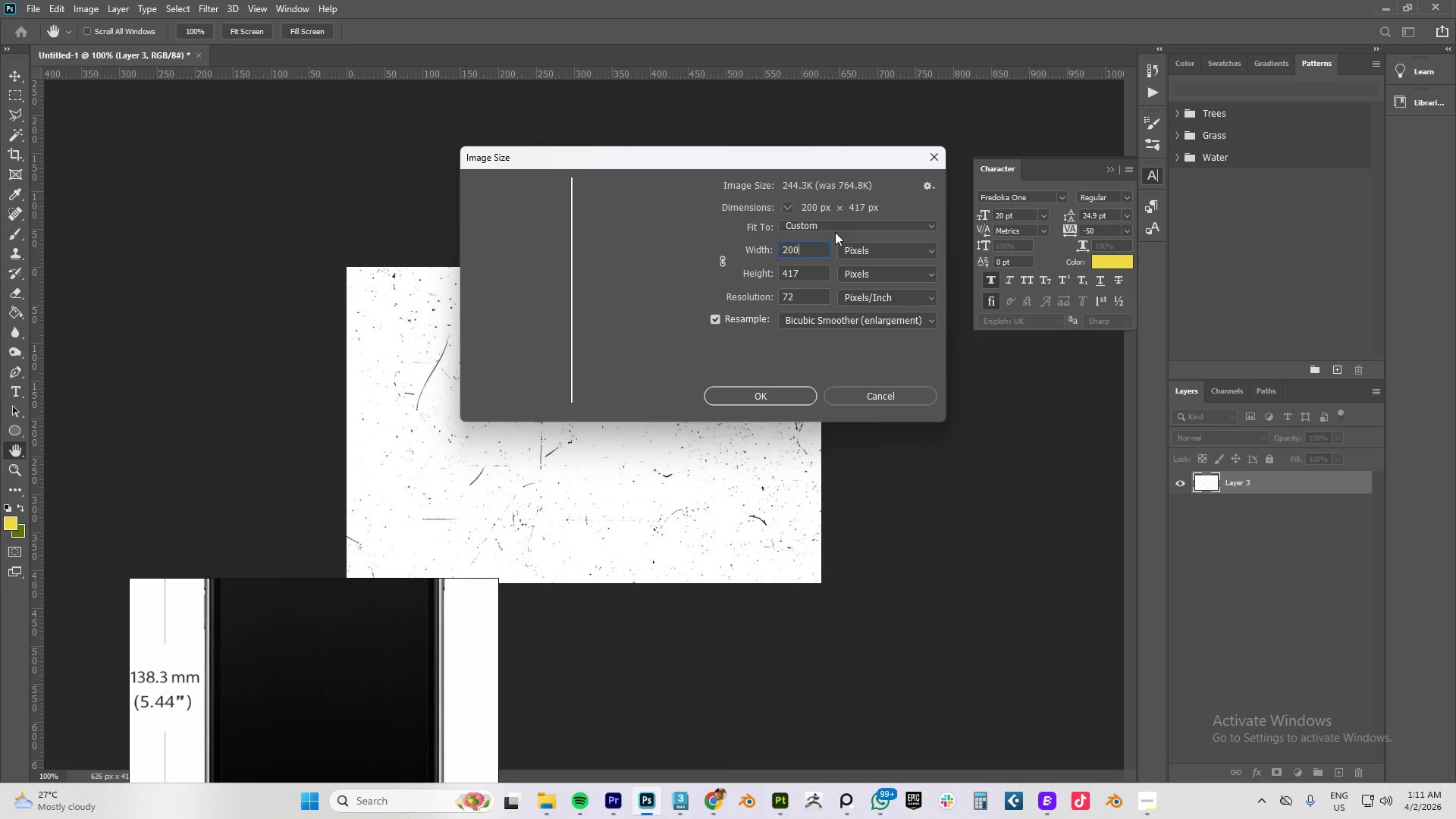 
key(Numpad0)
 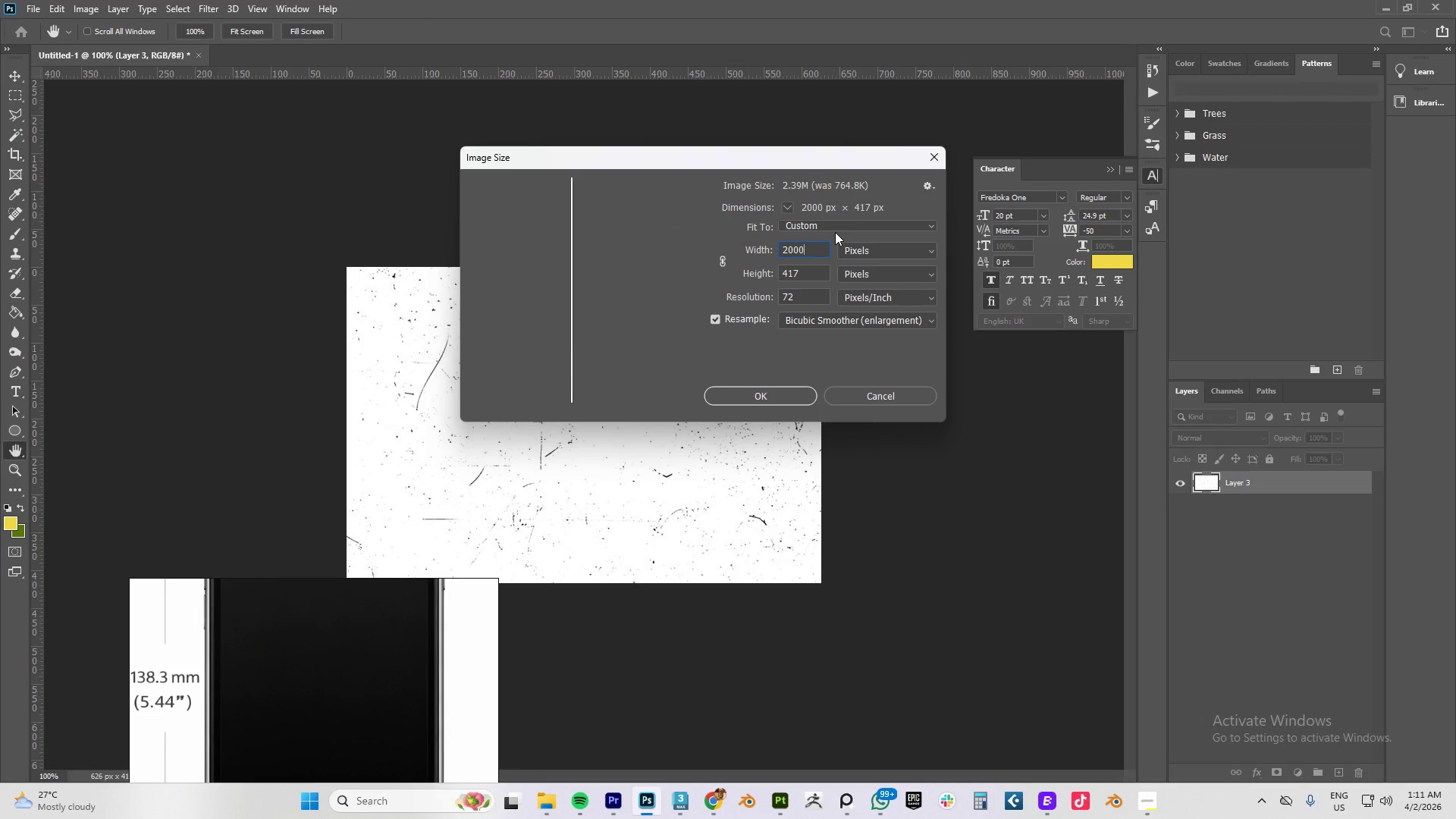 
key(Tab)
 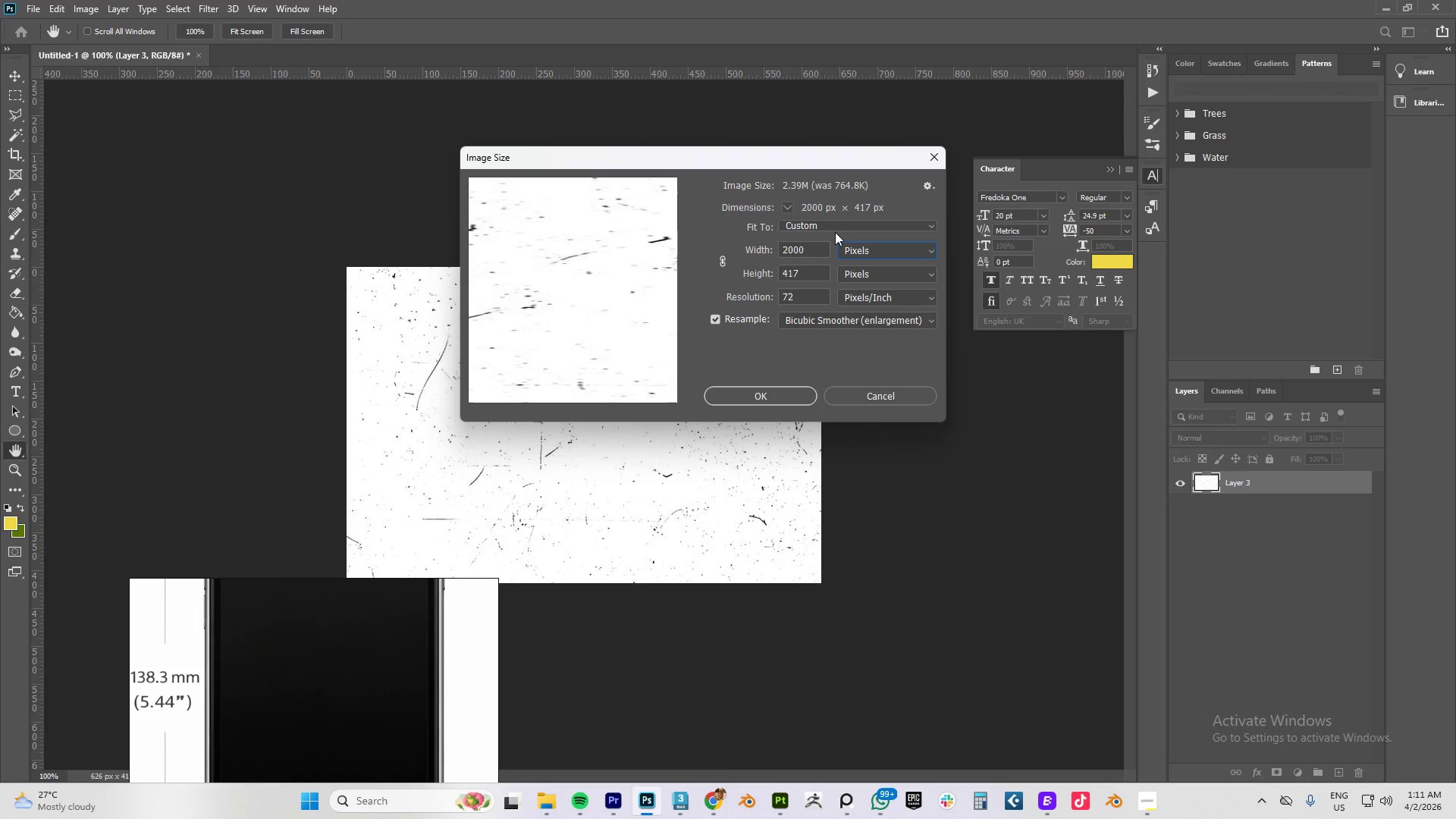 
key(Numpad2)
 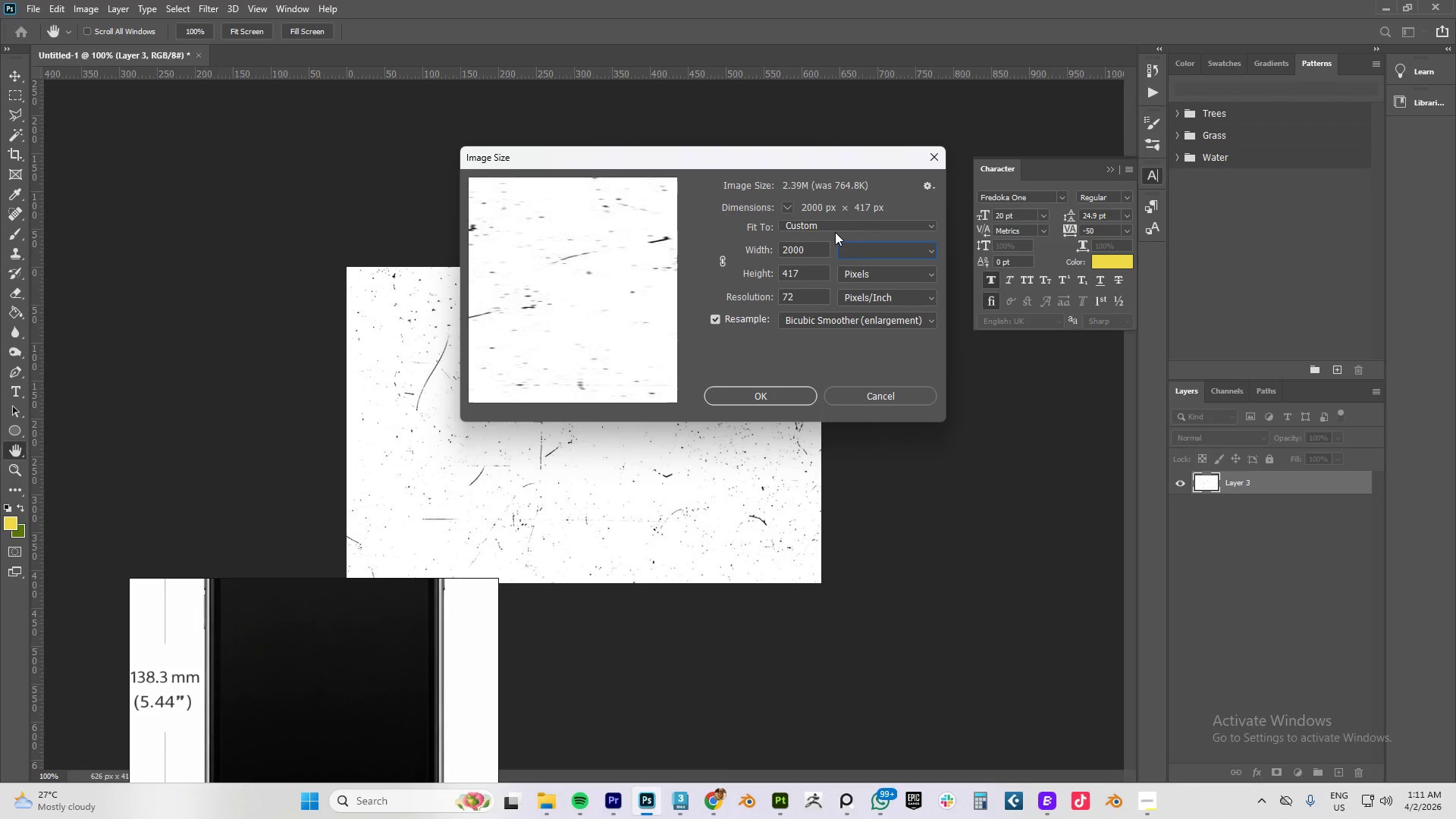 
key(Tab)
 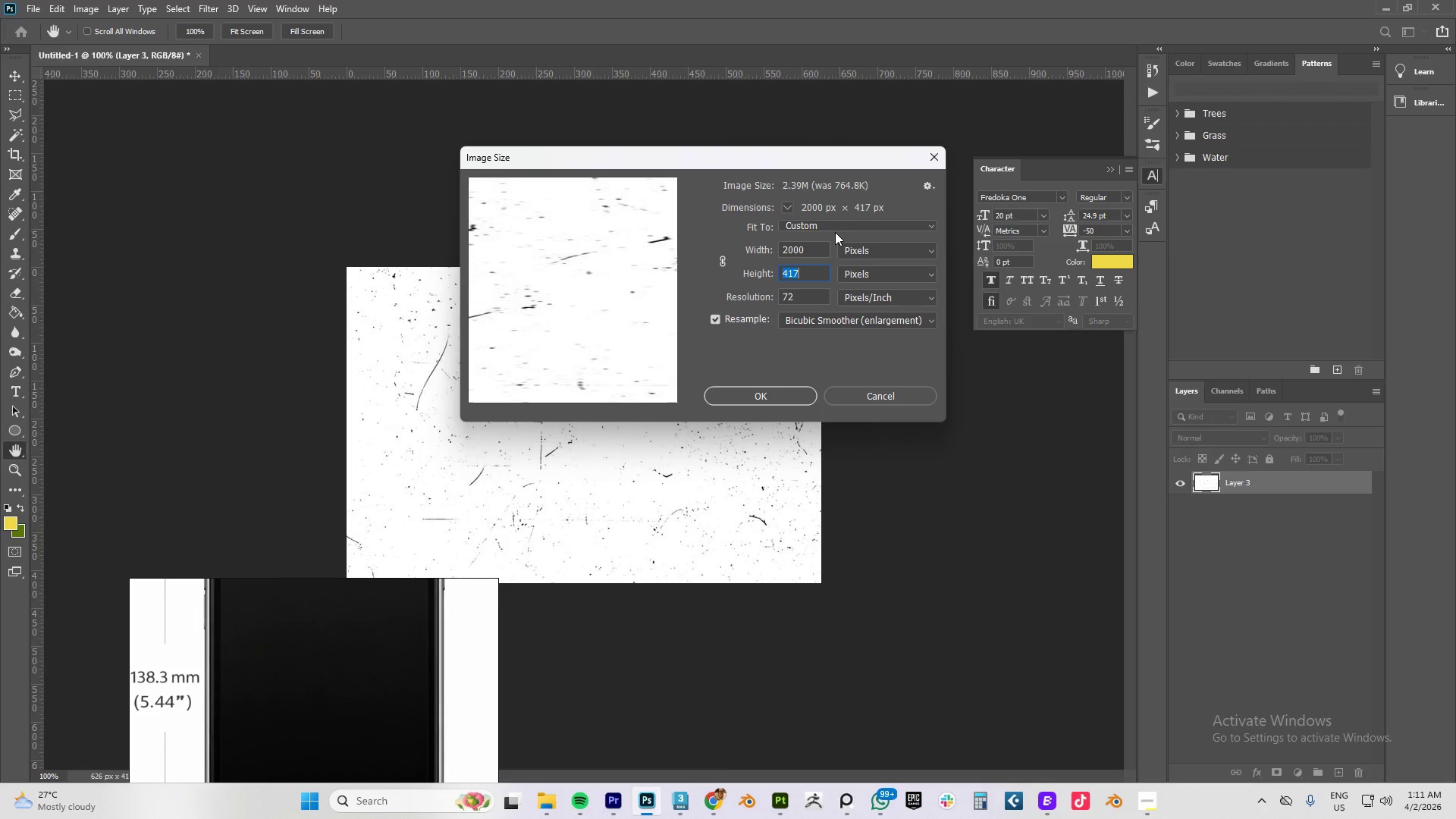 
key(Numpad2)
 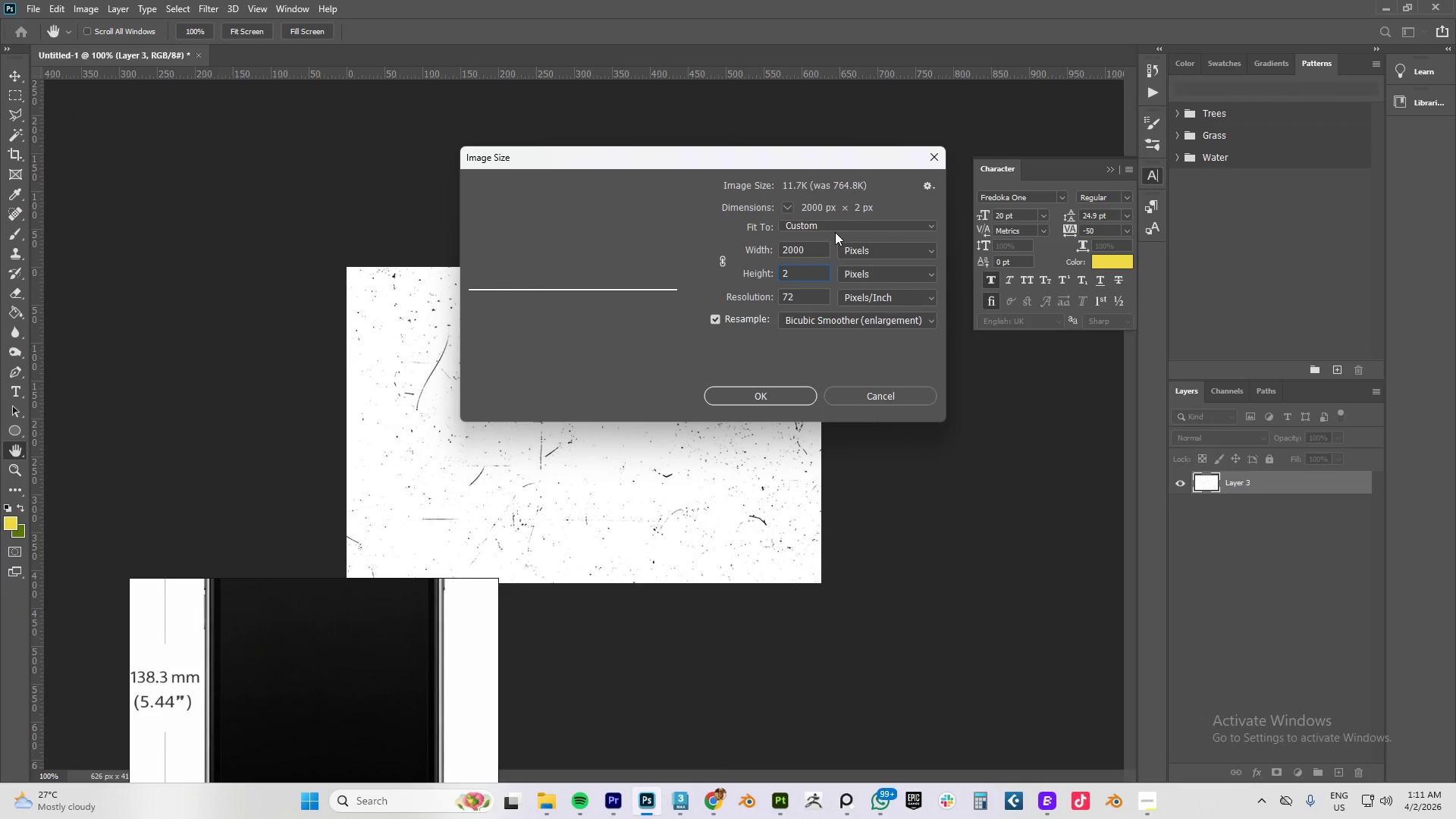 
key(Numpad0)
 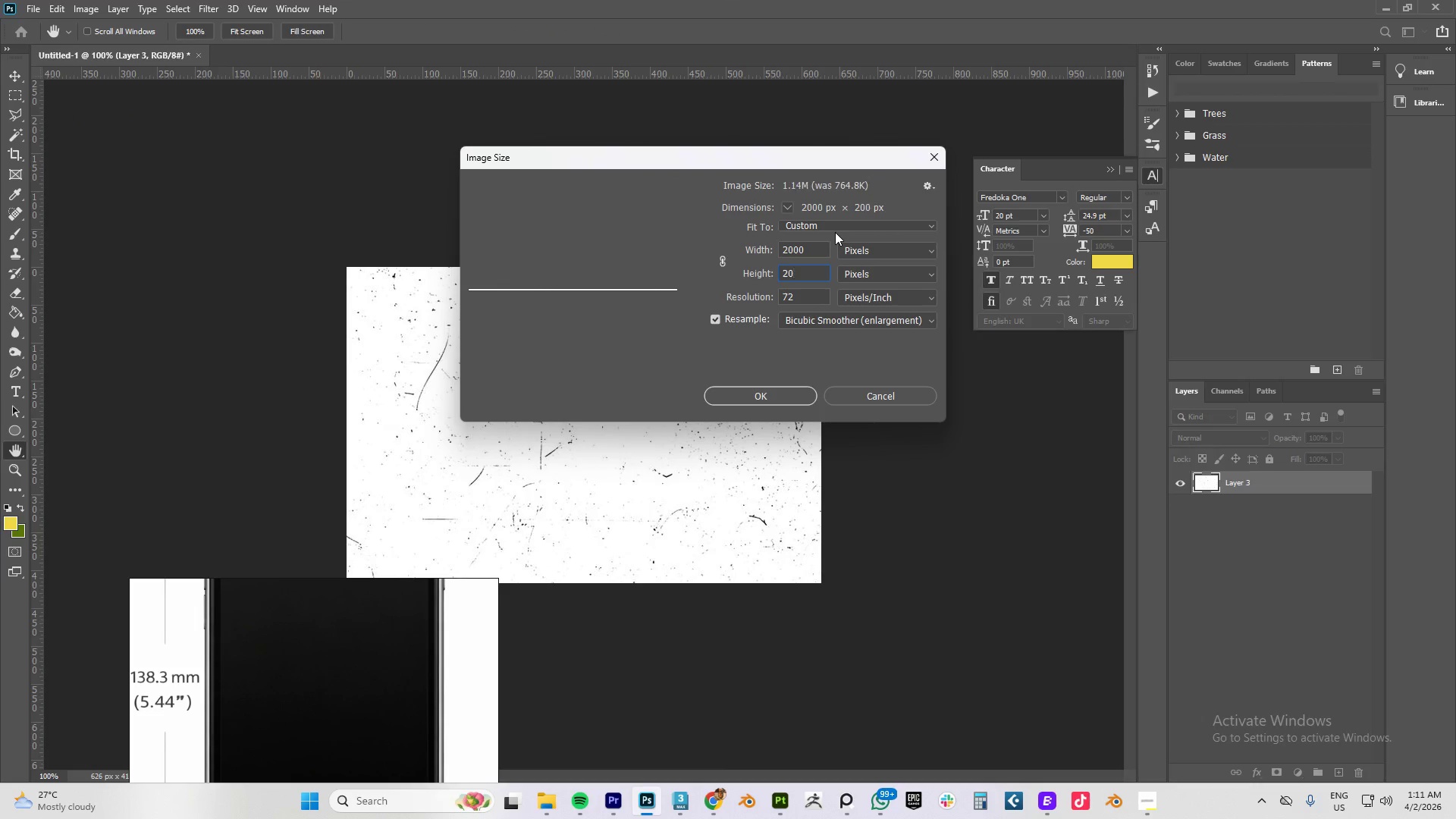 
key(Numpad0)
 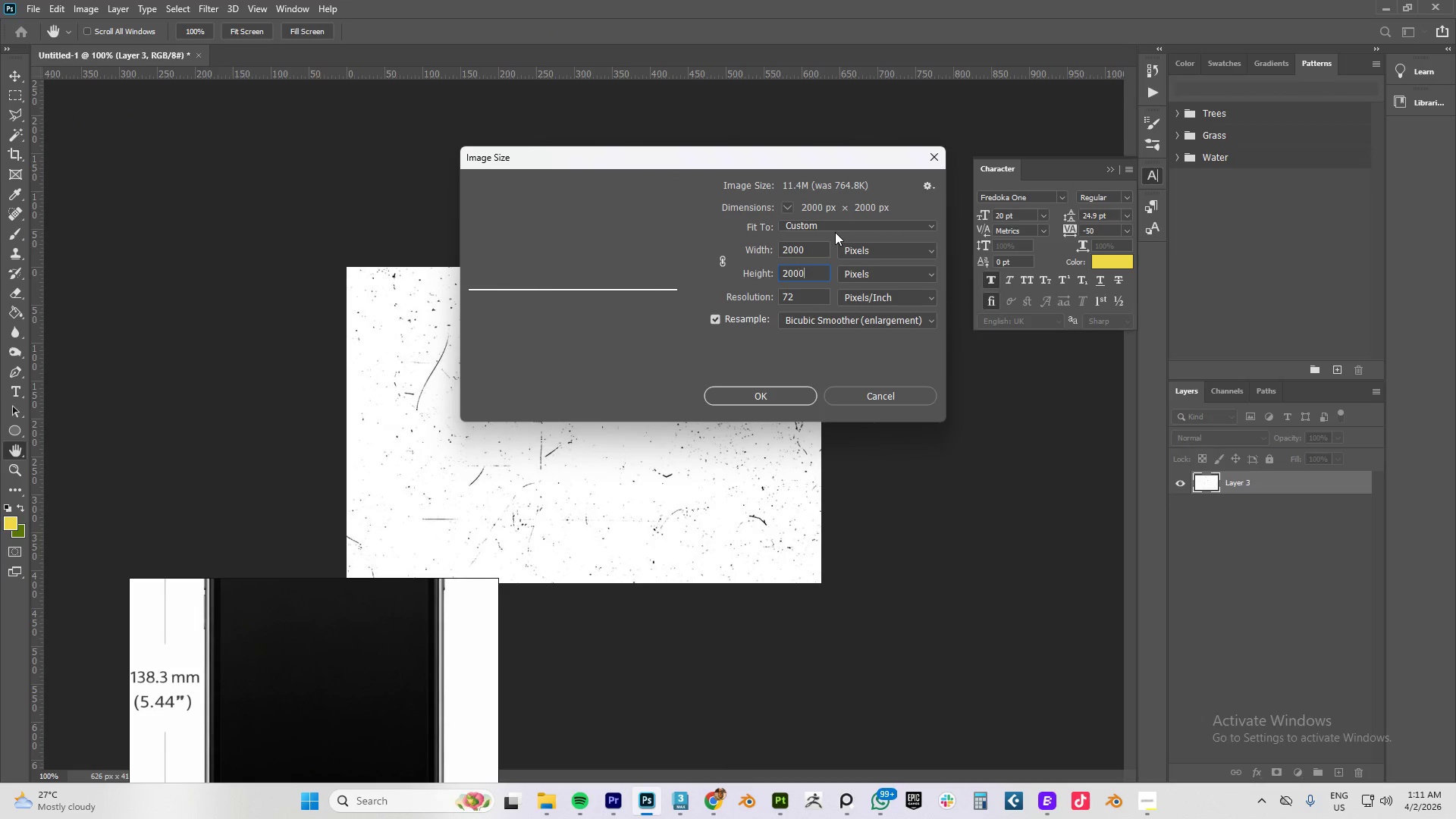 
key(Numpad0)
 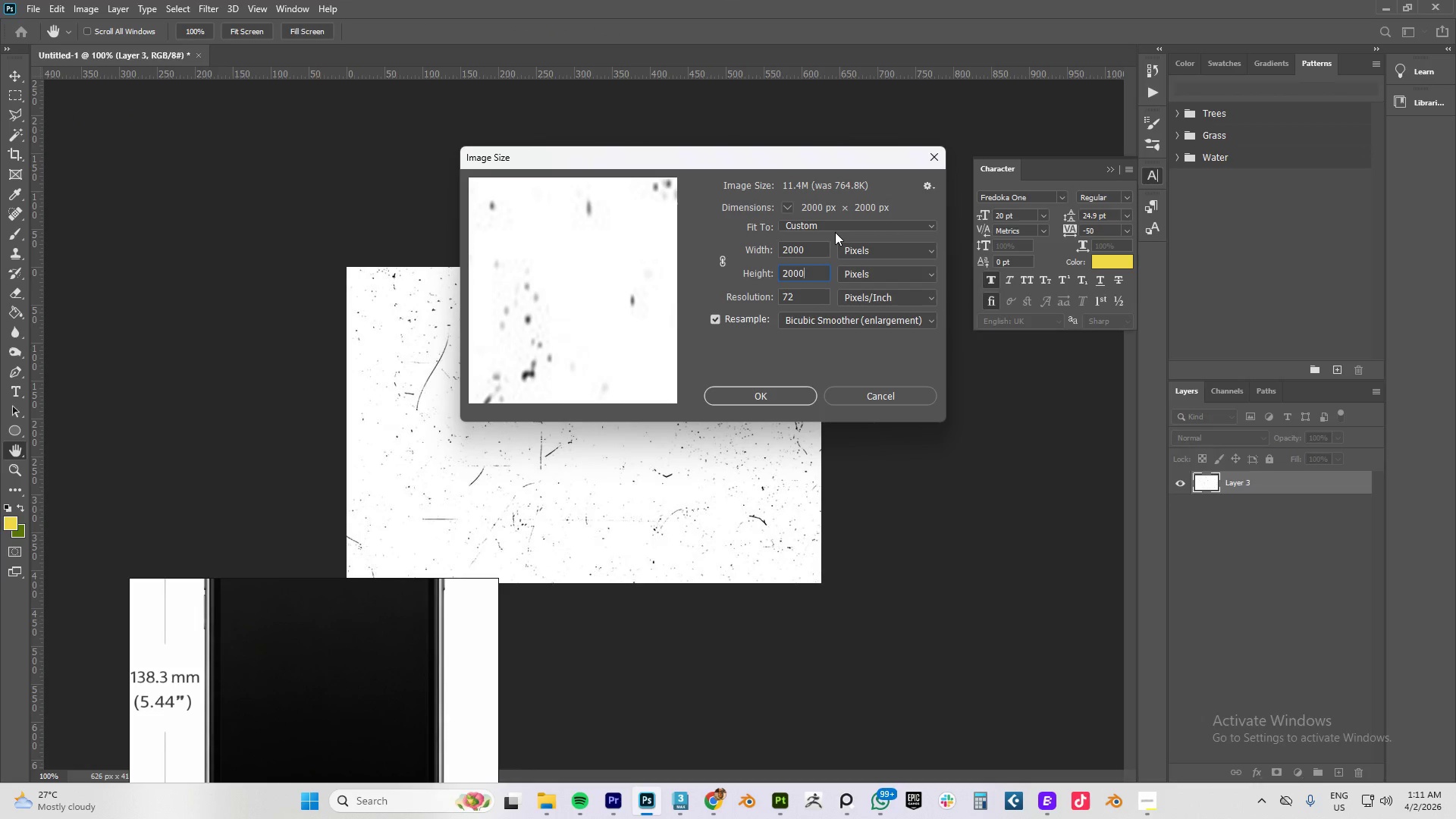 
key(Tab)
 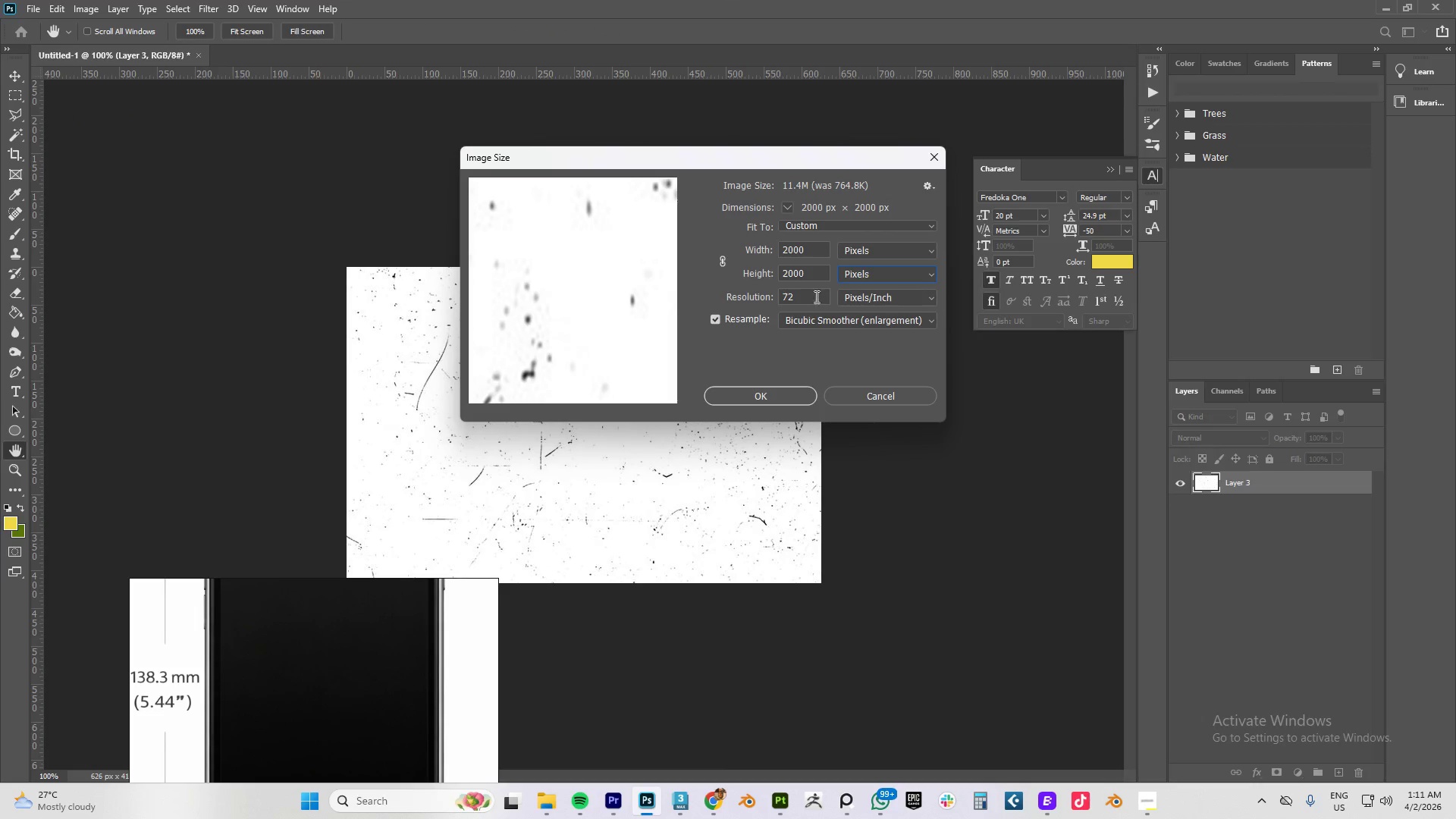 
left_click_drag(start_coordinate=[811, 300], to_coordinate=[733, 301])
 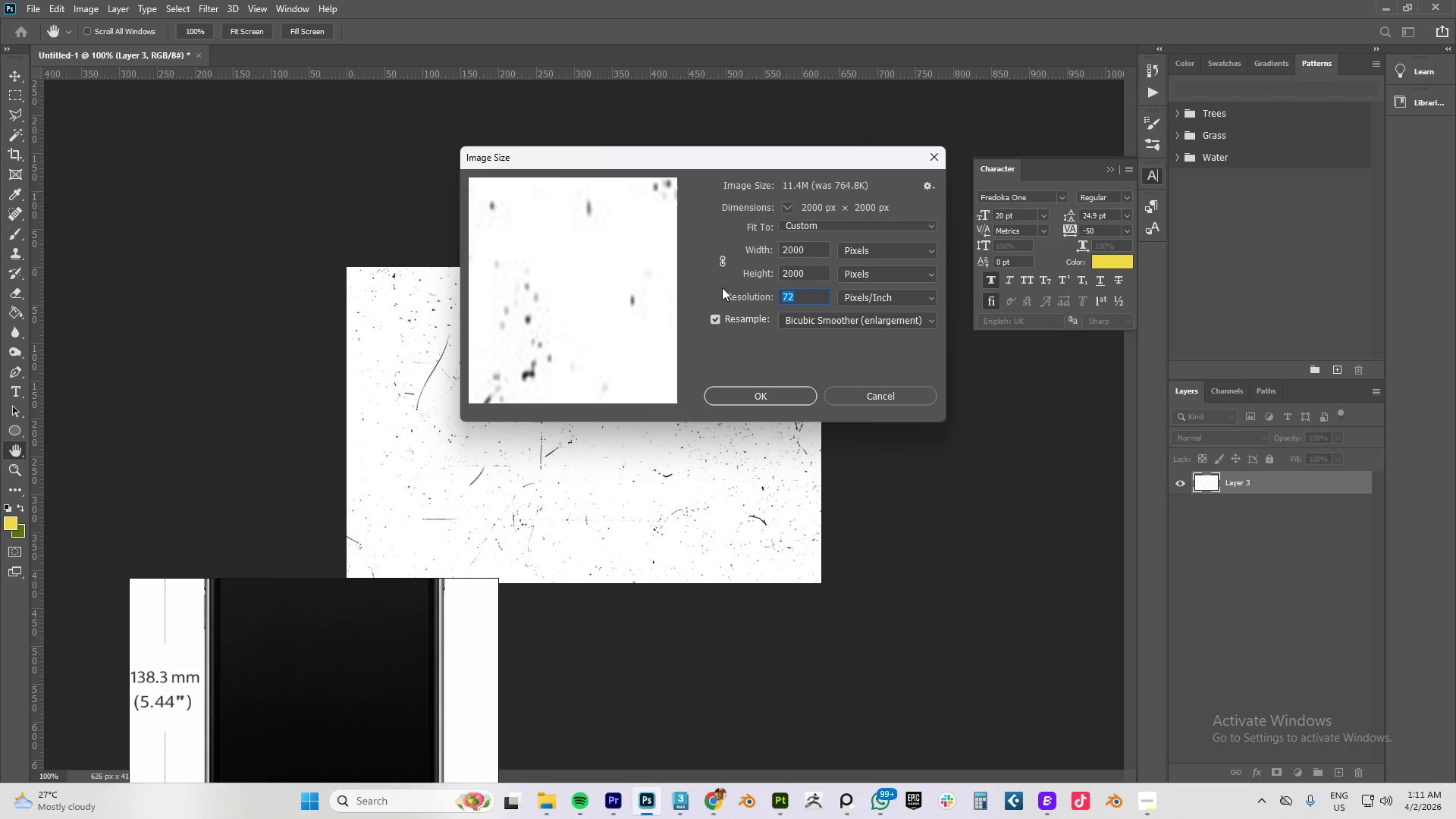 
key(Numpad3)
 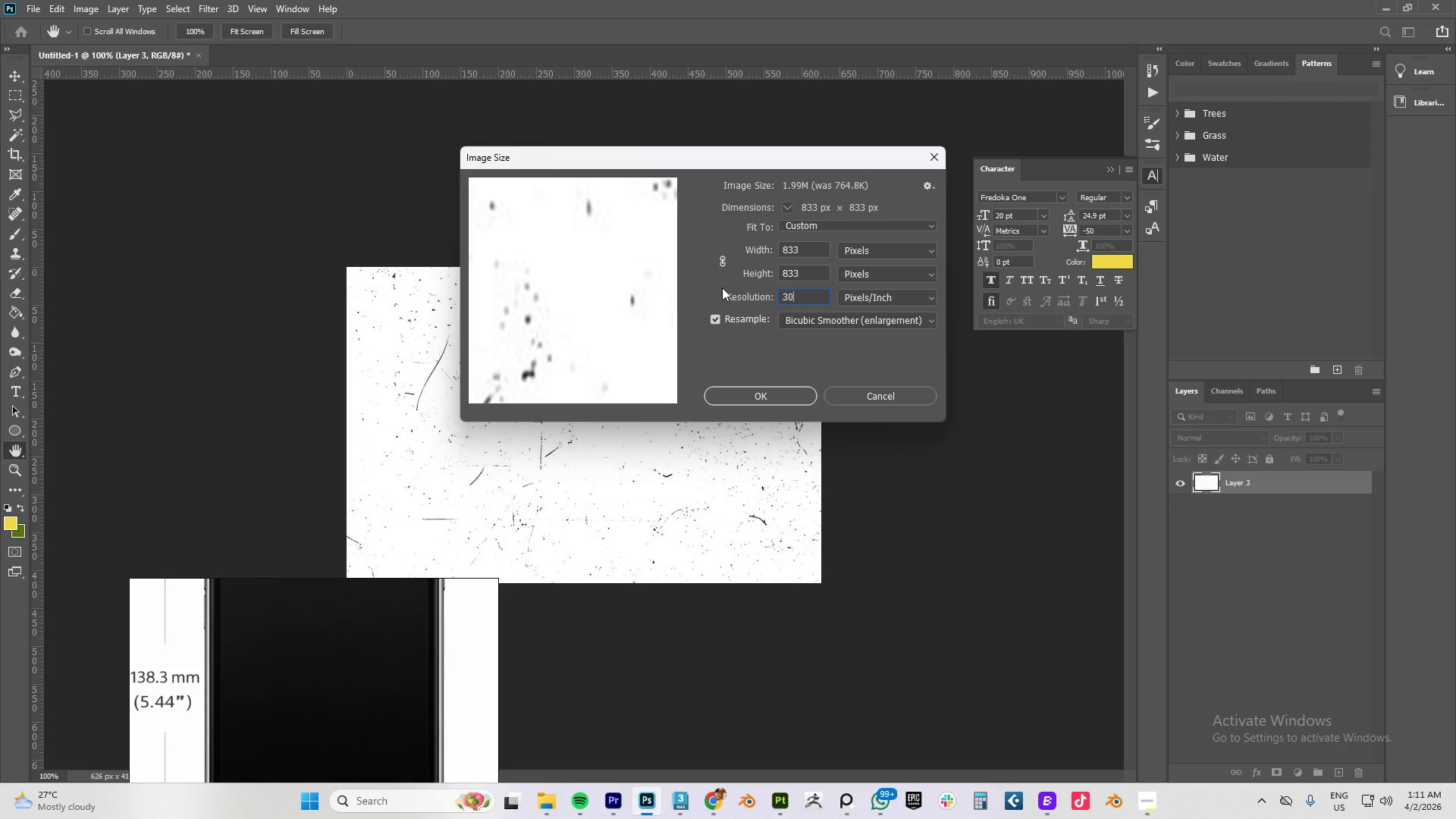 
key(Numpad0)
 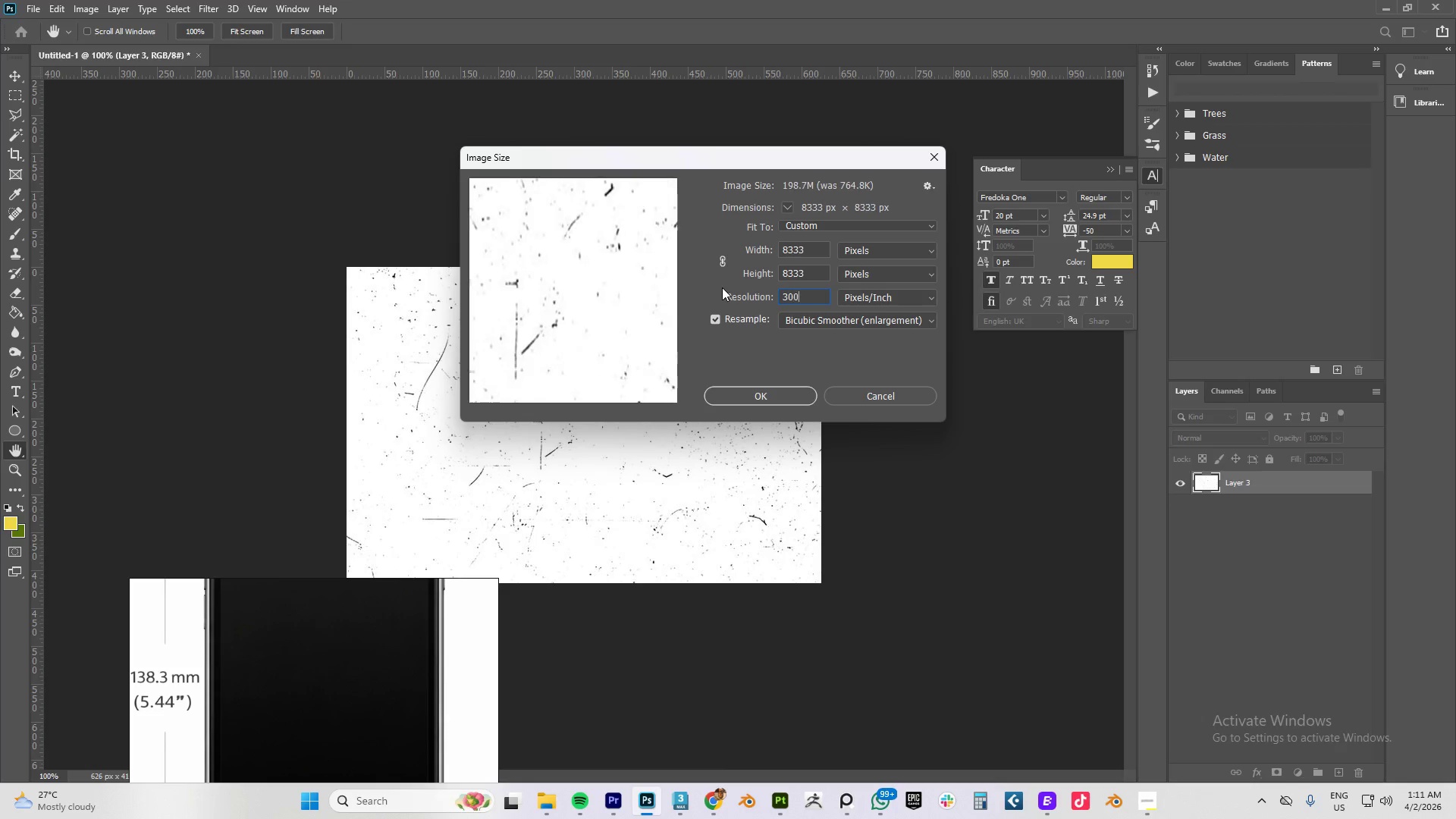 
key(Numpad0)
 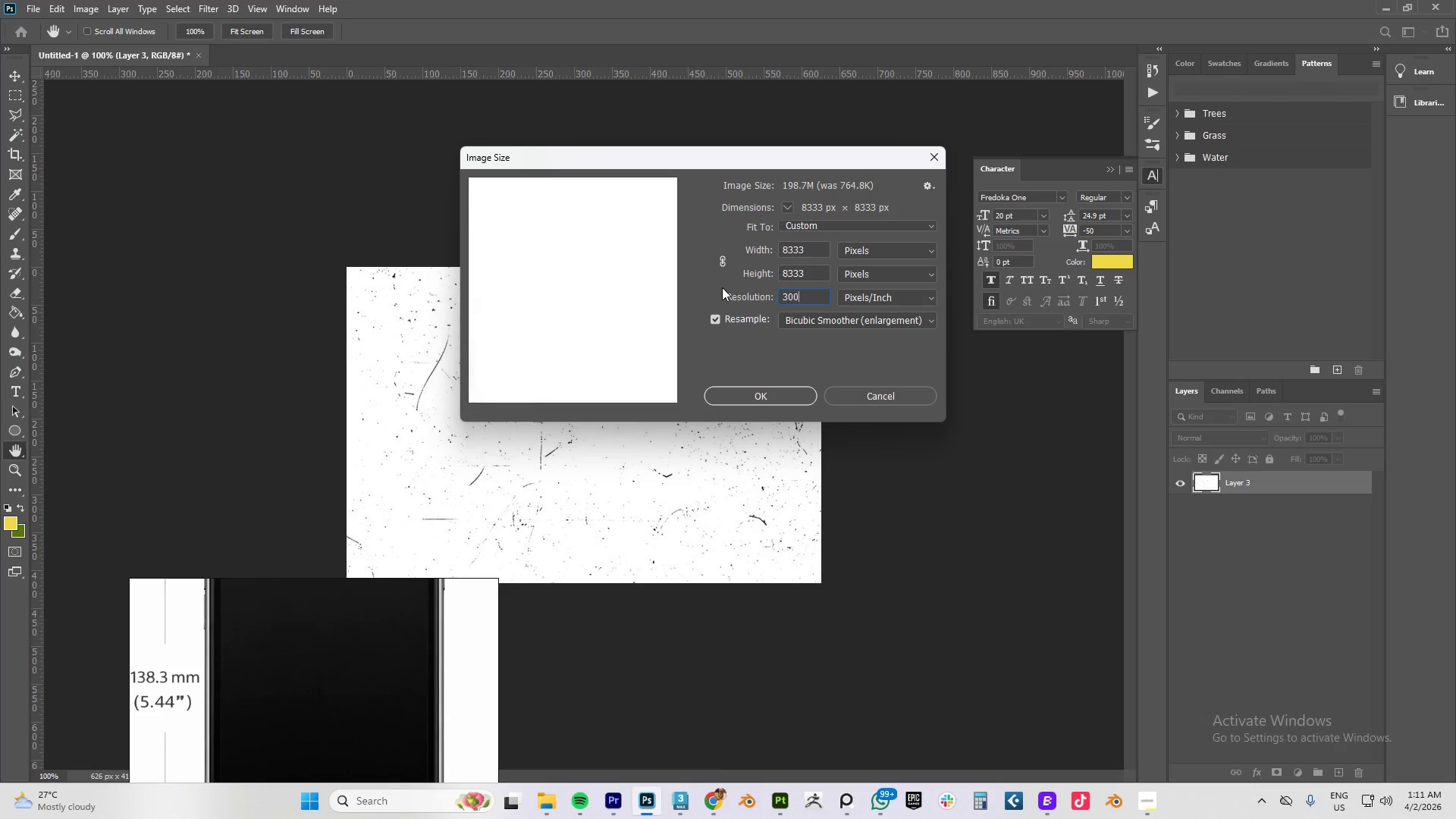 
key(NumpadEnter)
 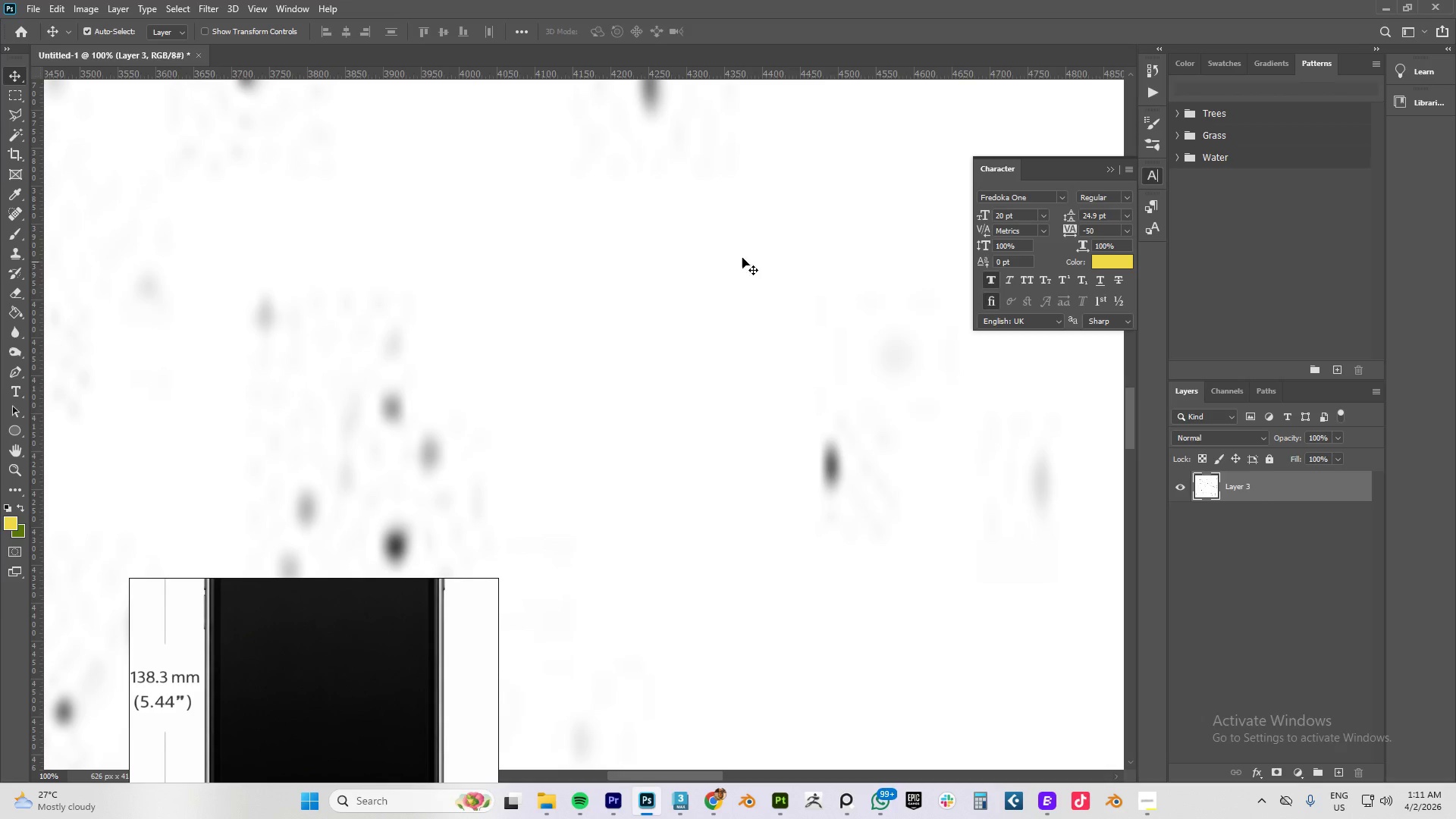 
hold_key(key=AltLeft, duration=1.5)
 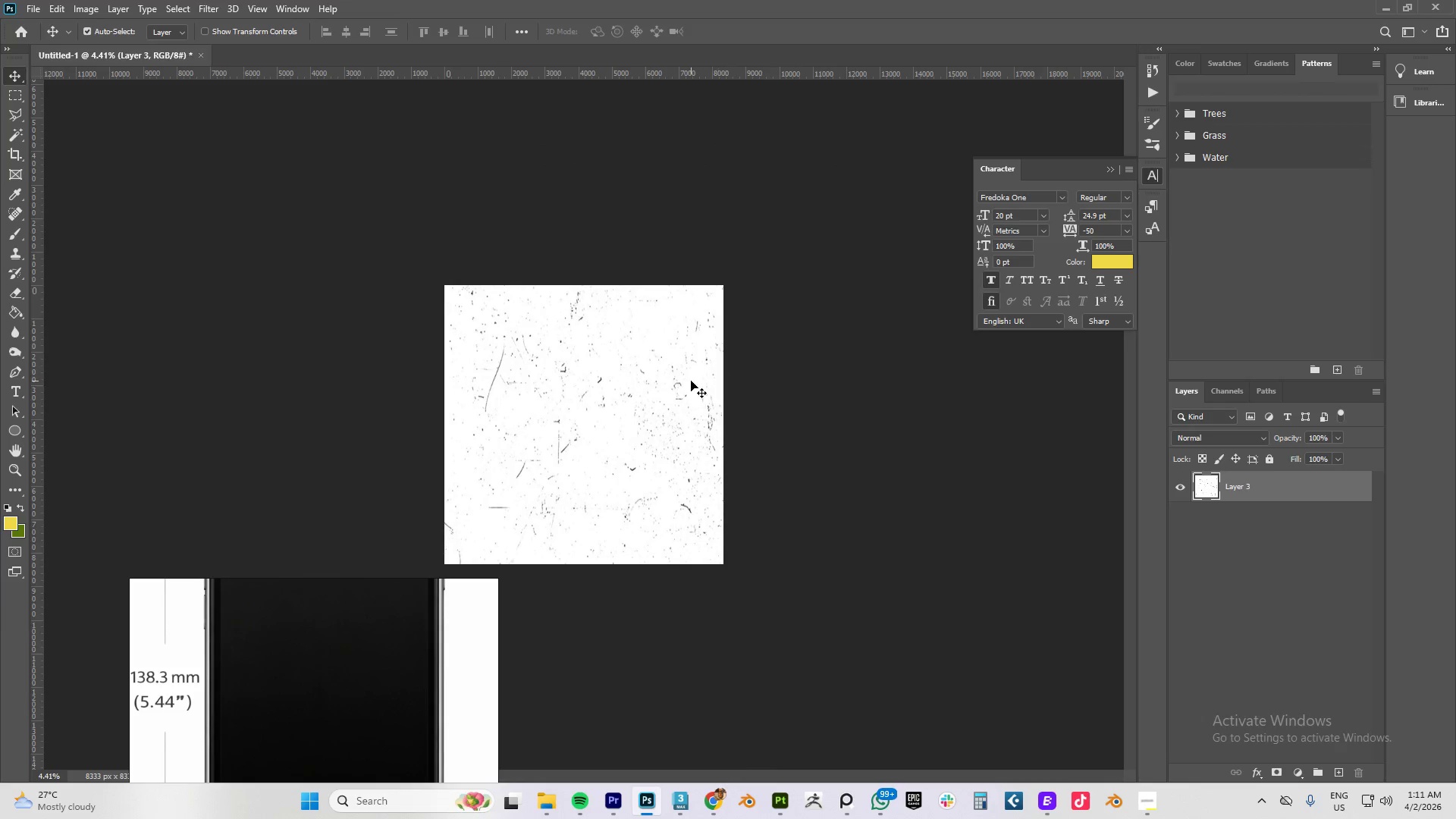 
hold_key(key=AltLeft, duration=0.47)
 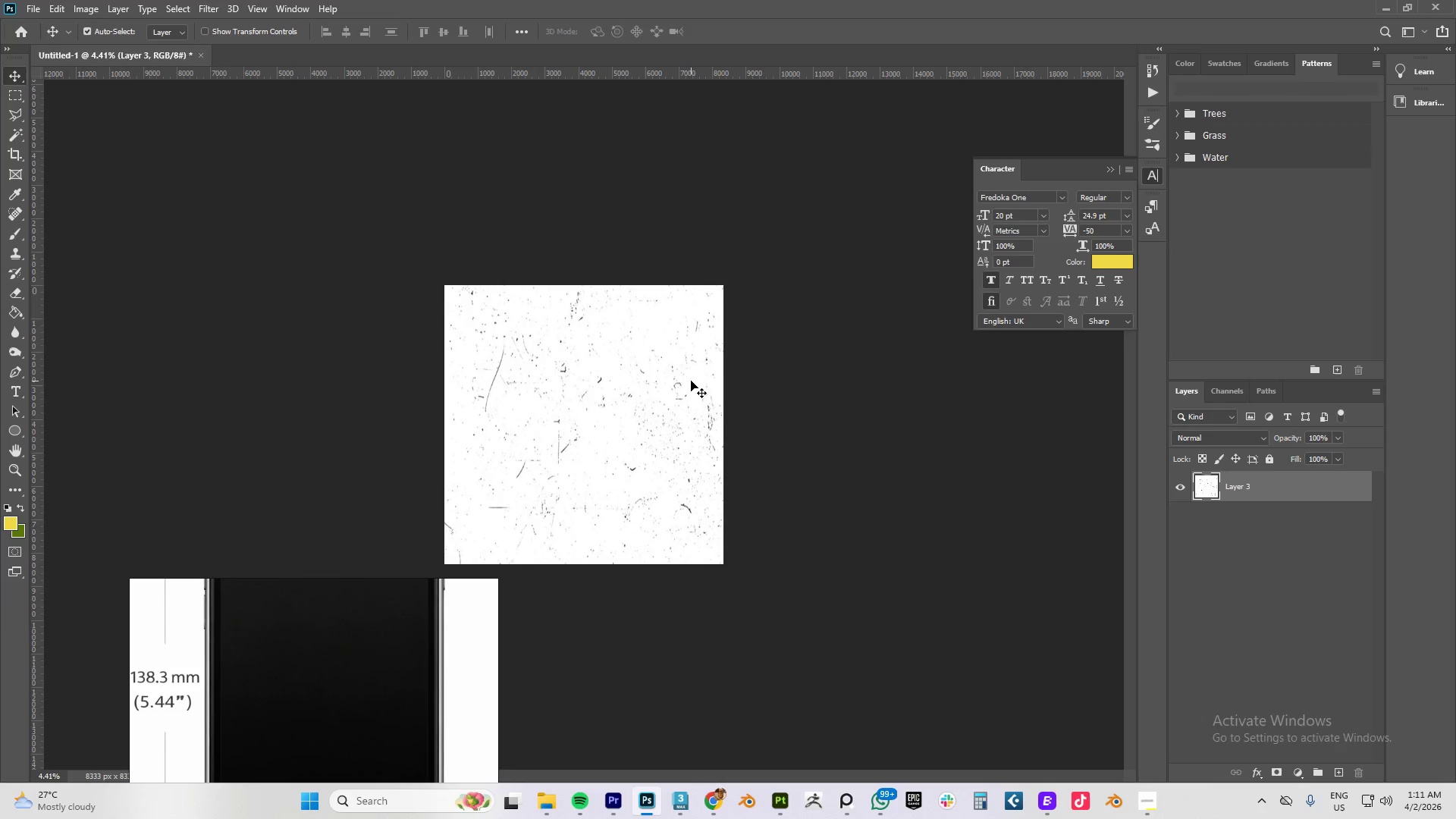 
left_click([691, 381])
 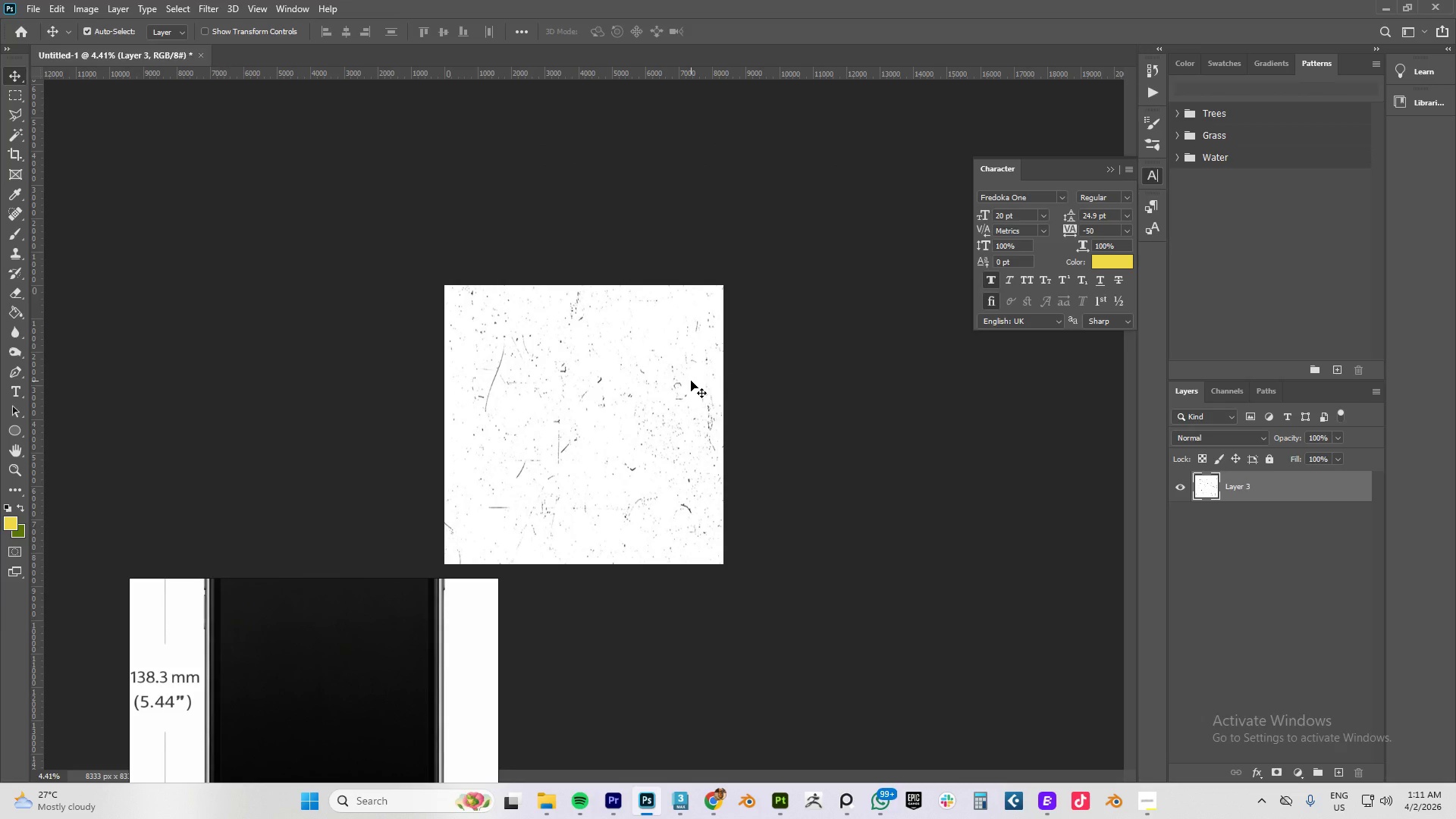 
scroll: coordinate [723, 369], scroll_direction: down, amount: 34.0
 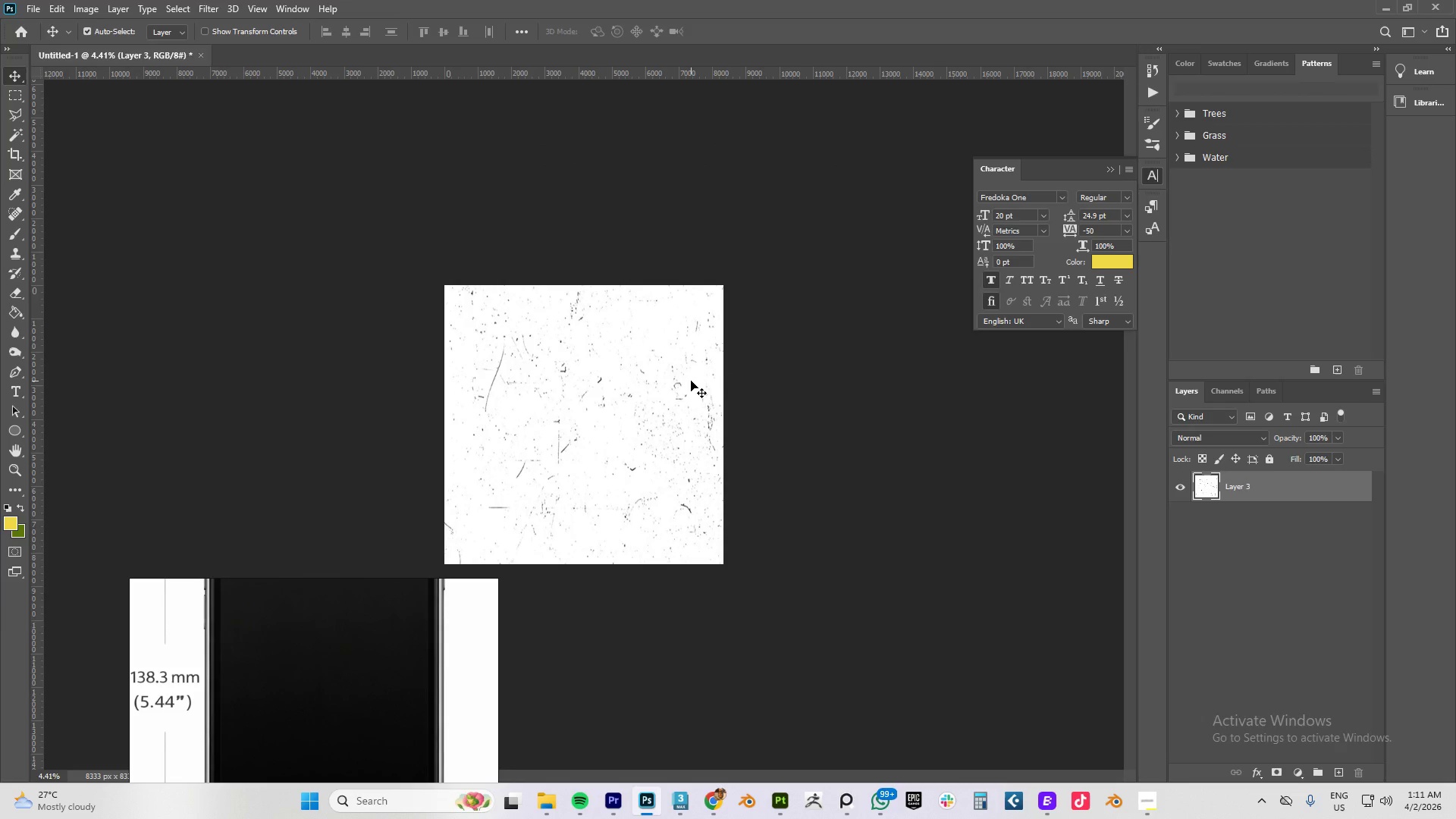 
key(Alt+AltLeft)
 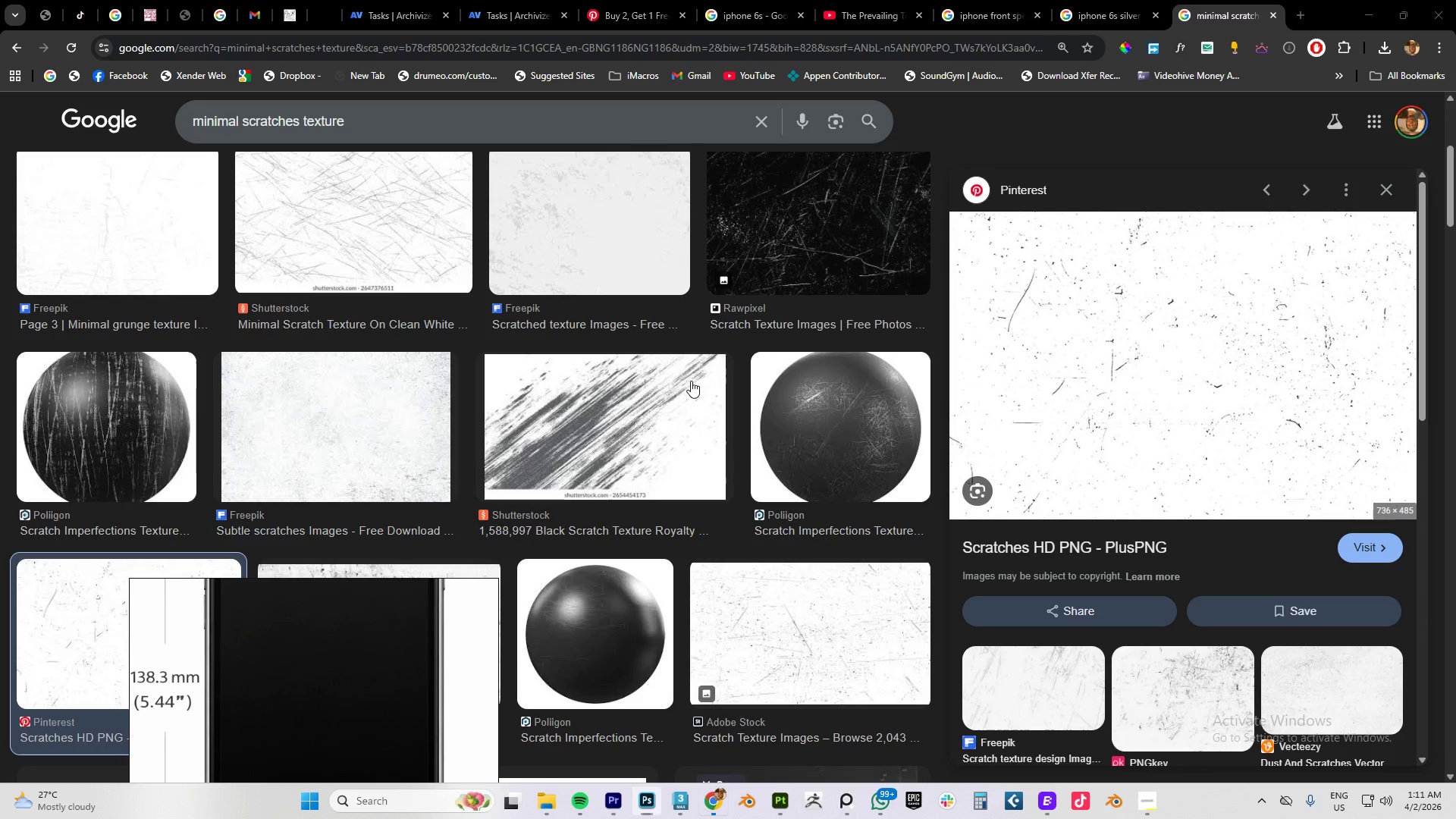 
key(Alt+Tab)
 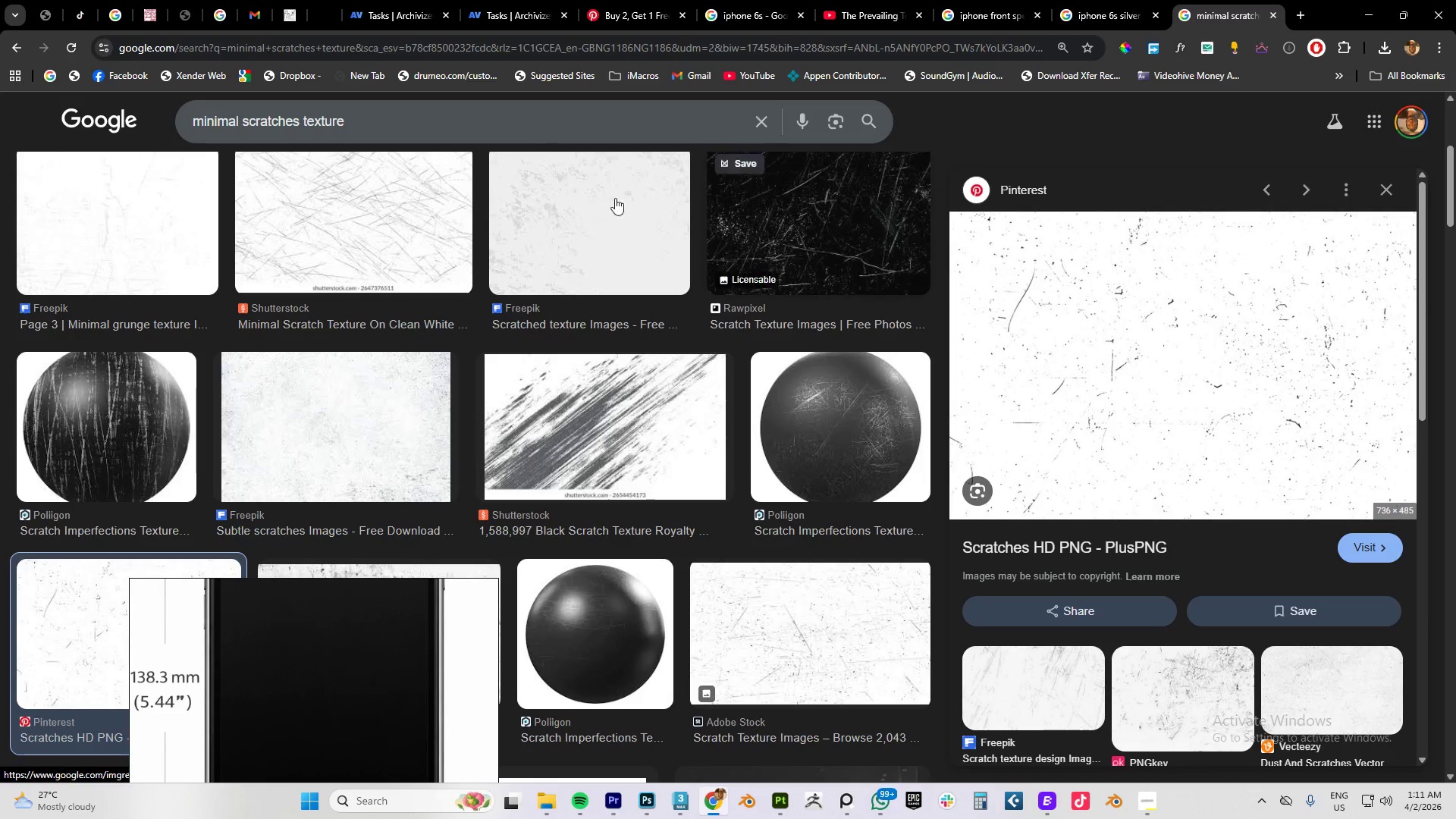 
scroll: coordinate [625, 260], scroll_direction: up, amount: 18.0
 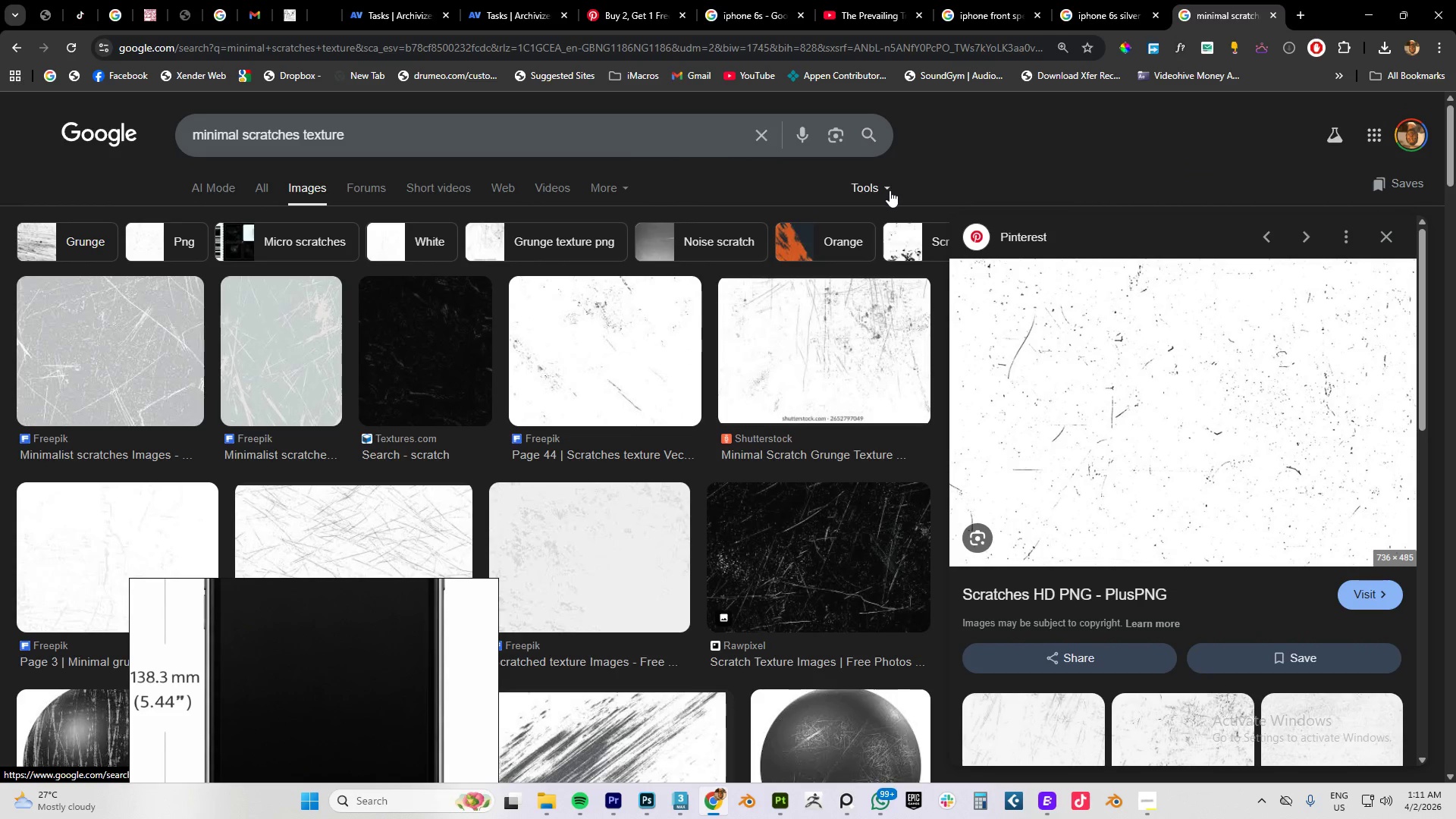 
left_click([890, 190])
 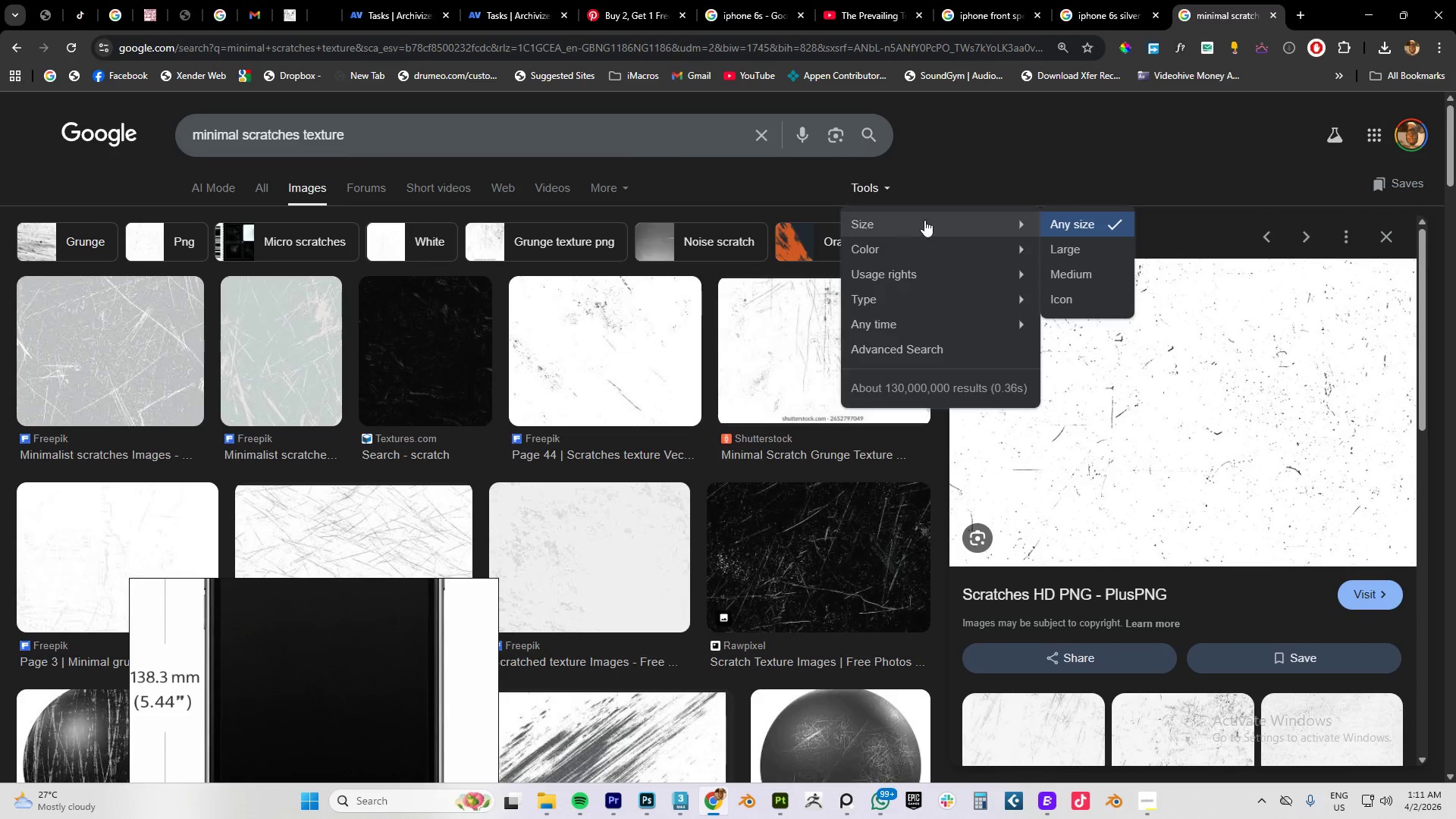 
left_click([1075, 247])
 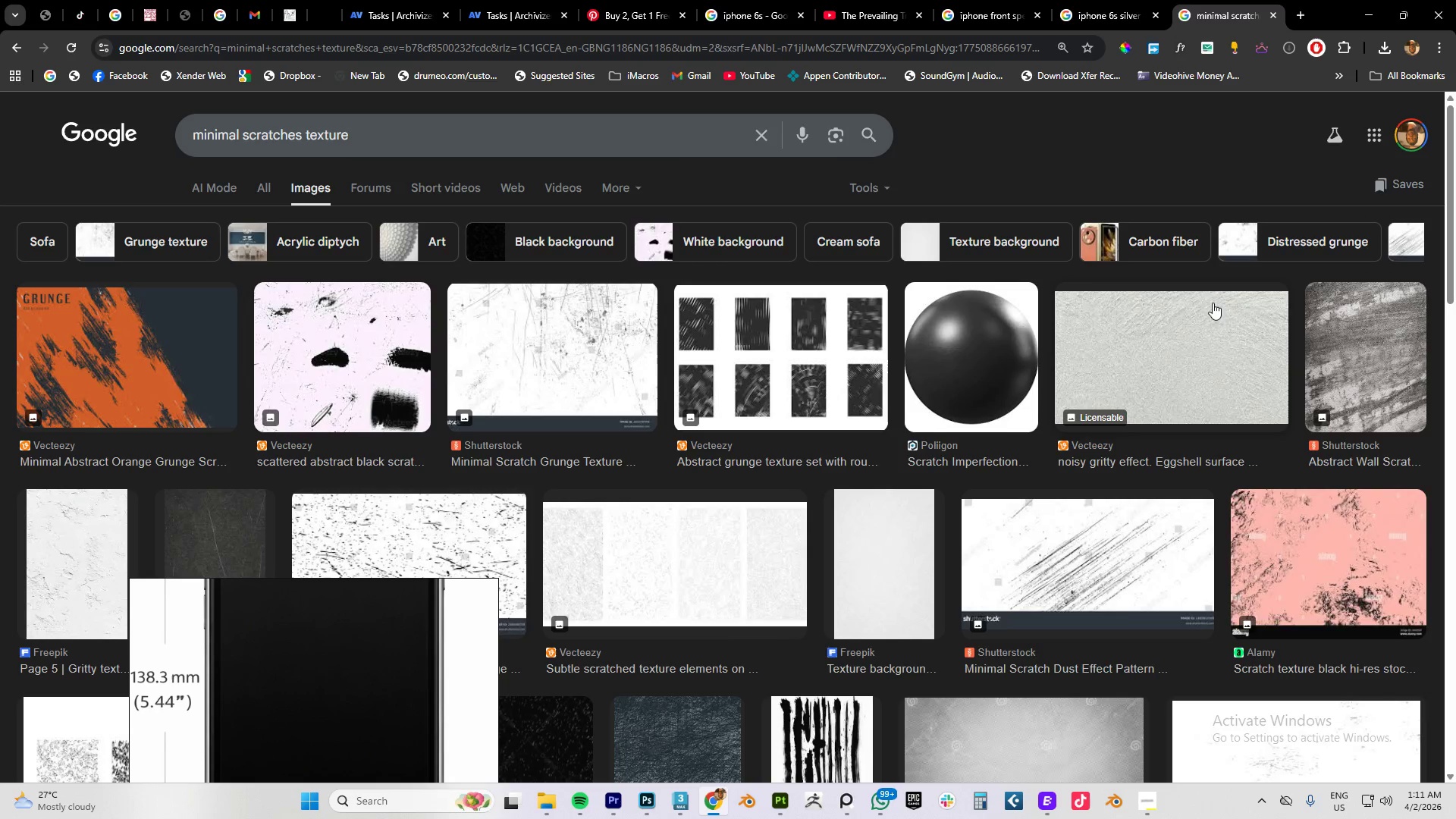 
wait(5.55)
 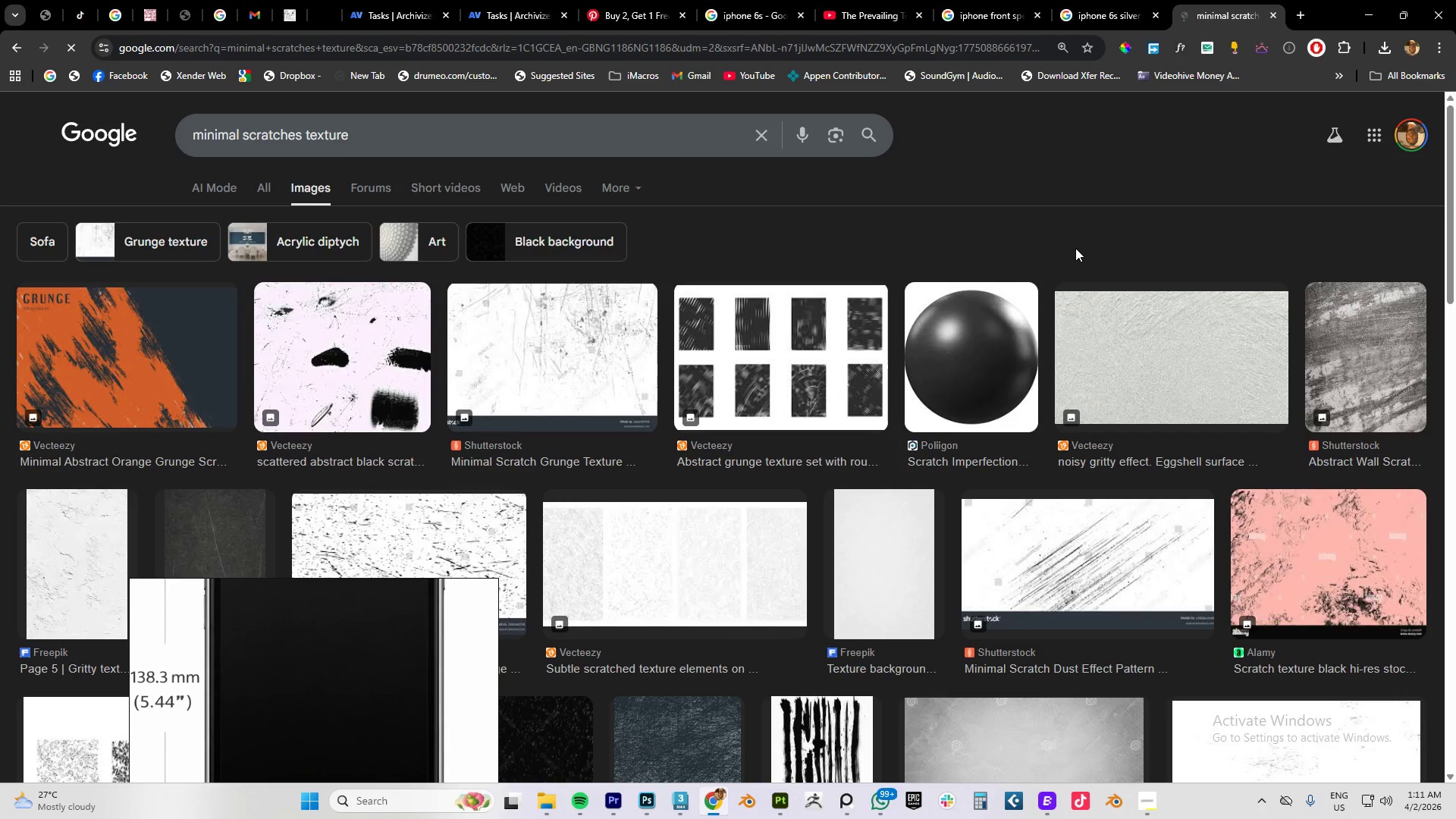 
scroll: coordinate [500, 397], scroll_direction: down, amount: 4.0
 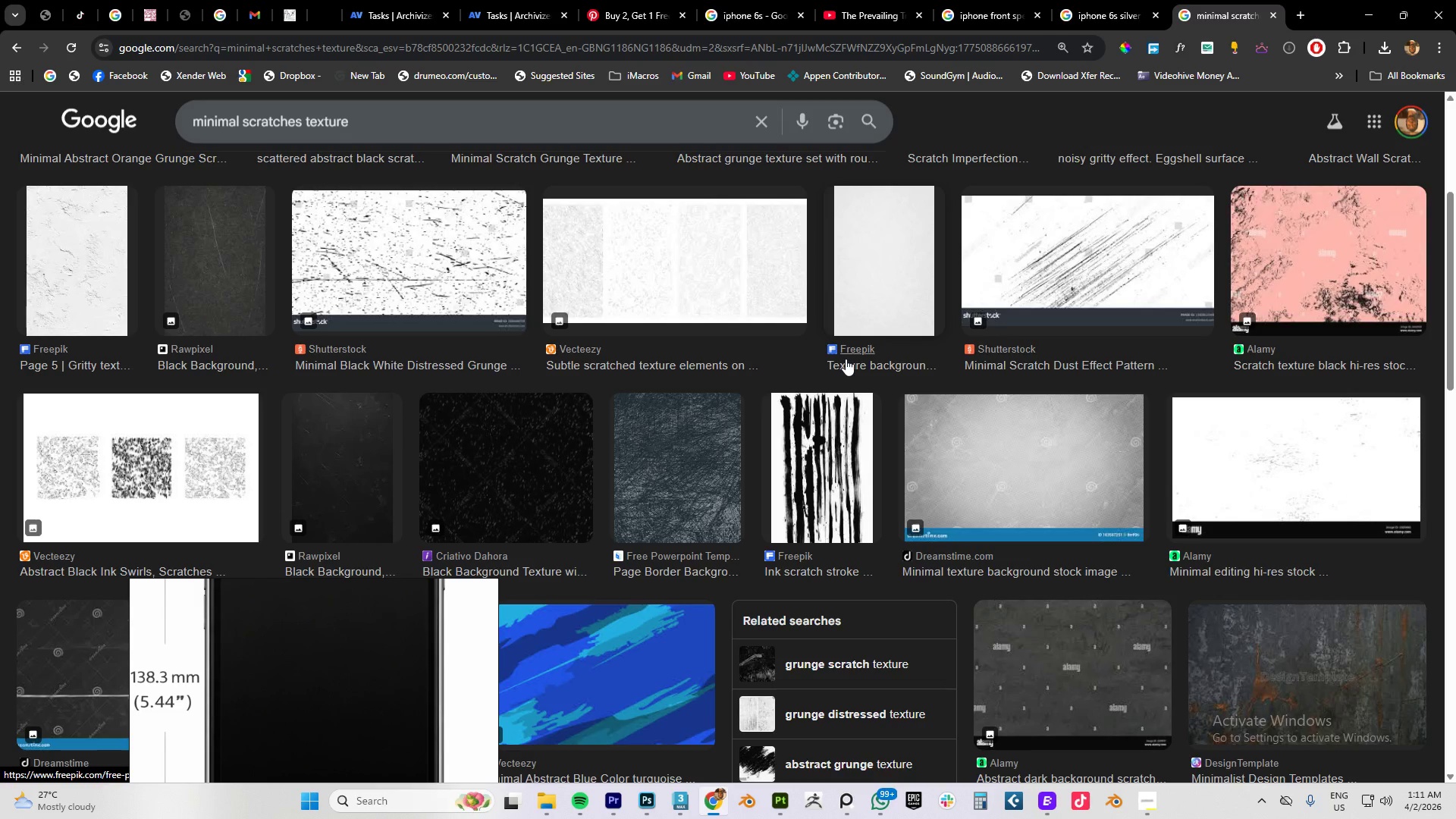 
wait(5.67)
 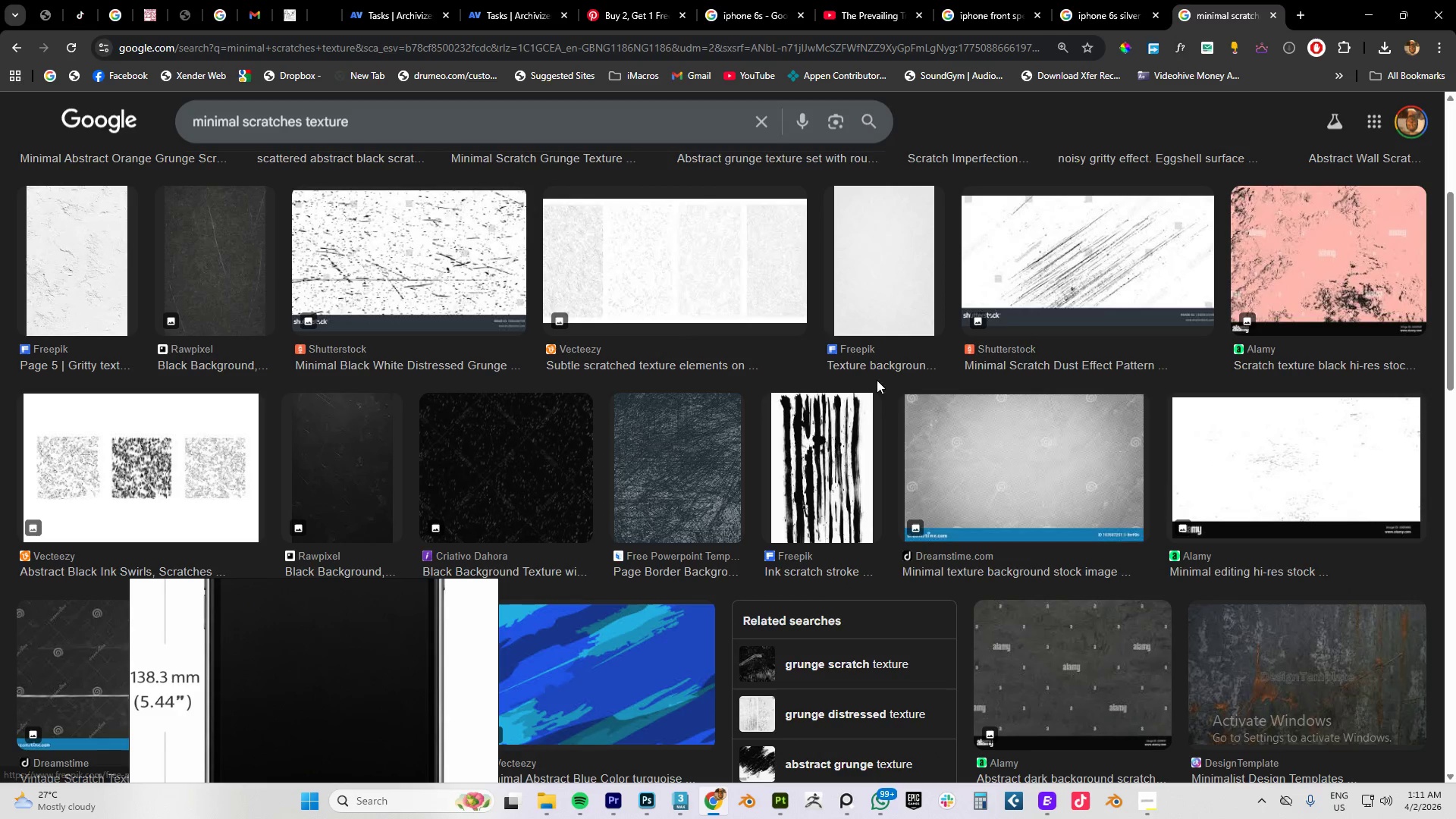 
scroll: coordinate [975, 359], scroll_direction: down, amount: 16.0
 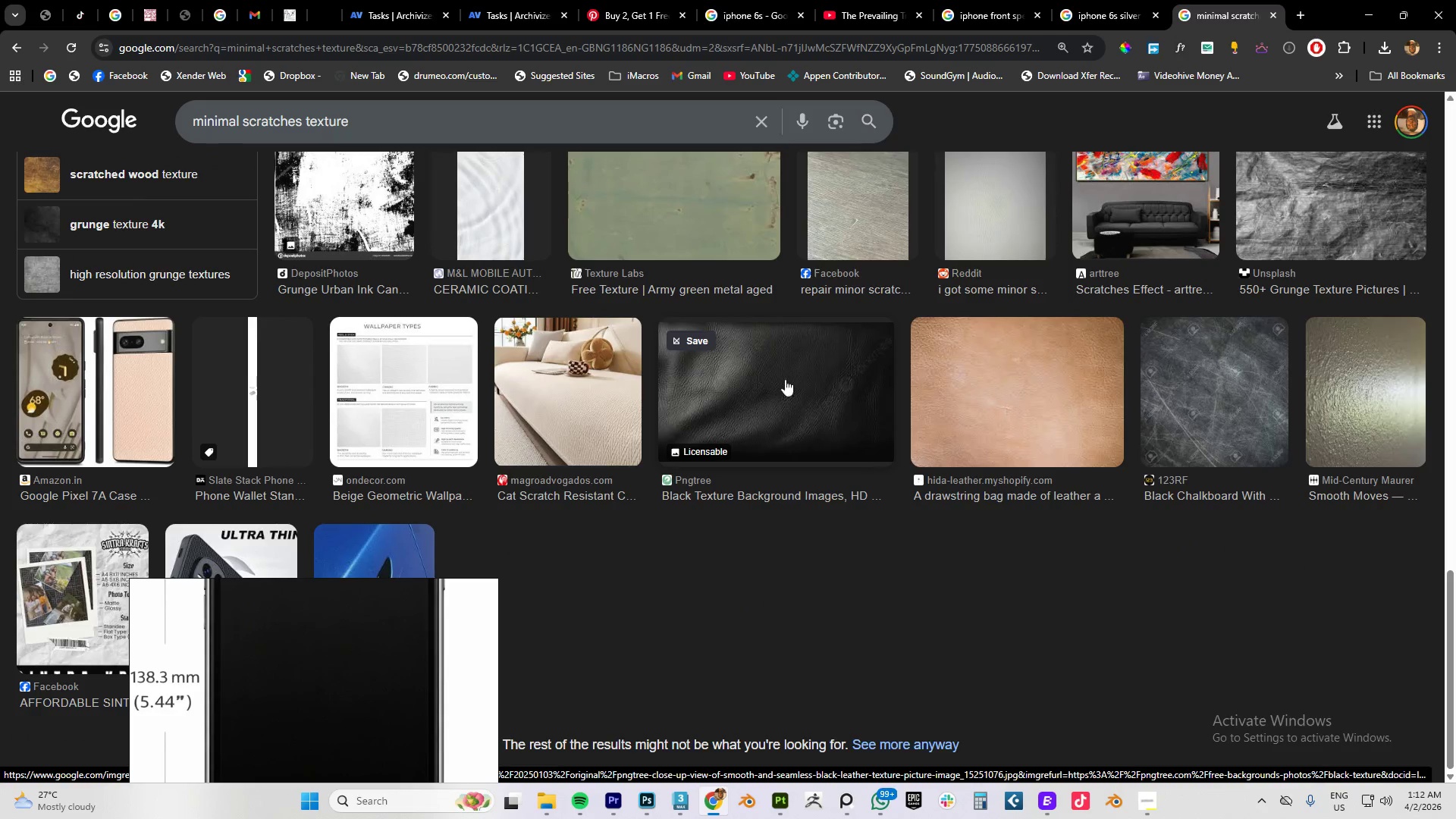 
scroll: coordinate [544, 326], scroll_direction: up, amount: 6.0
 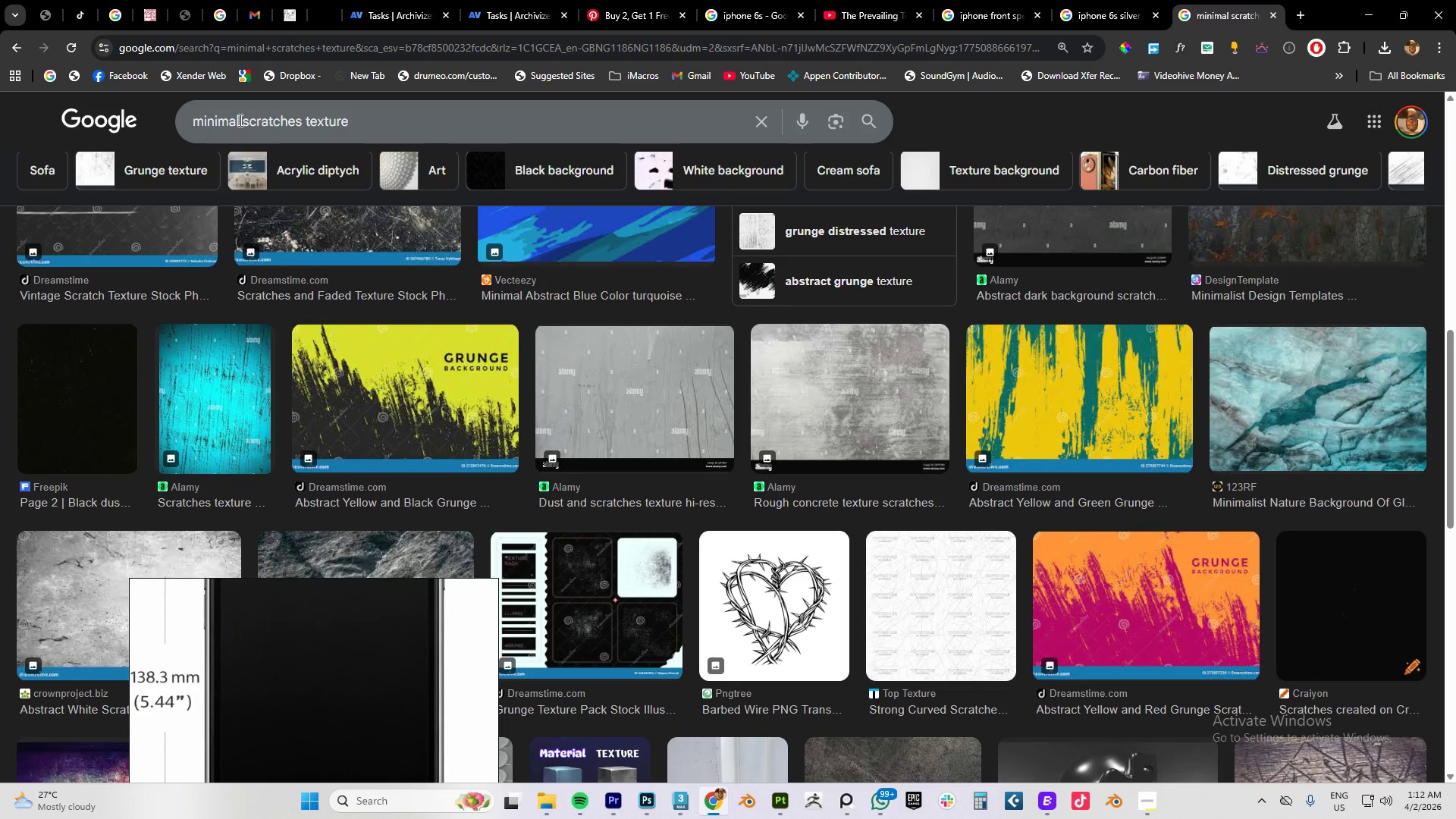 
left_click_drag(start_coordinate=[243, 118], to_coordinate=[121, 111])
 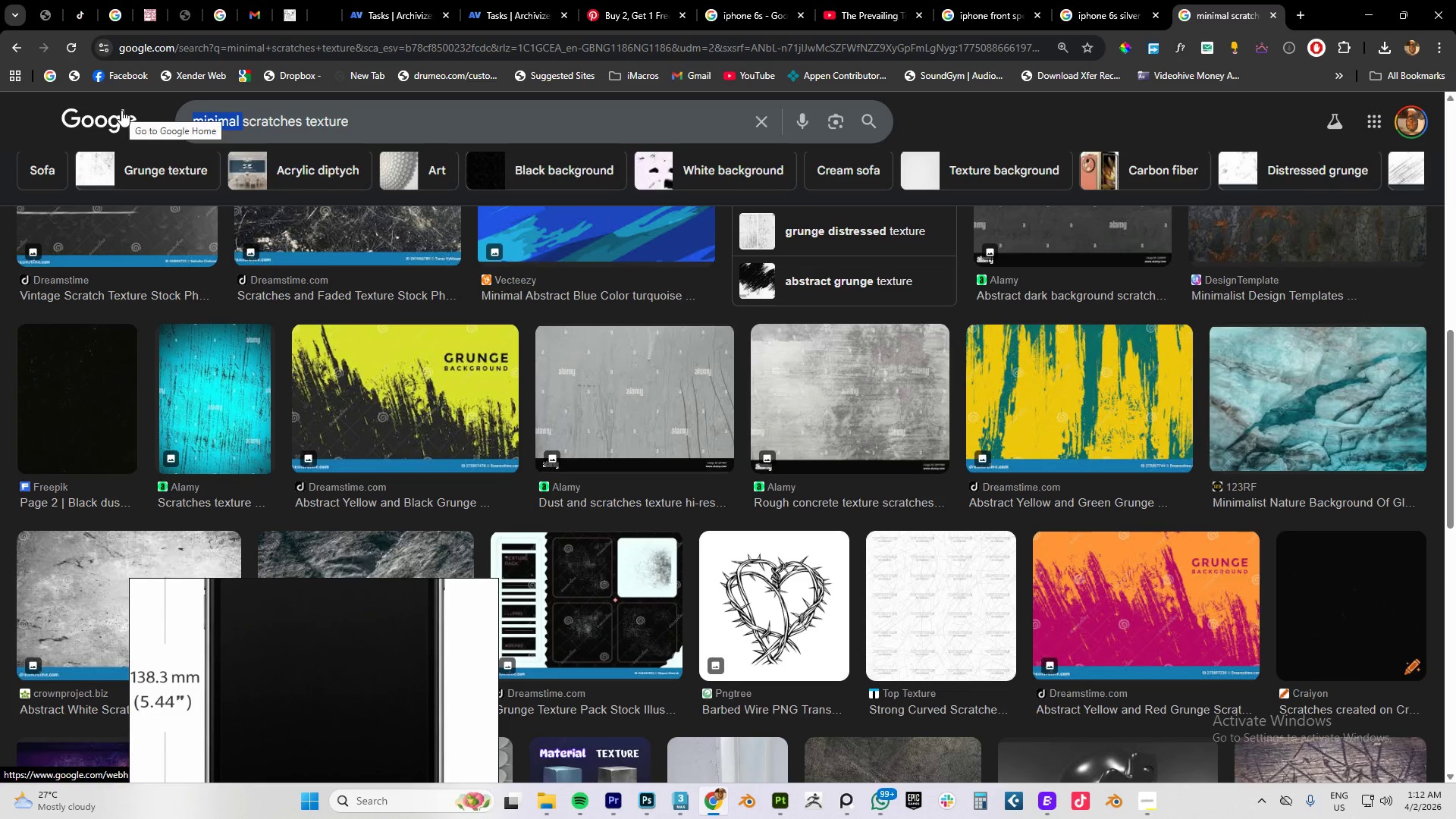 
key(Backspace)
 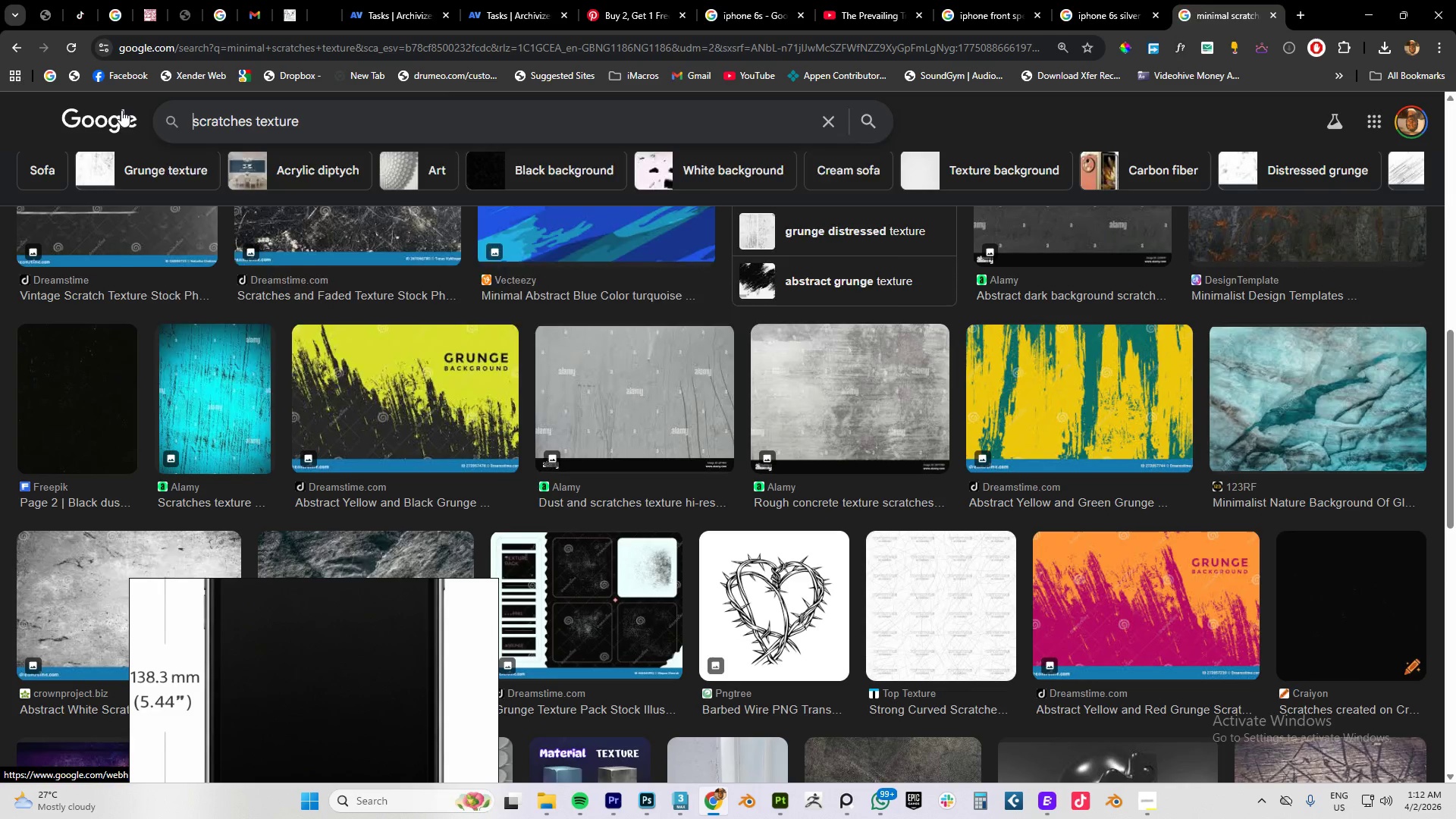 
key(Enter)
 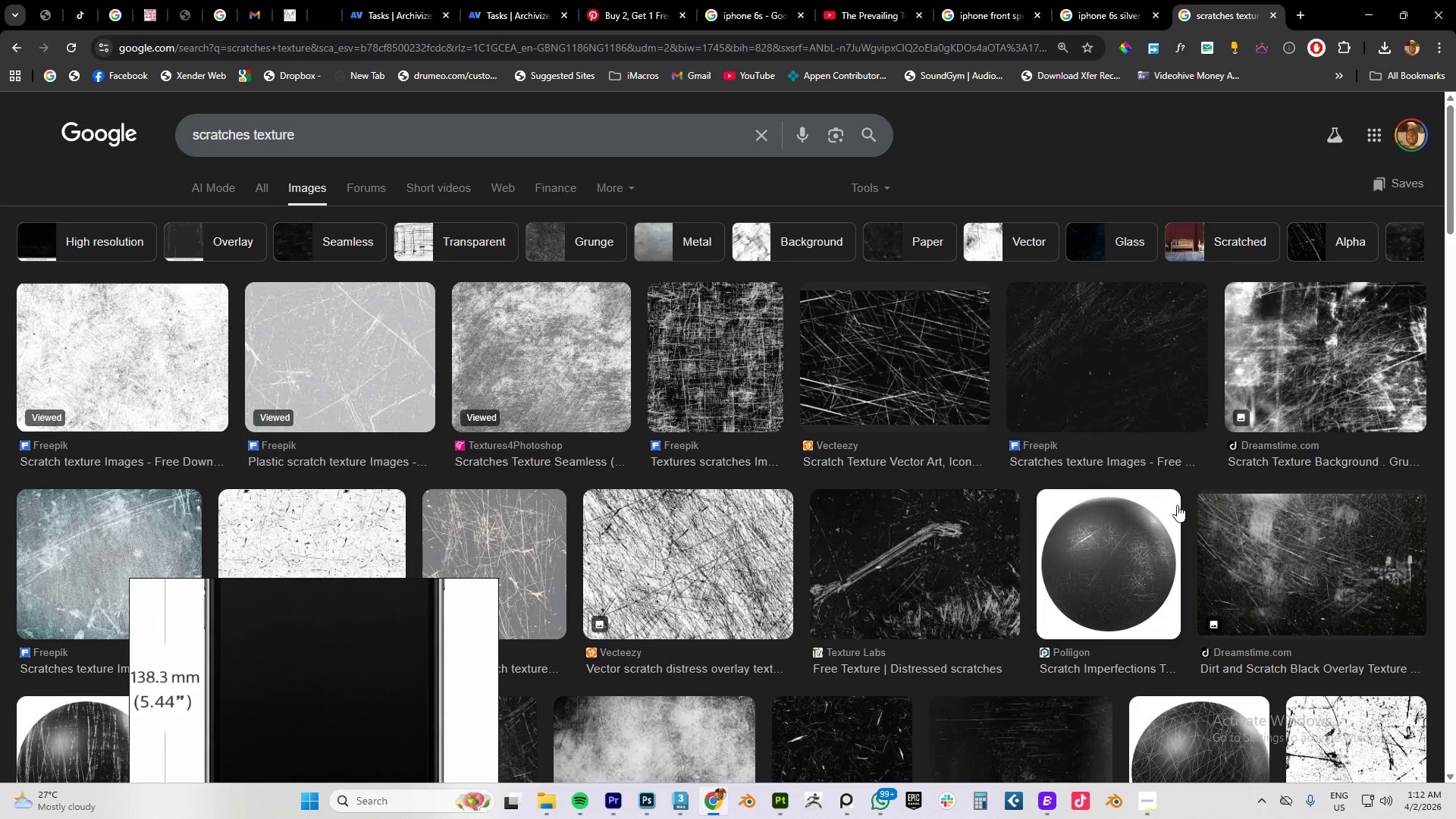 
wait(5.09)
 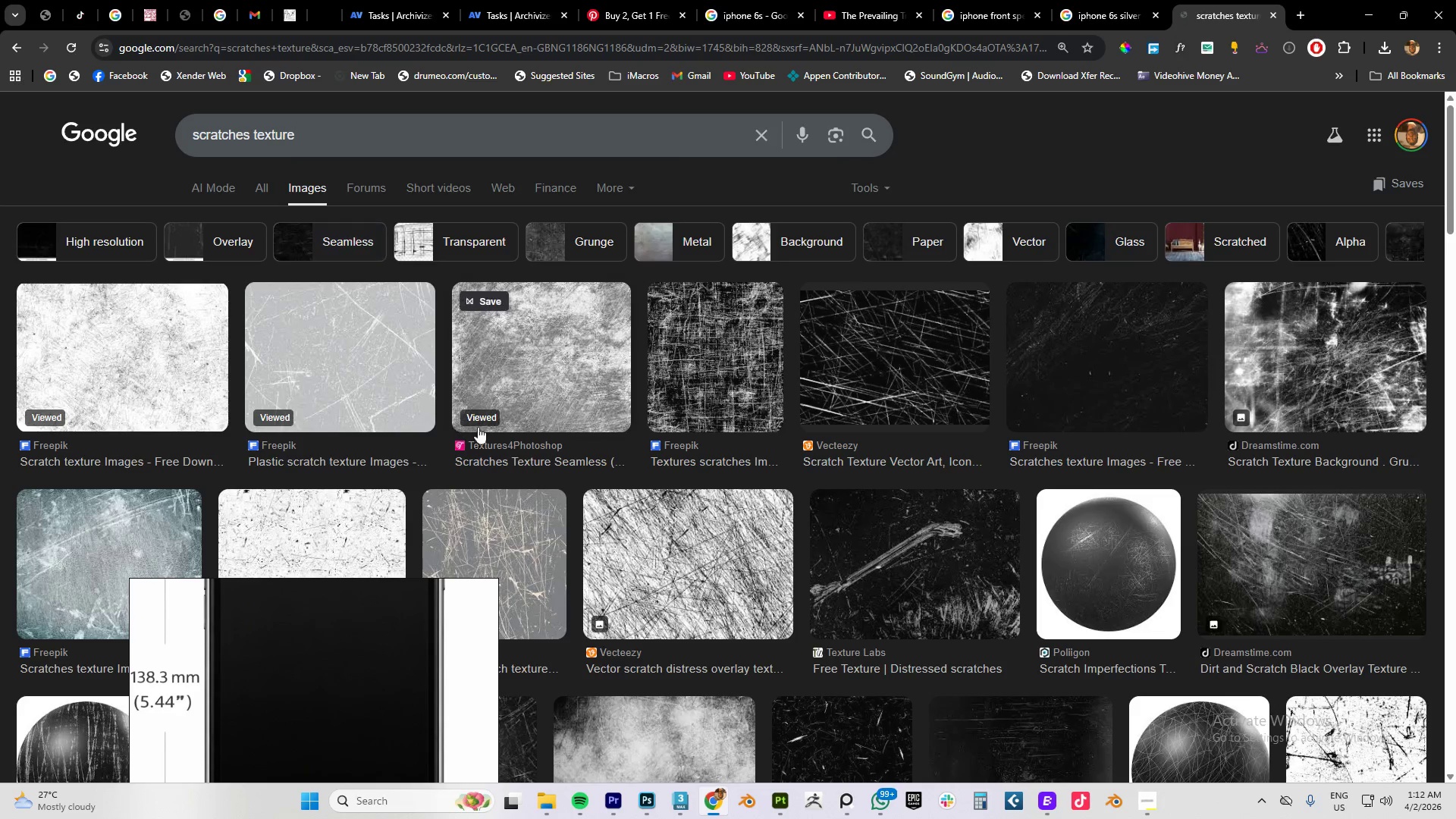 
scroll: coordinate [1342, 457], scroll_direction: down, amount: 5.0
 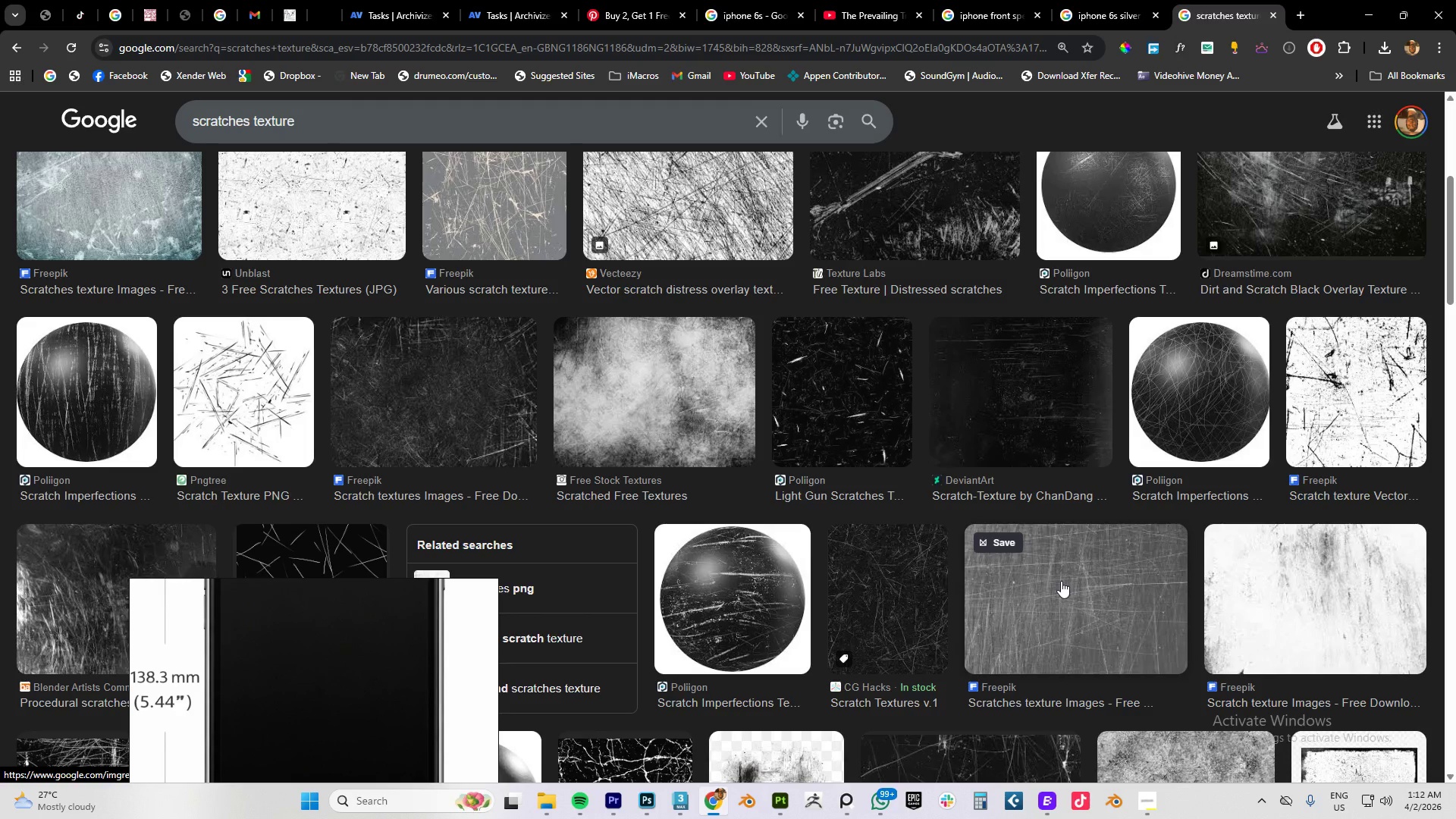 
left_click([1061, 581])
 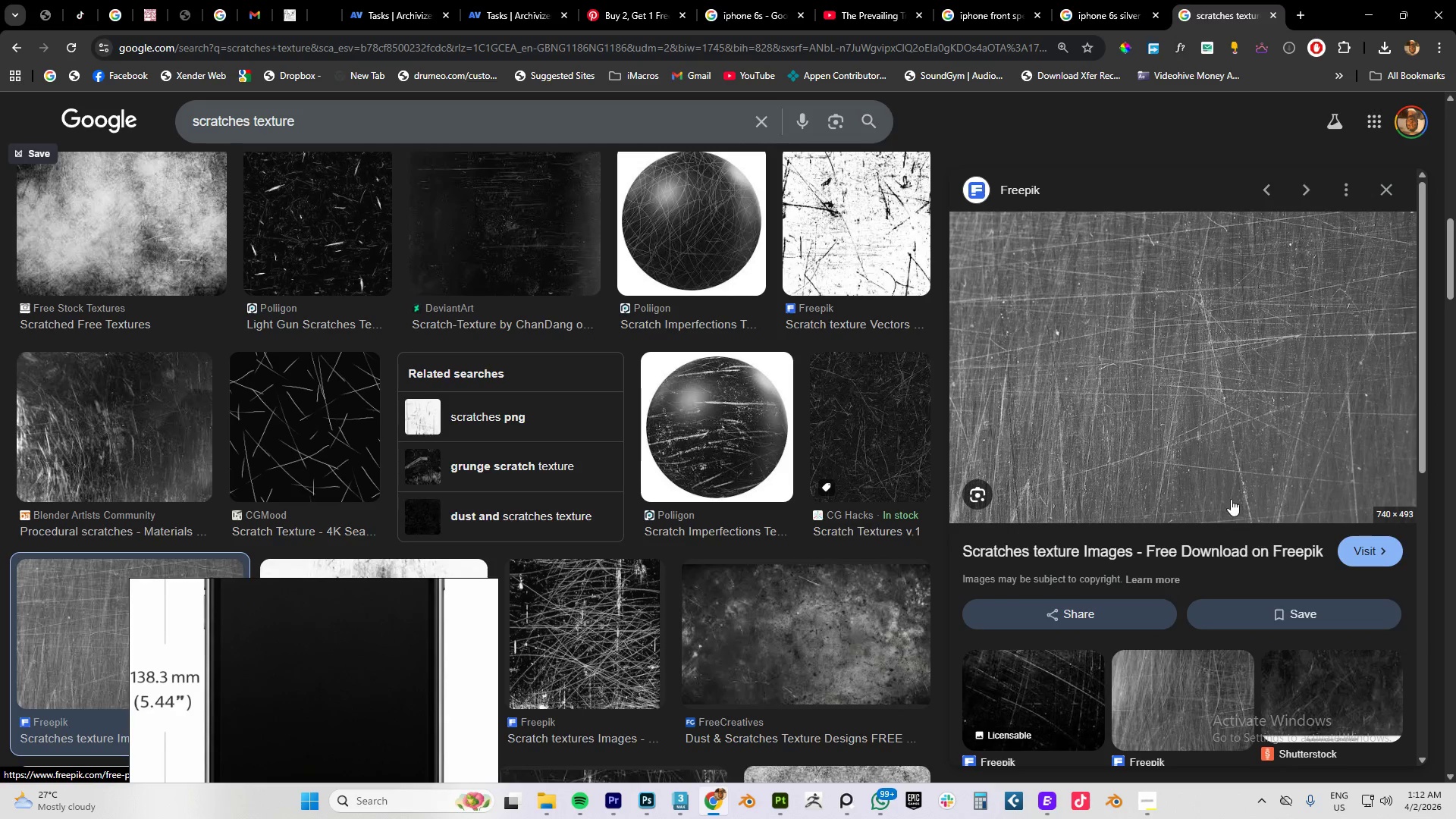 
scroll: coordinate [1246, 499], scroll_direction: down, amount: 4.0
 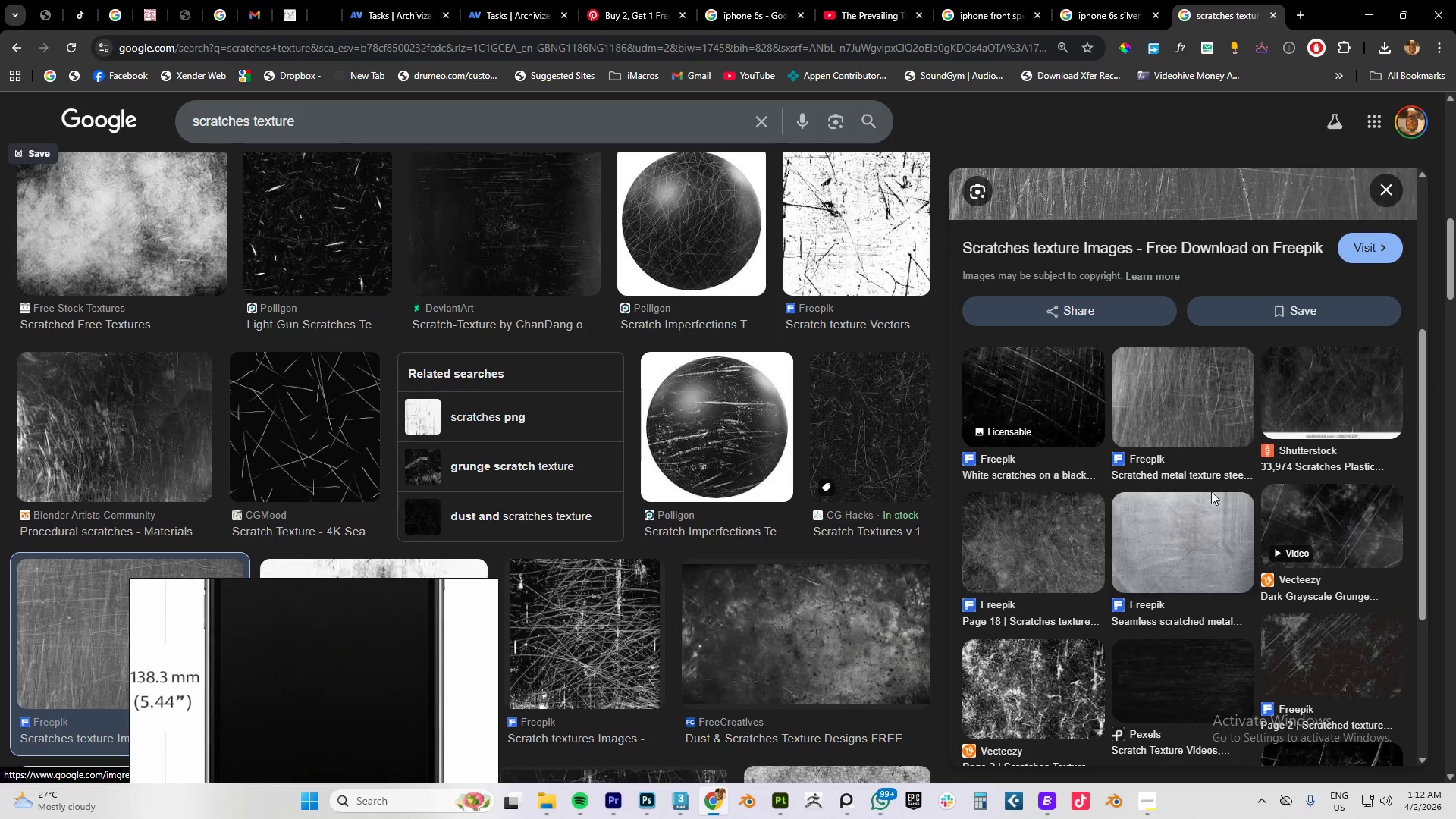 
left_click([1195, 538])
 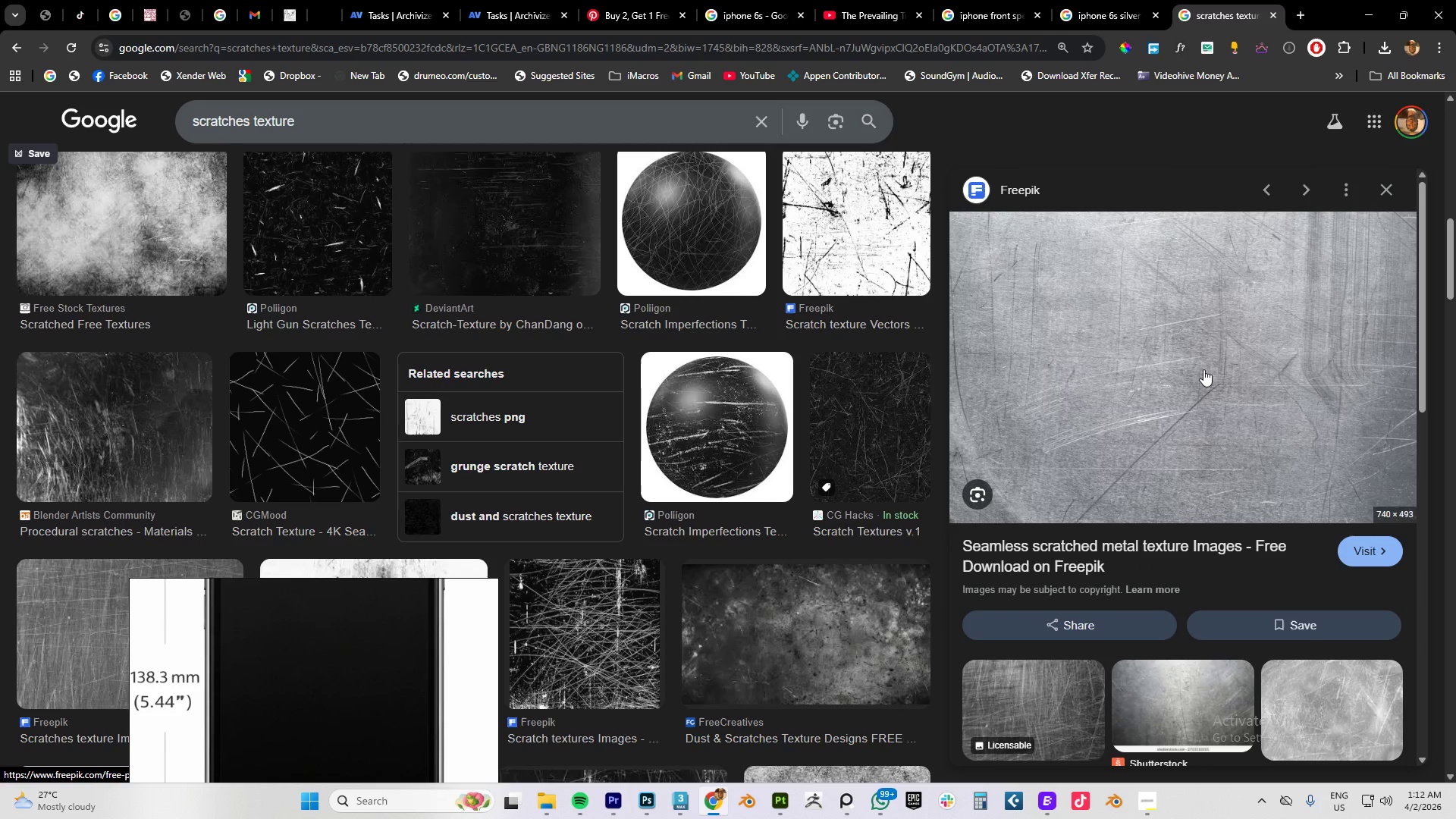 
scroll: coordinate [1288, 546], scroll_direction: down, amount: 4.0
 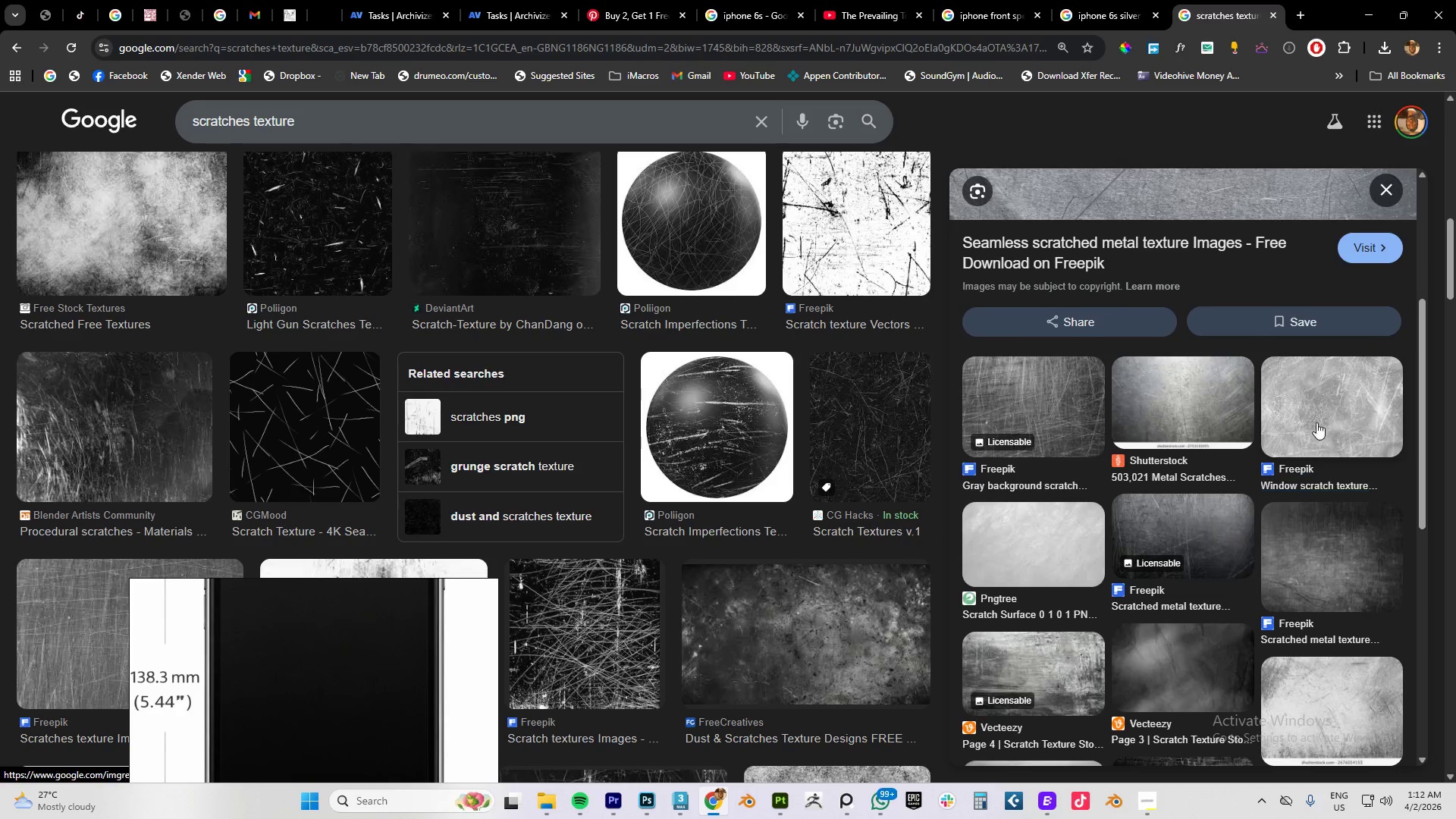 
left_click([1315, 413])
 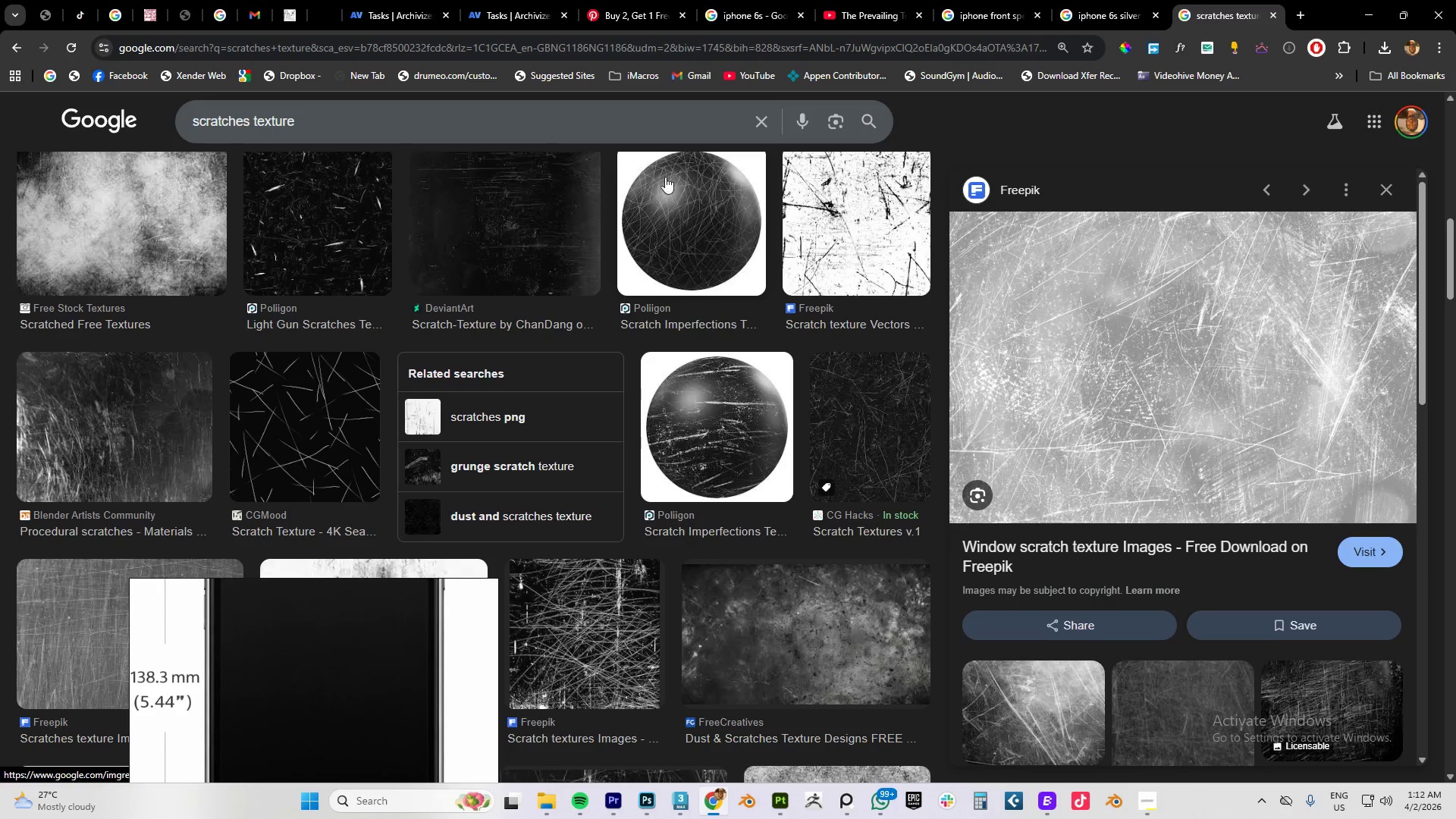 
left_click([14, 52])
 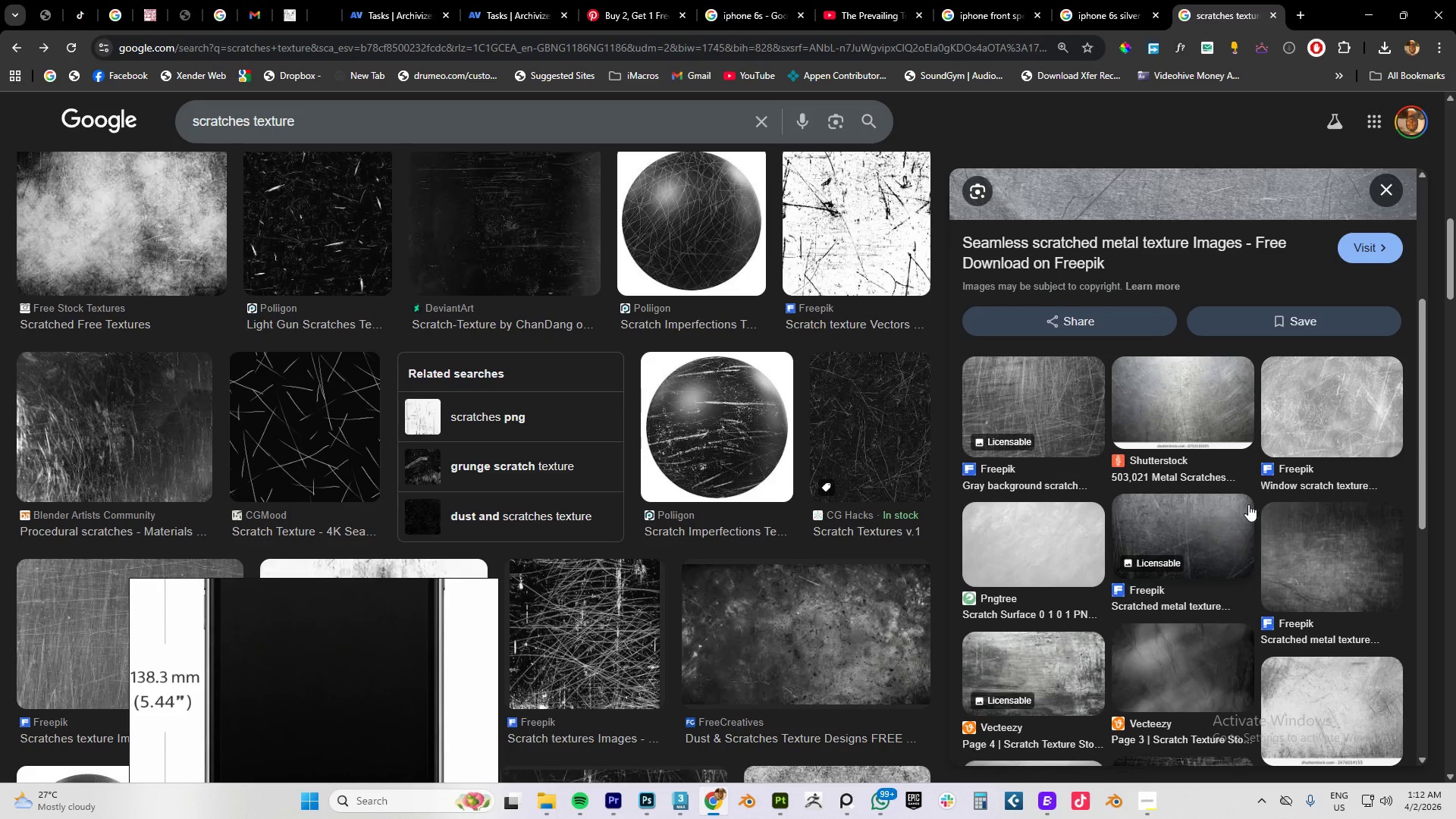 
scroll: coordinate [1193, 457], scroll_direction: up, amount: 8.0
 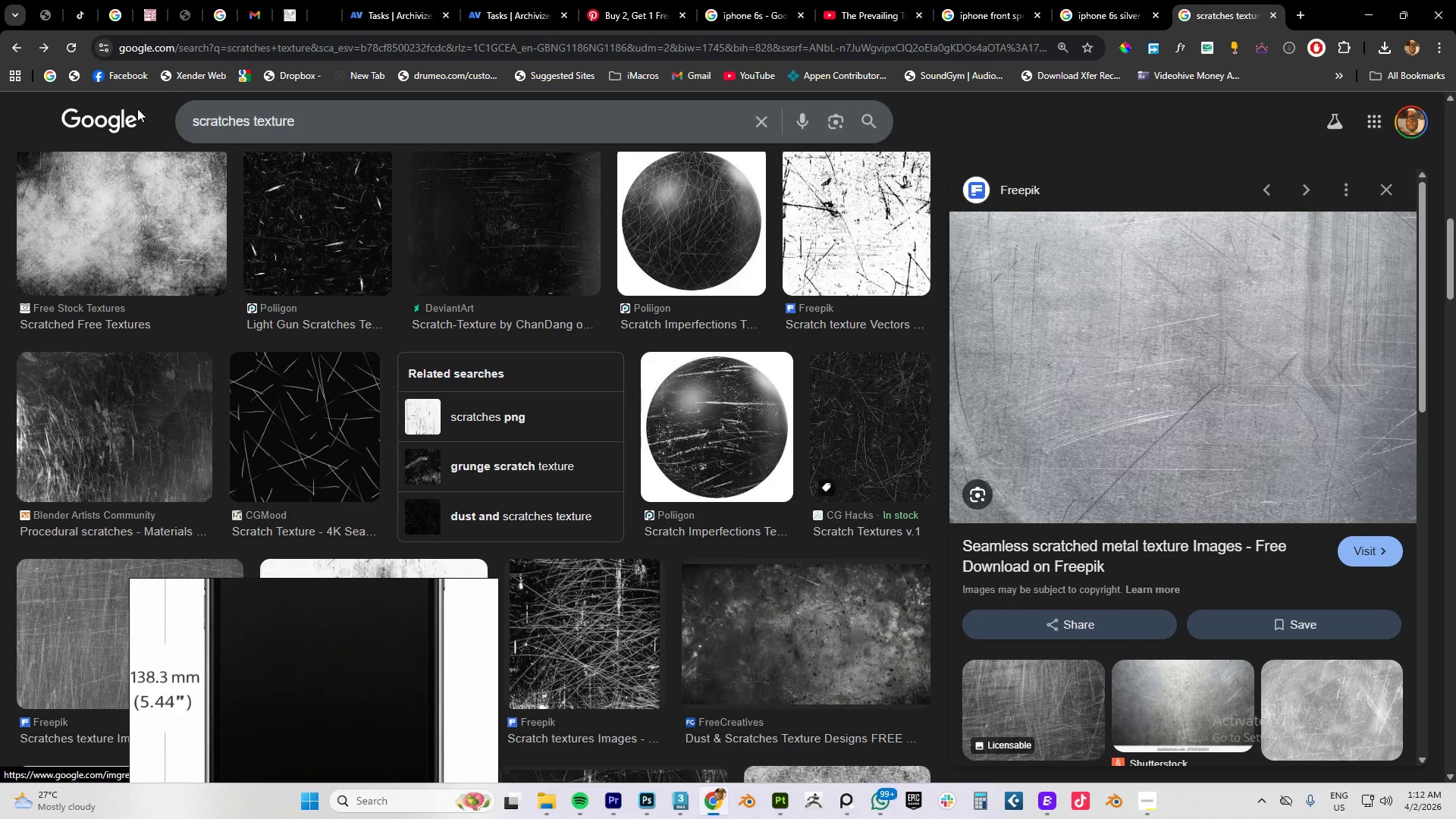 
left_click([11, 46])
 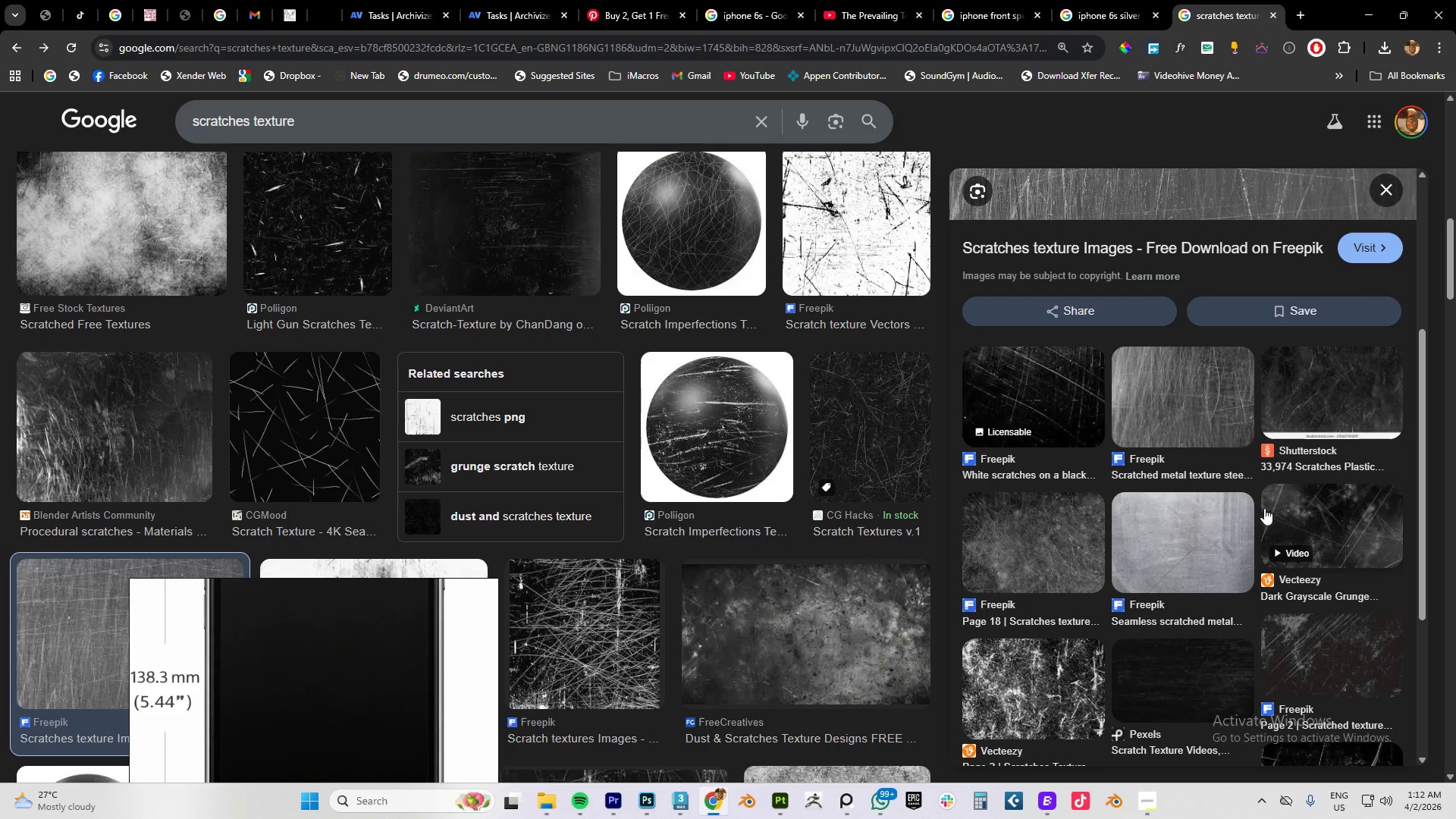 
scroll: coordinate [725, 449], scroll_direction: down, amount: 18.0
 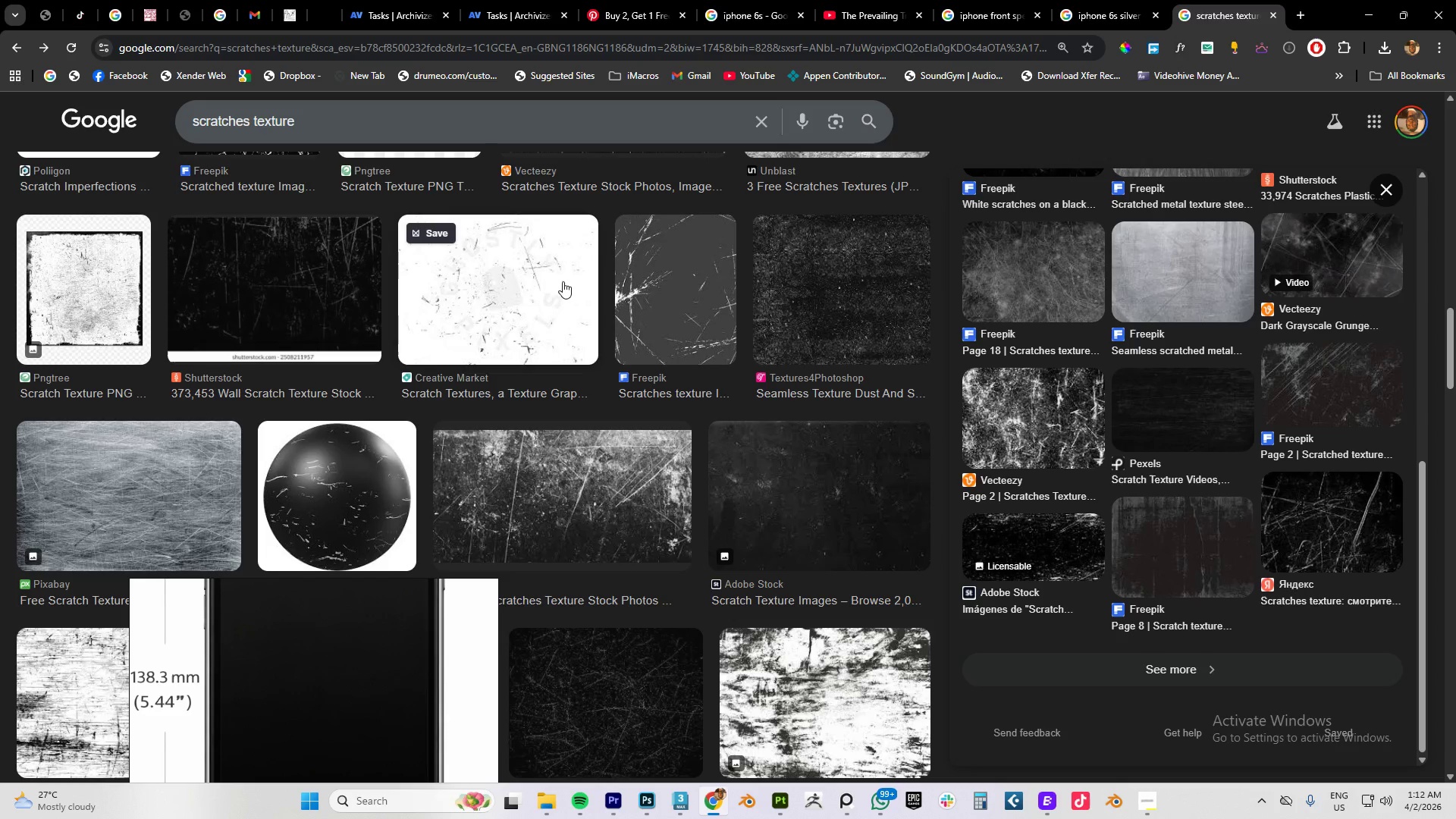 
left_click([495, 291])
 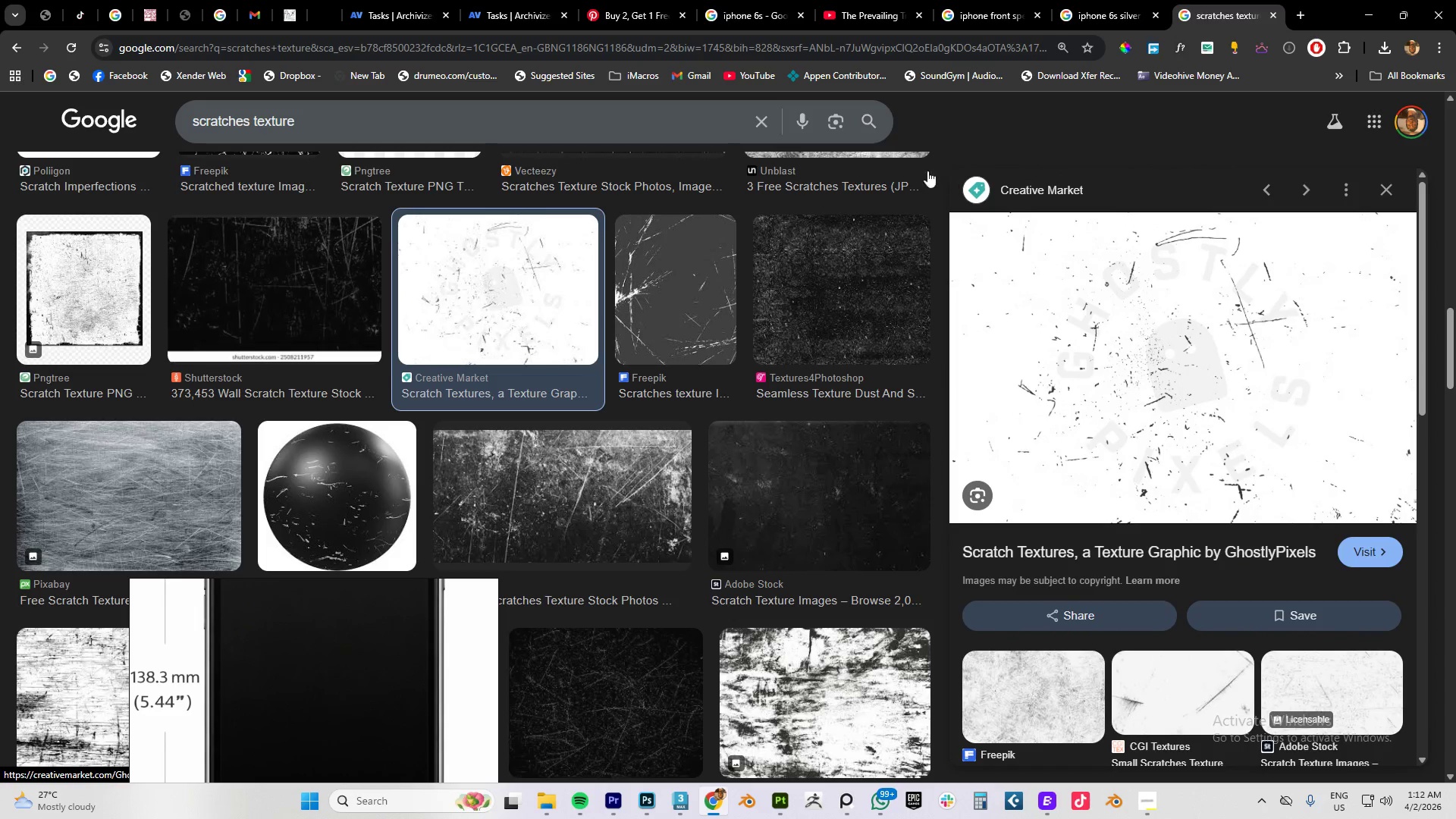 
scroll: coordinate [1254, 446], scroll_direction: down, amount: 4.0
 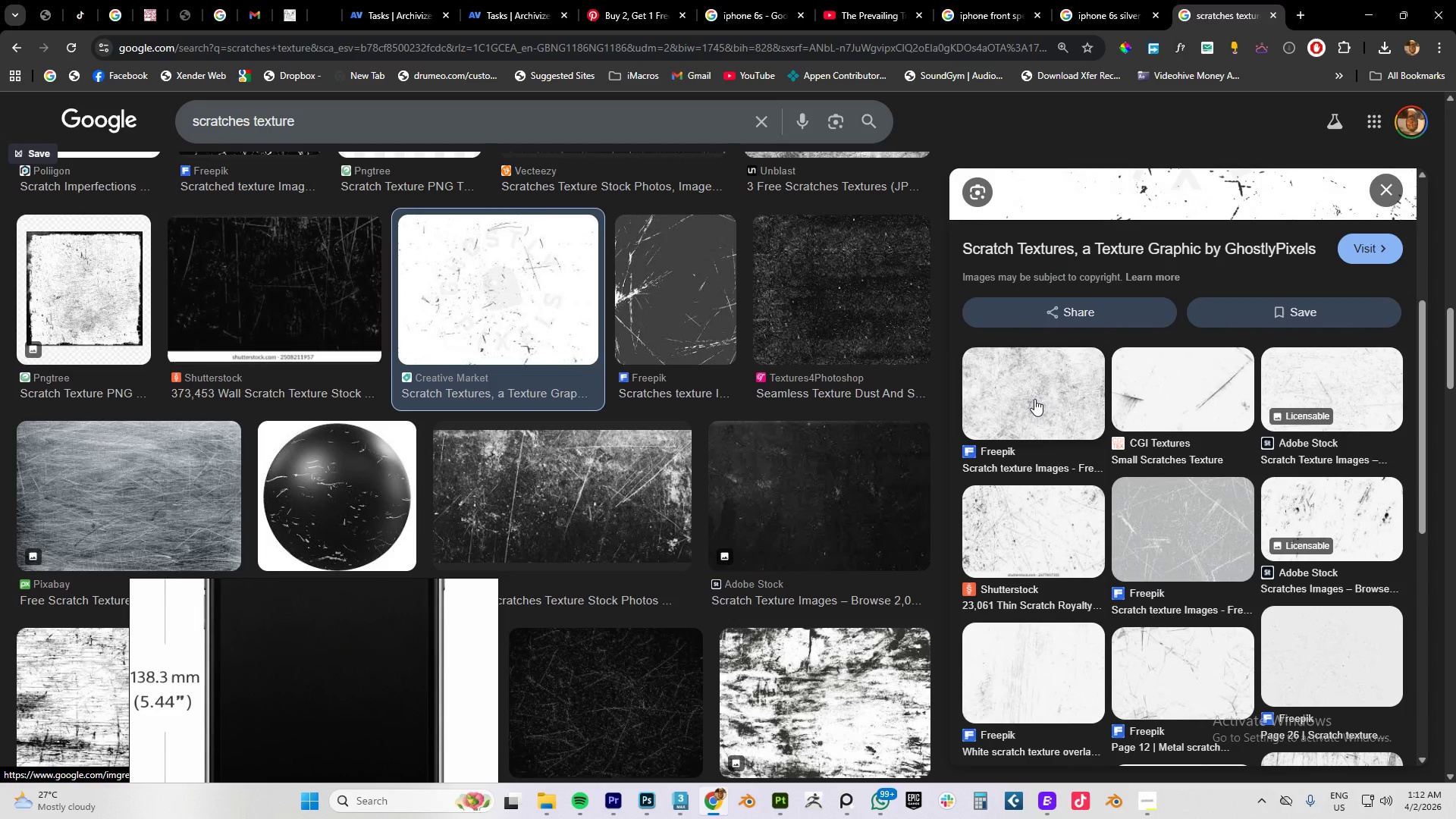 
left_click([1034, 399])
 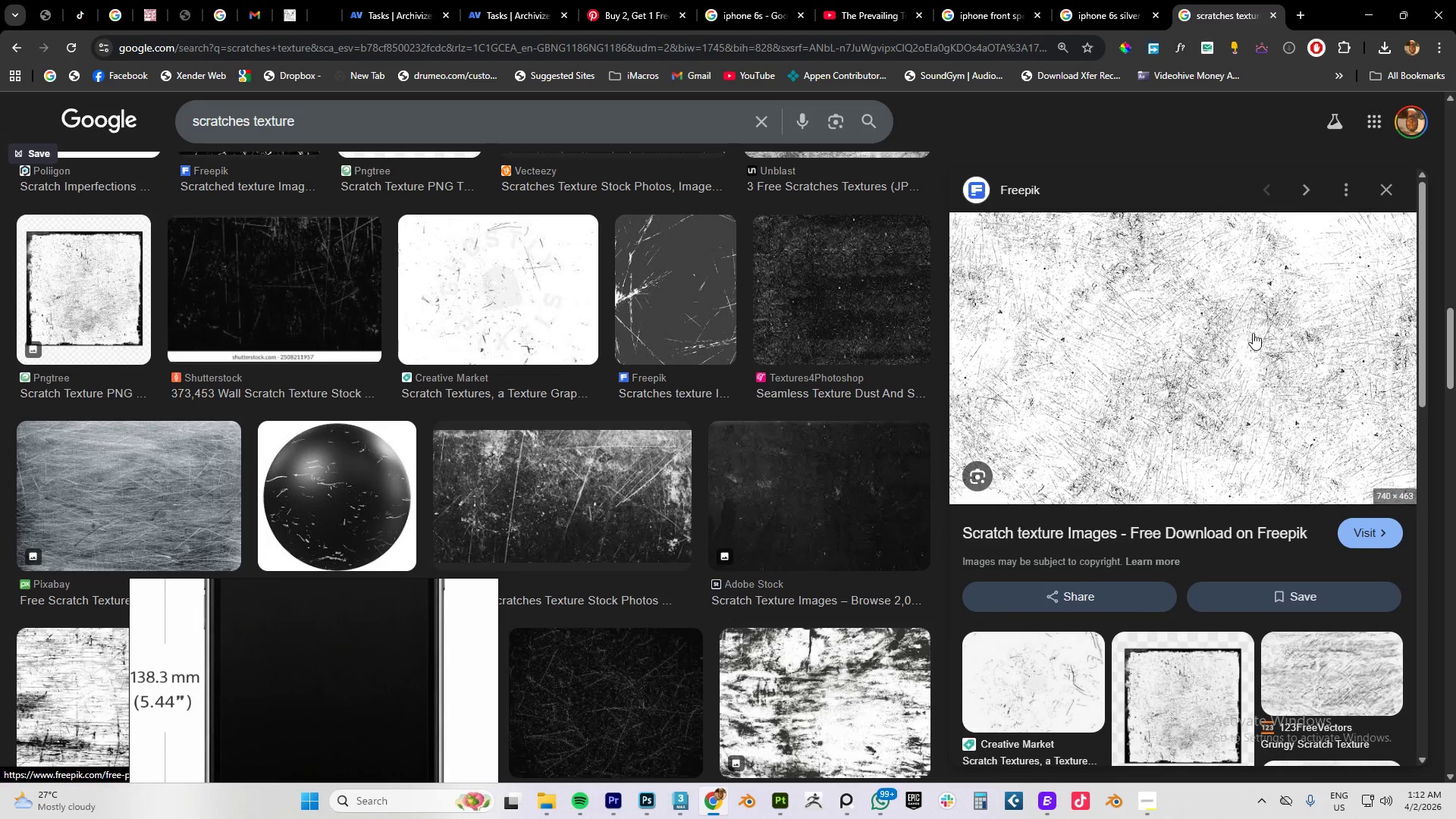 
right_click([1195, 322])
 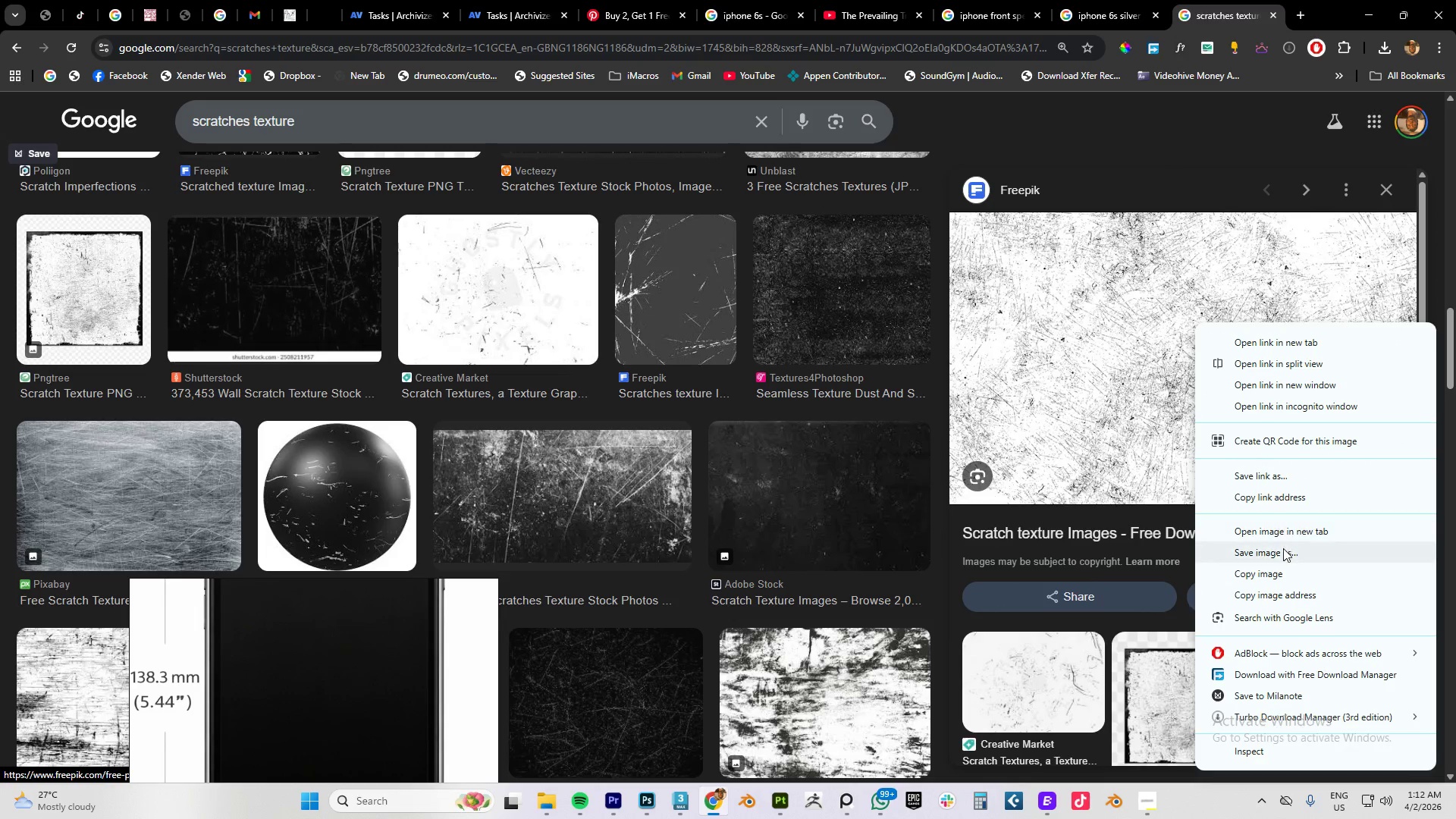 
left_click([1268, 569])
 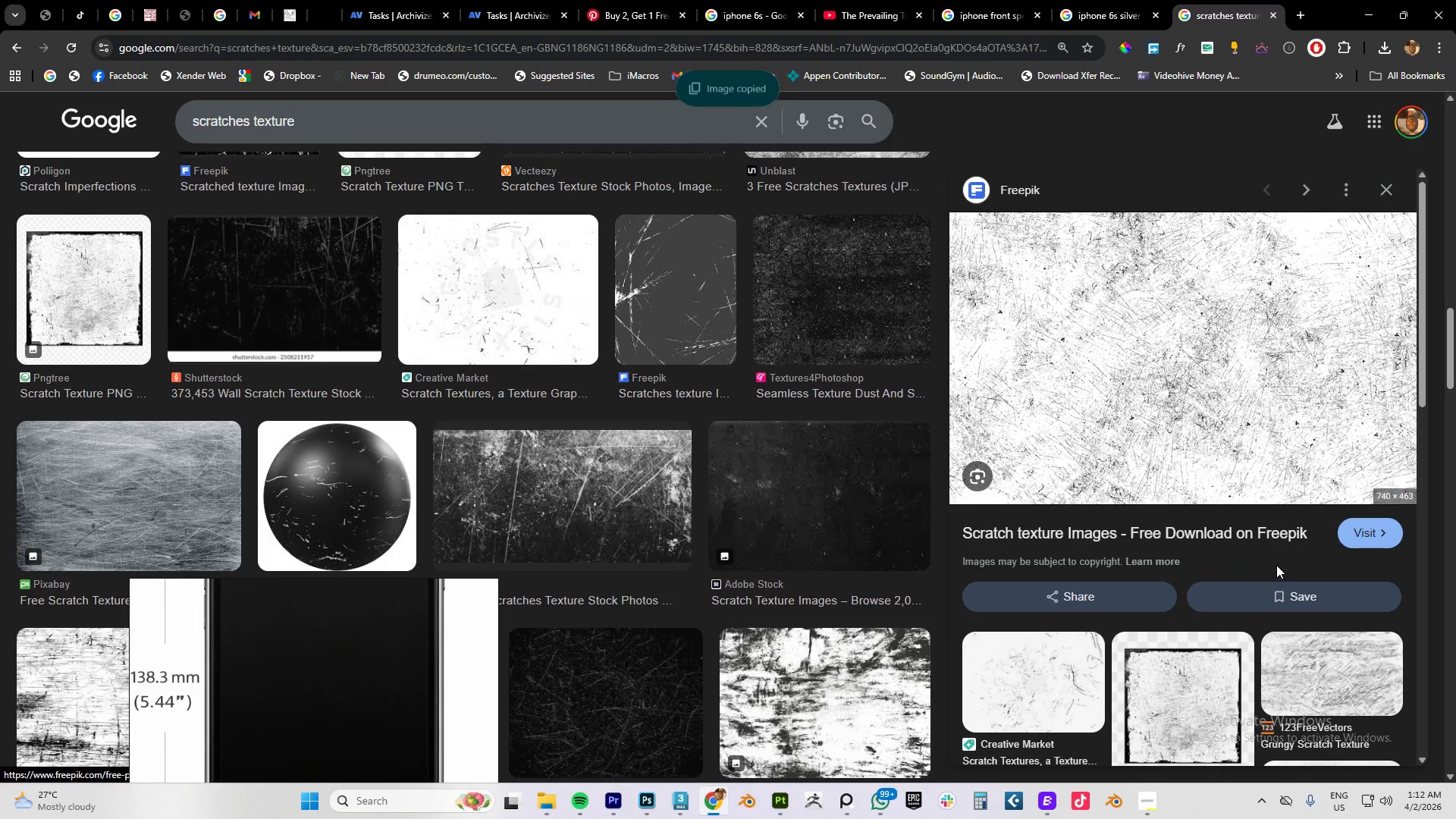 
key(Alt+AltLeft)
 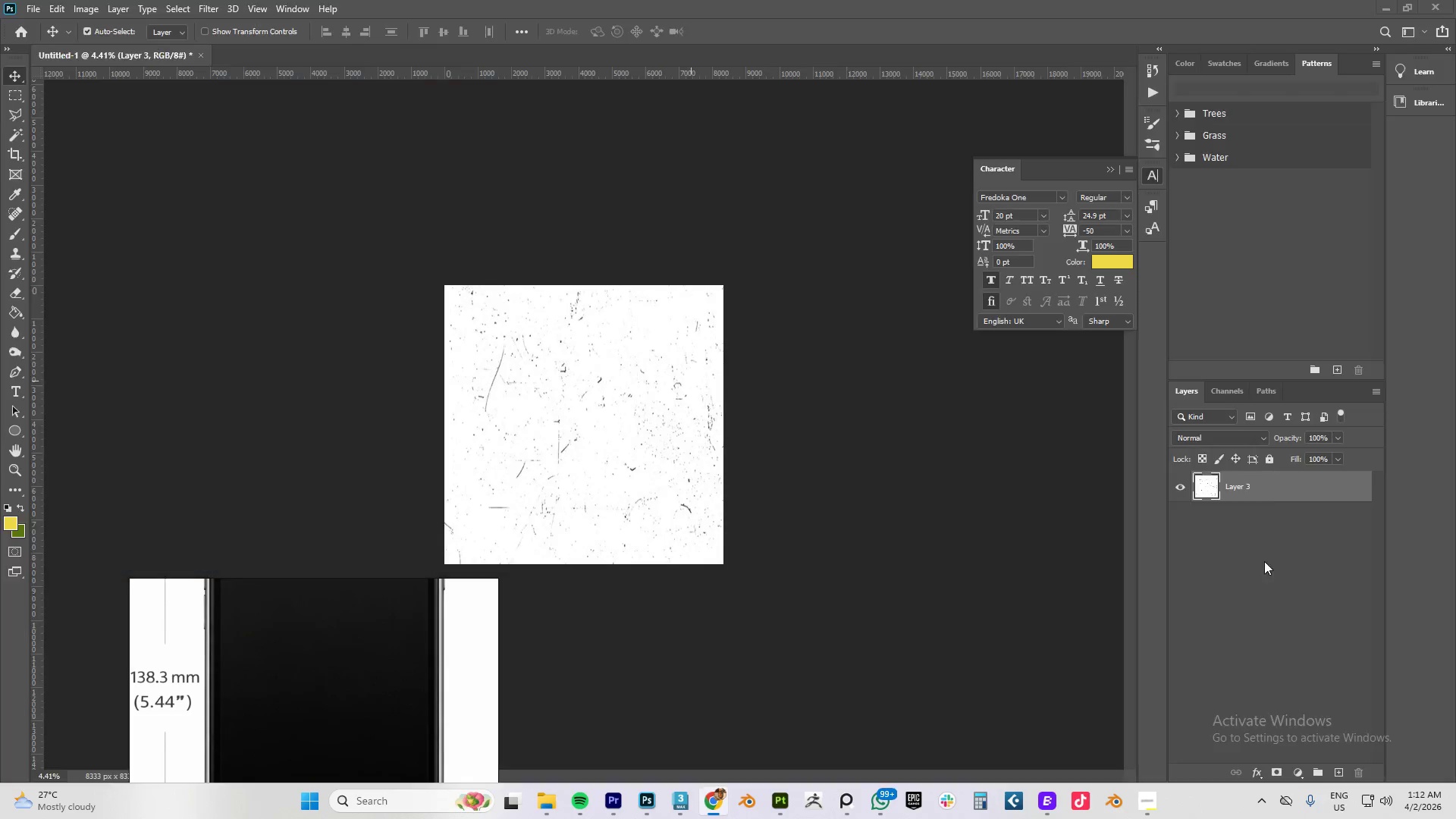 
key(Alt+Tab)
 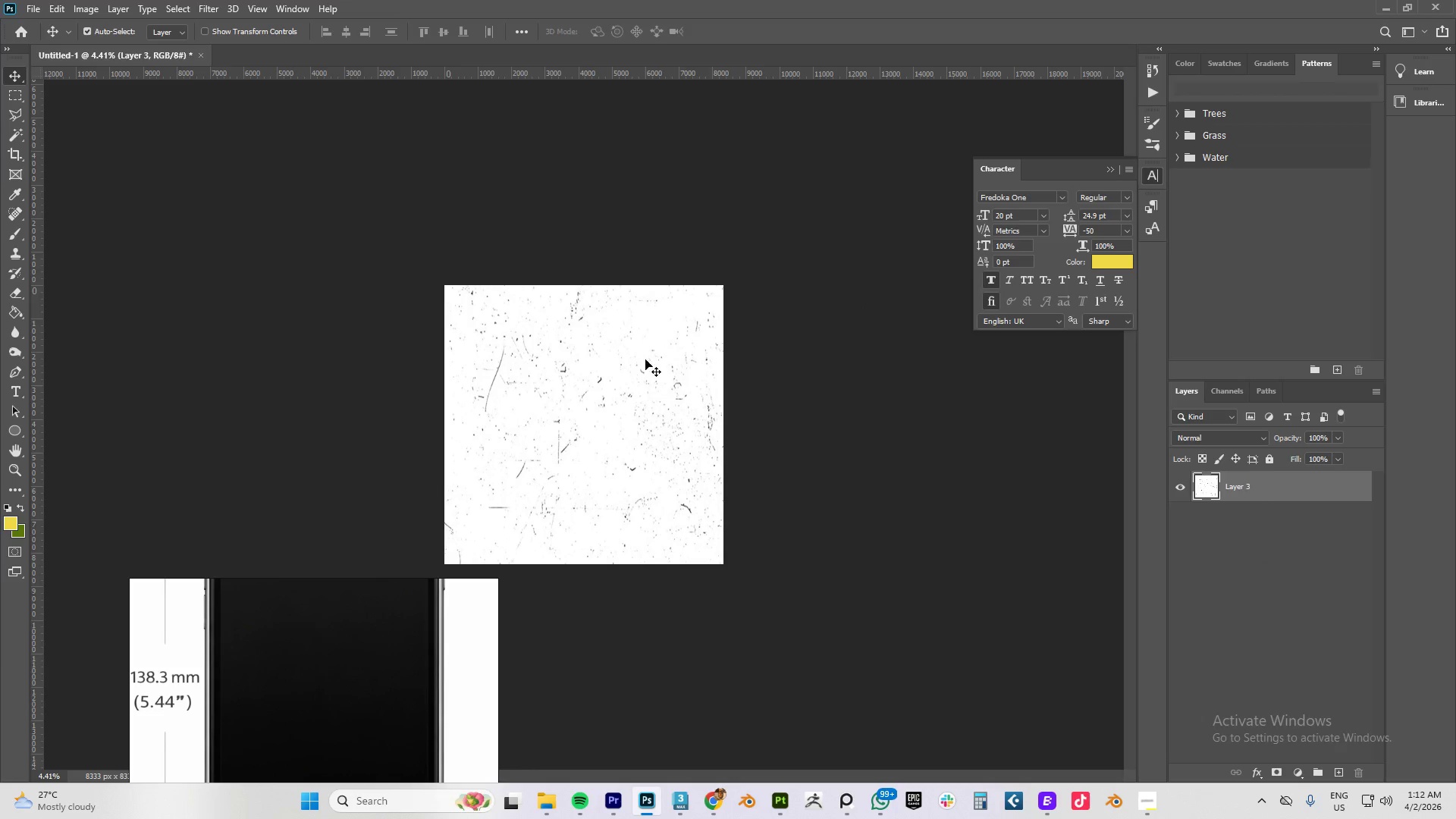 
left_click([644, 381])
 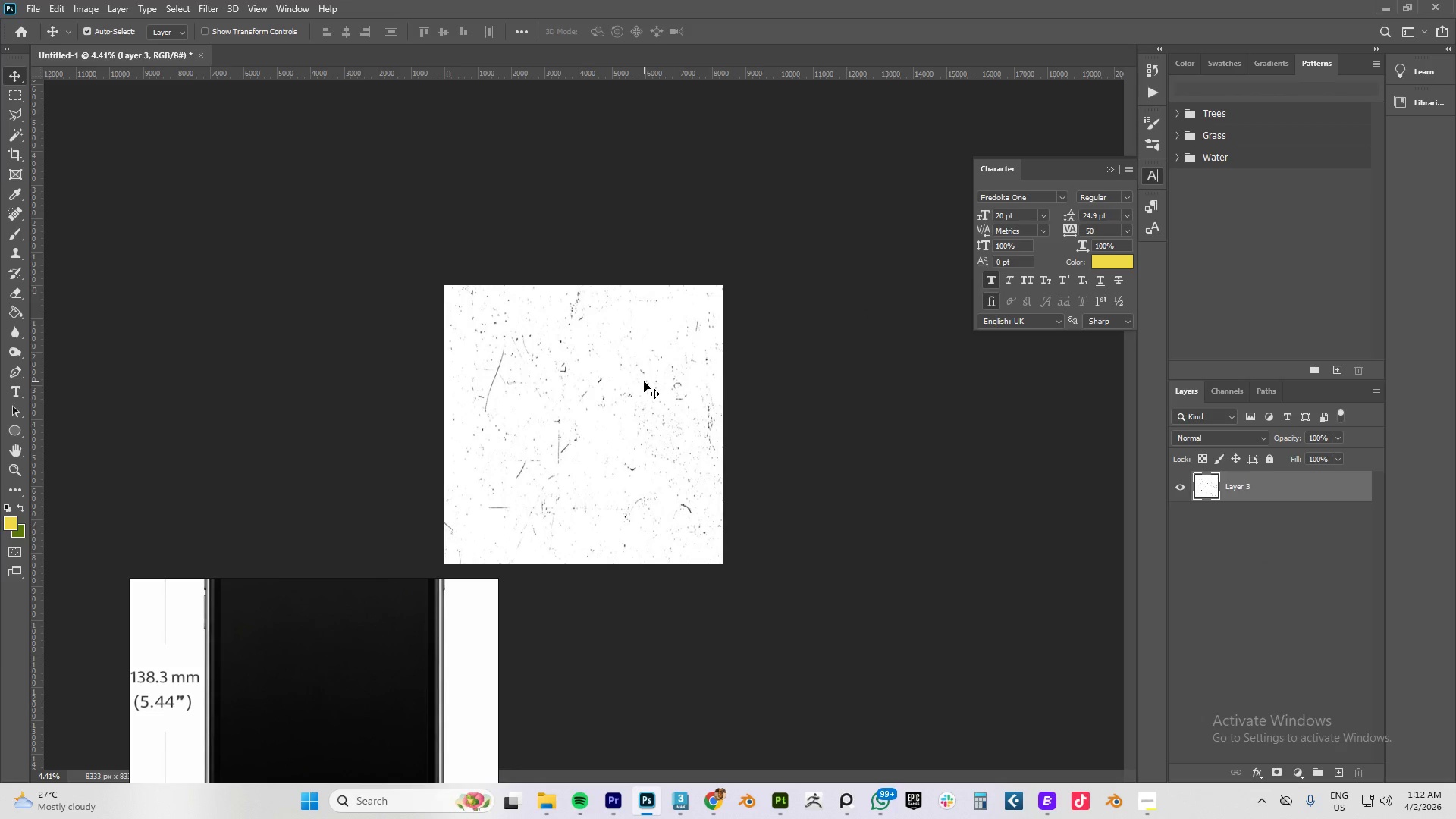 
key(Control+V)
 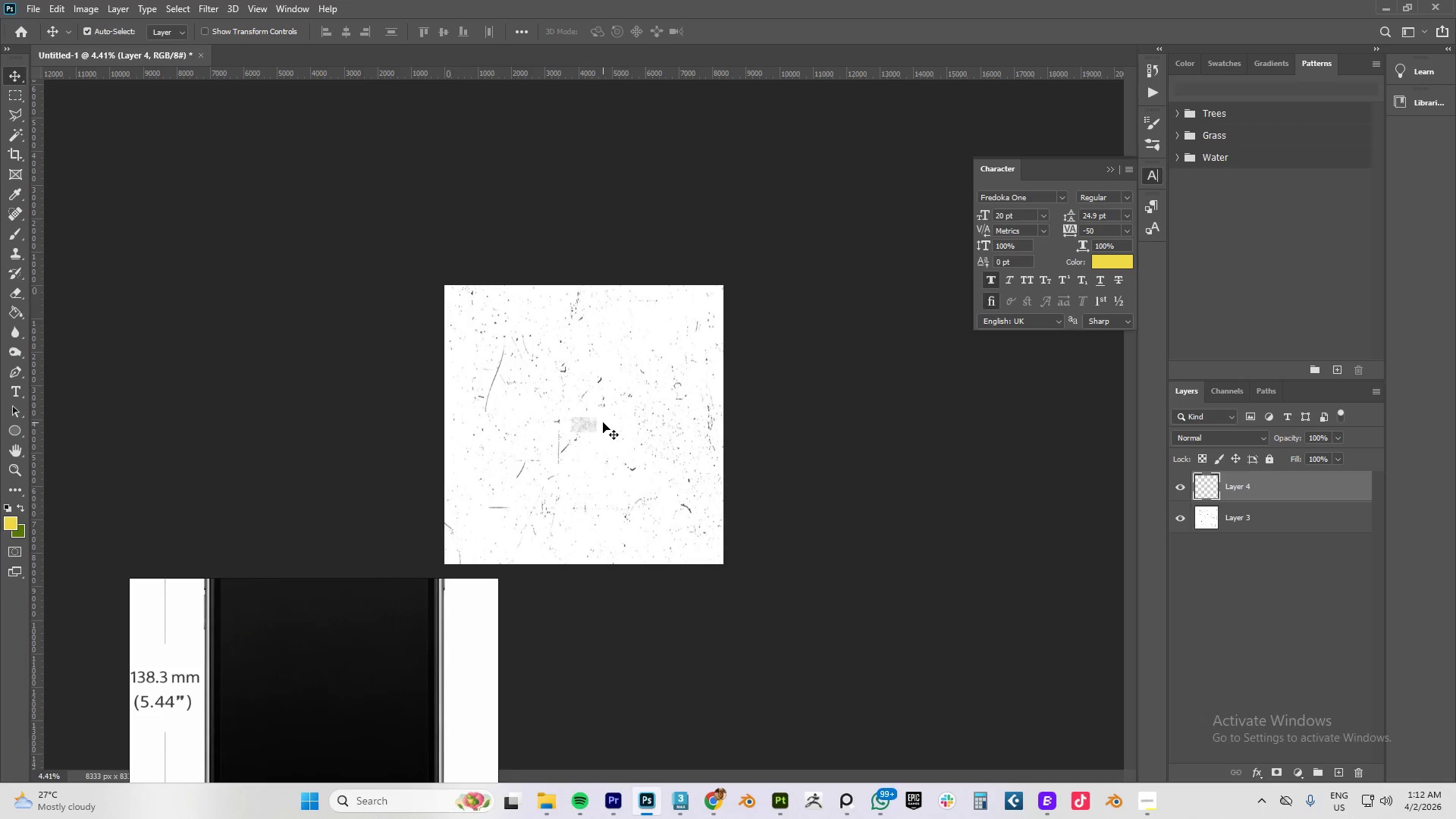 
key(Control+T)
 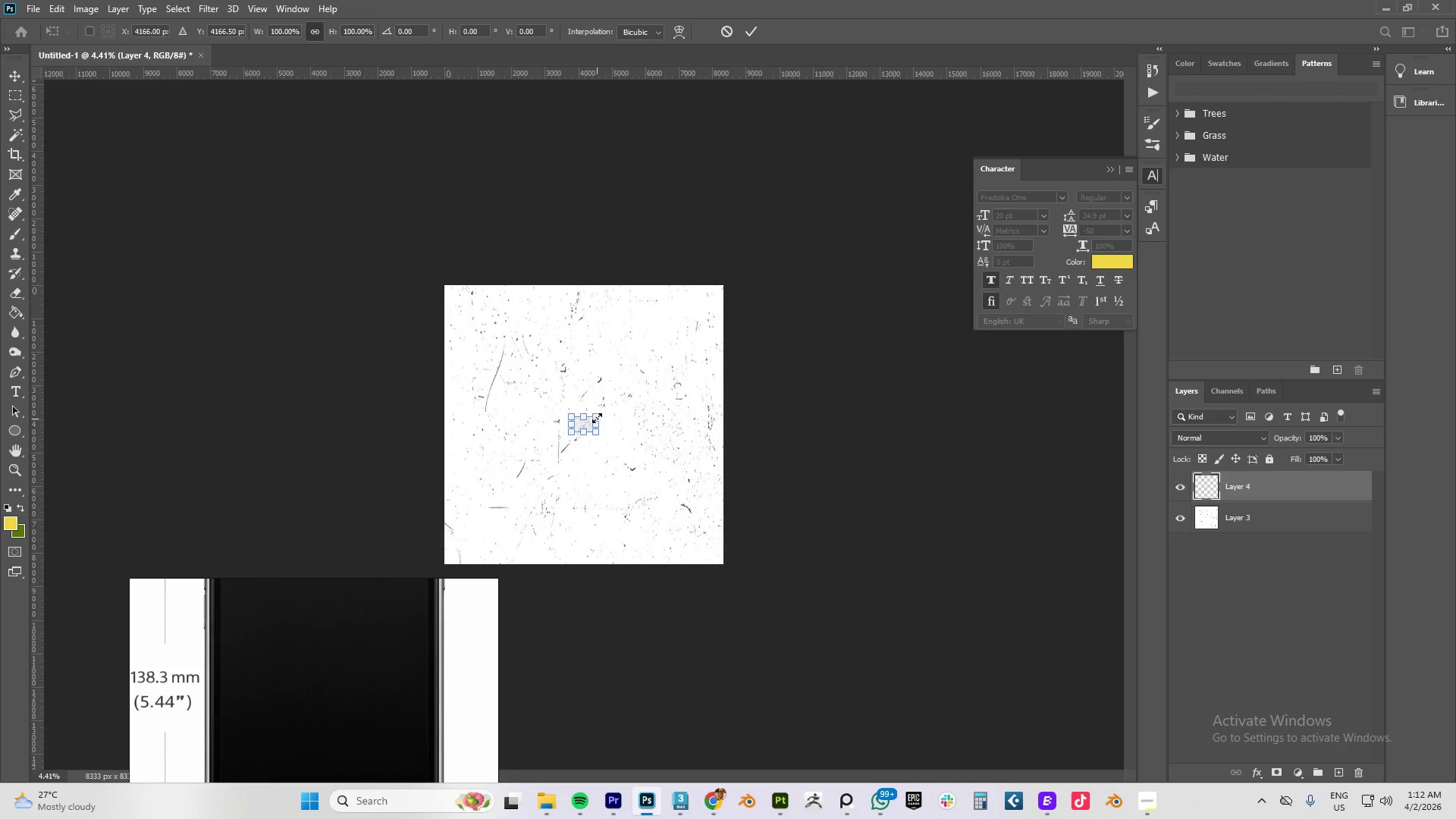 
hold_key(key=AltLeft, duration=1.5)
left_click_drag(start_coordinate=[600, 413], to_coordinate=[771, 220])
 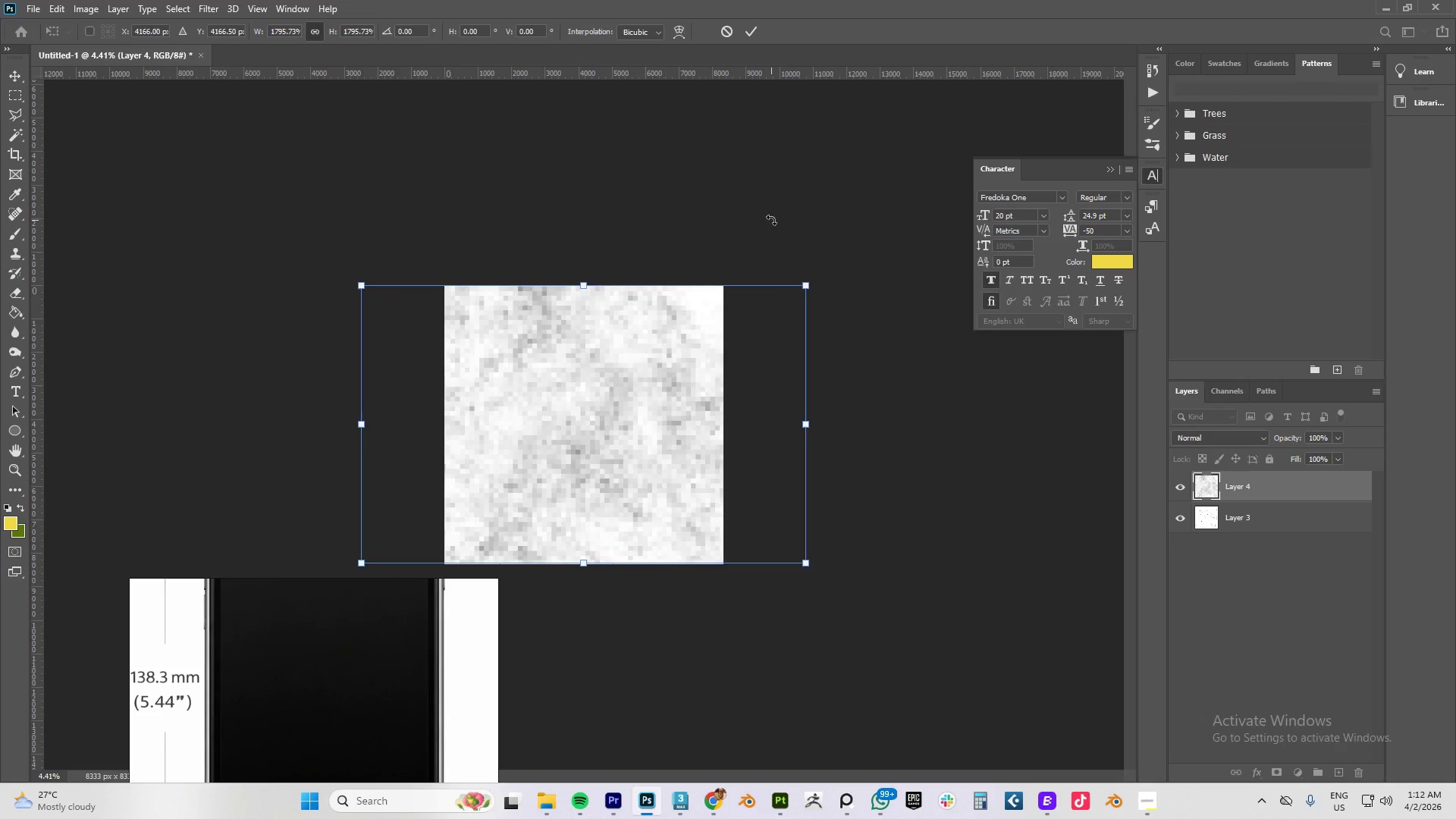 
key(Alt+AltLeft)
 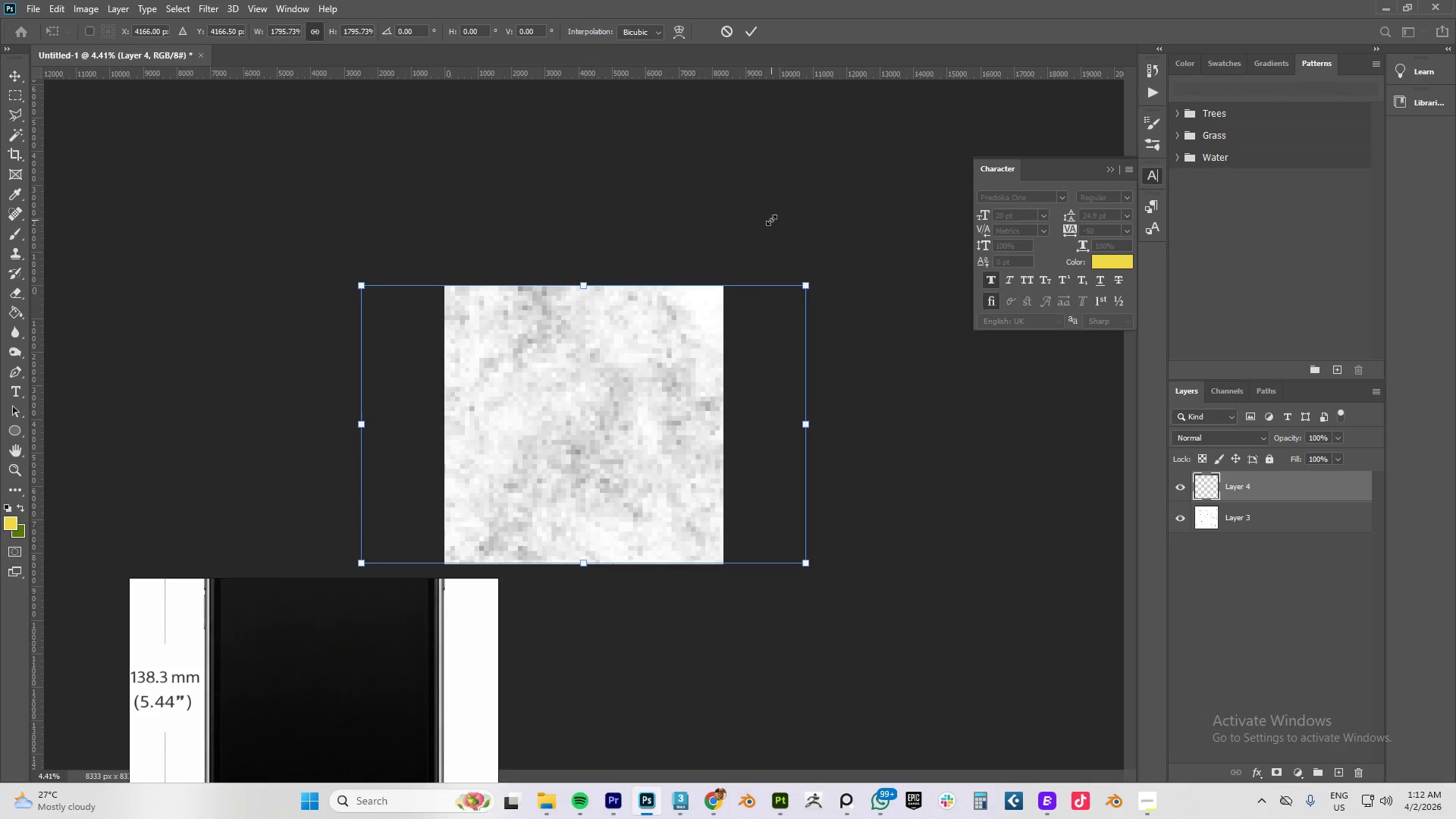 
key(Alt+AltLeft)
 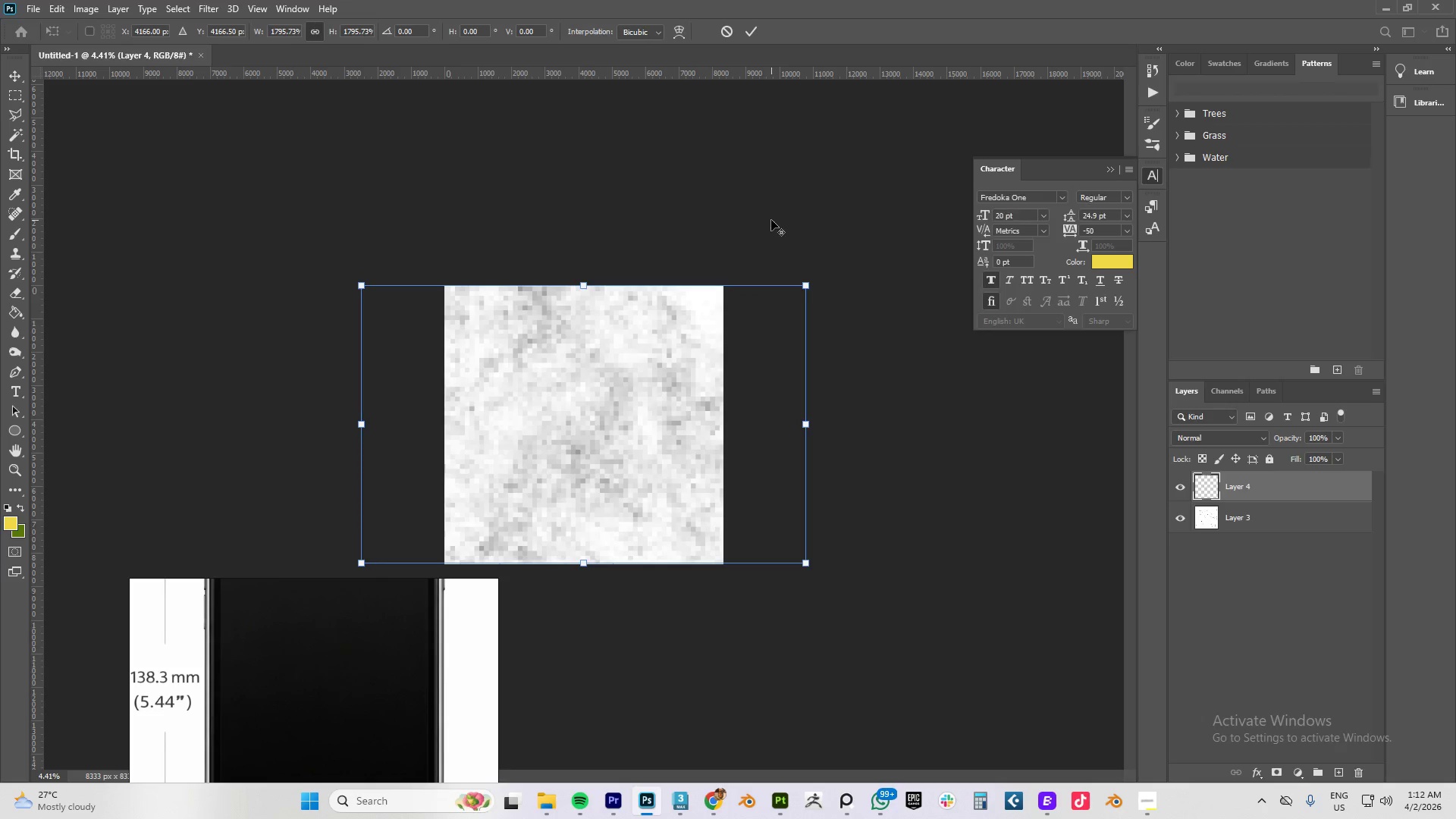 
key(Alt+AltLeft)
 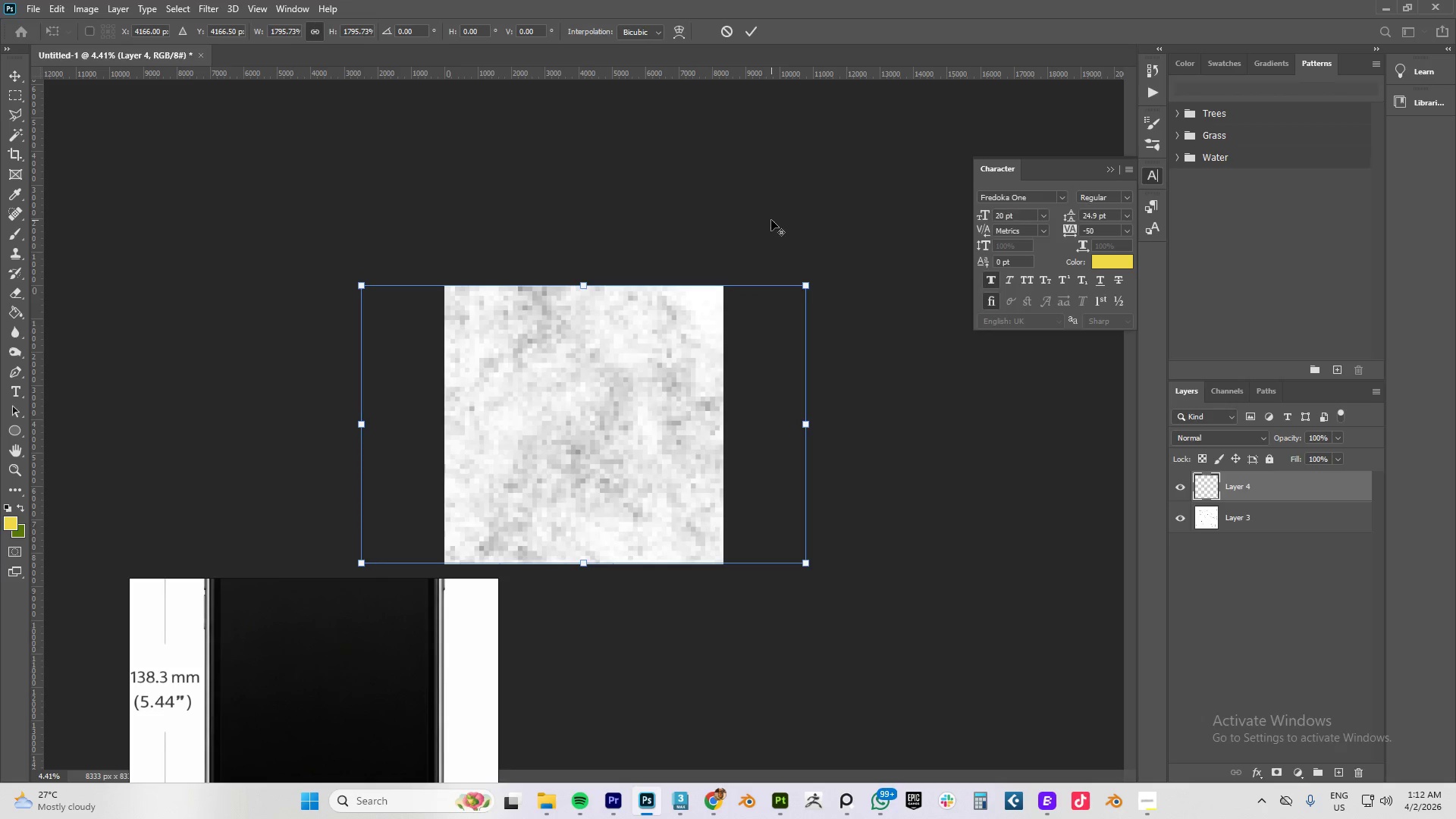 
key(Alt+AltLeft)
 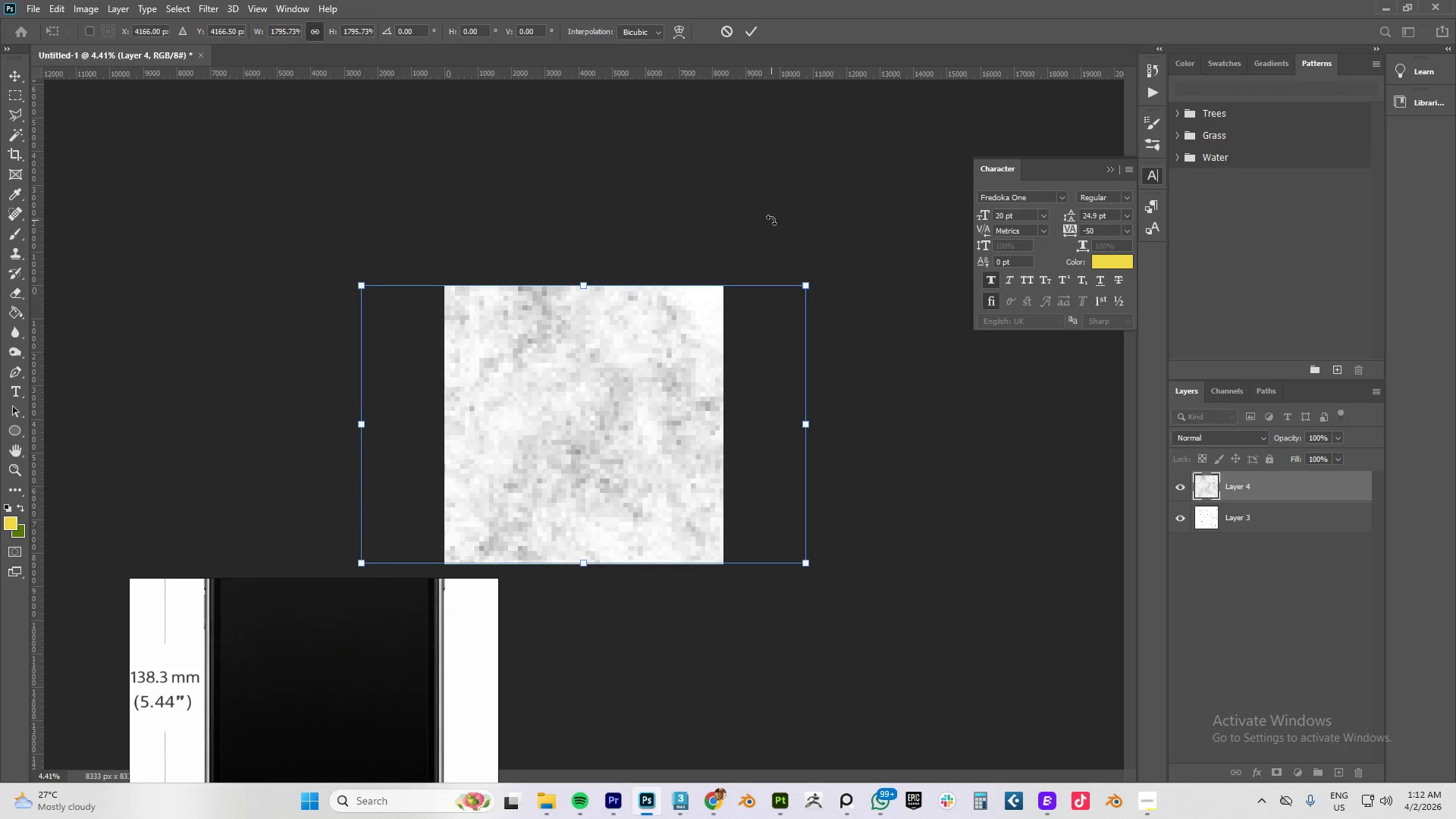 
key(Alt+AltLeft)
 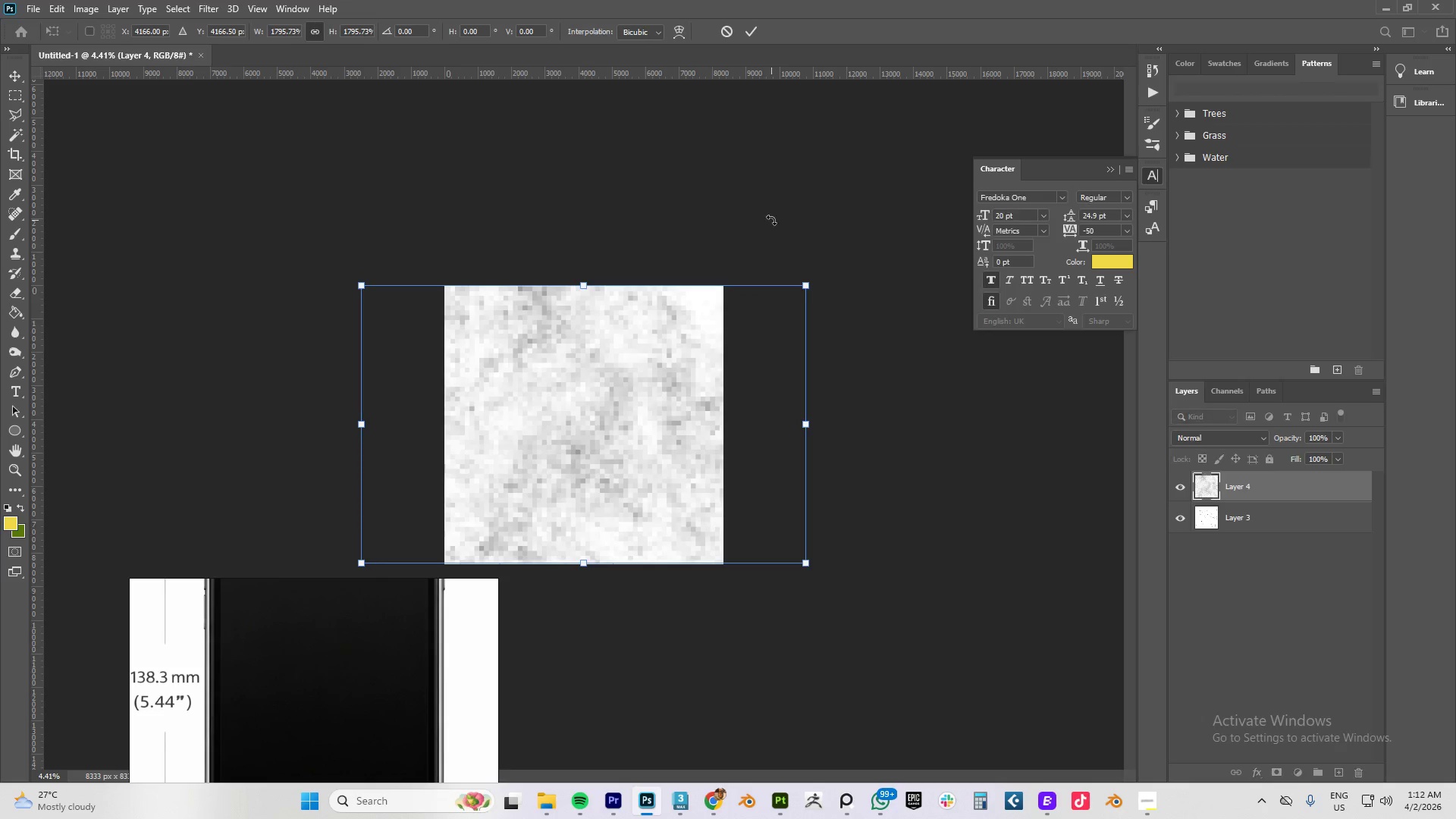 
key(Alt+AltLeft)
 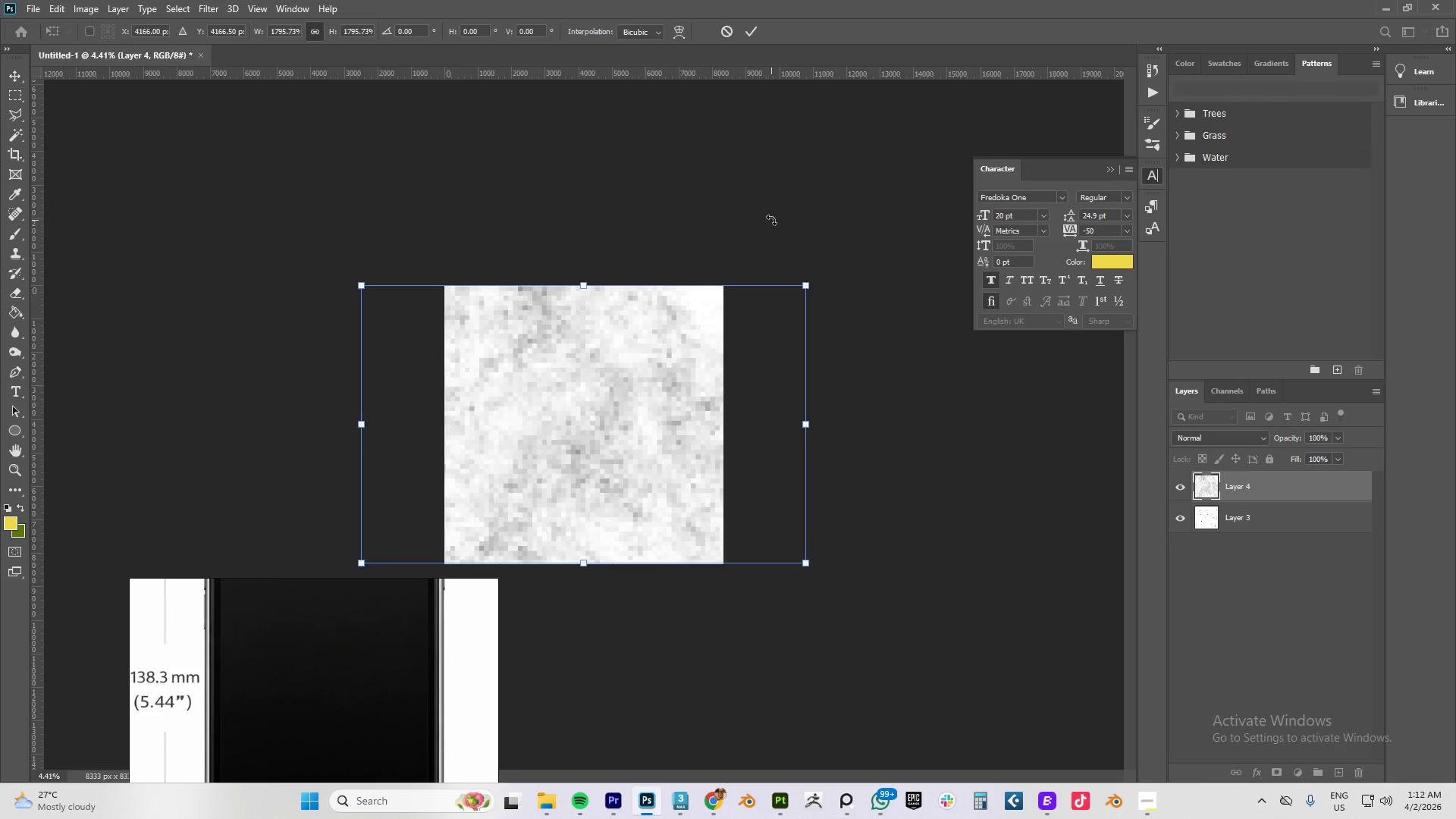 
key(NumpadEnter)
 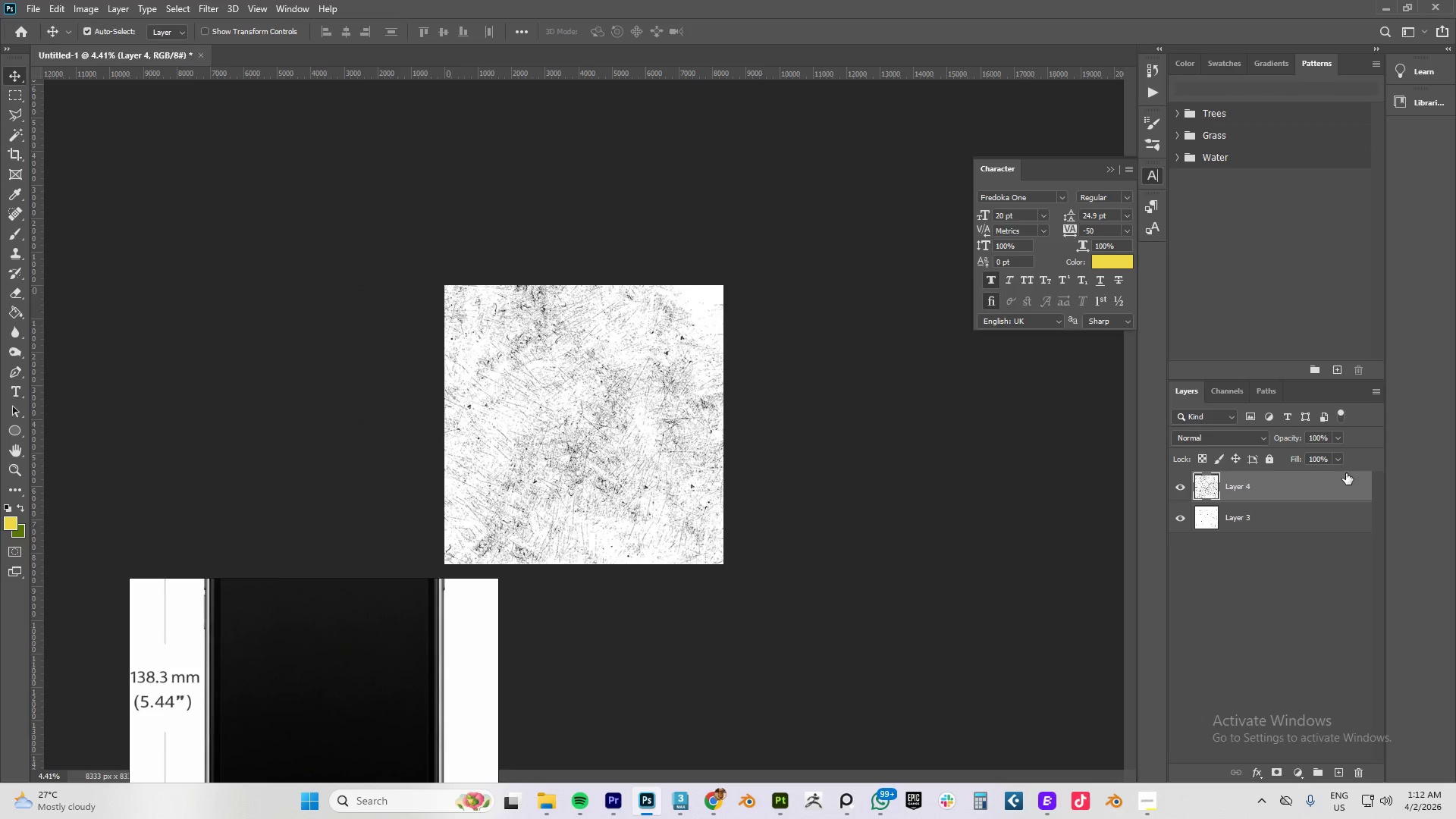 
left_click([1248, 525])
 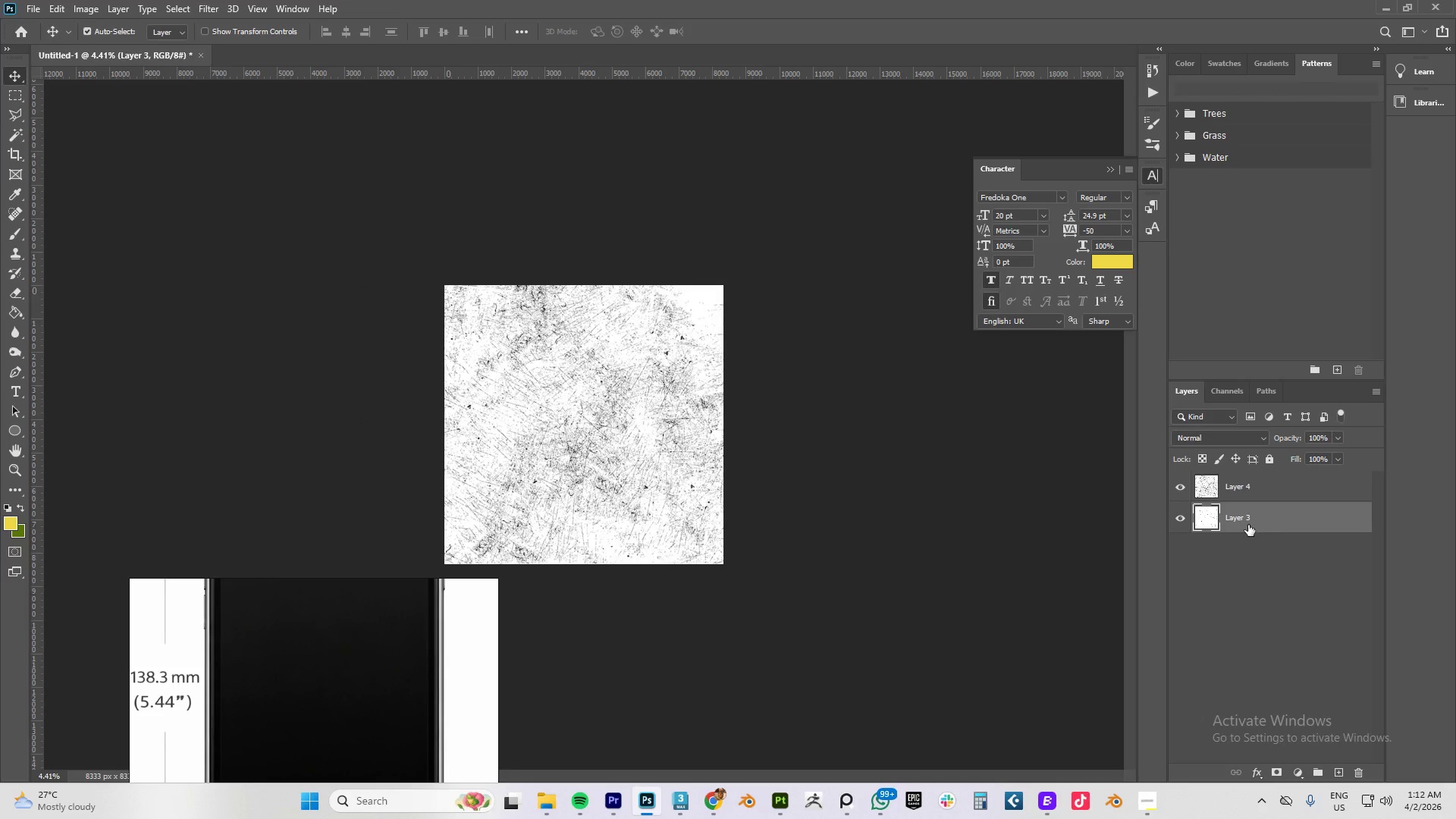 
key(Delete)
 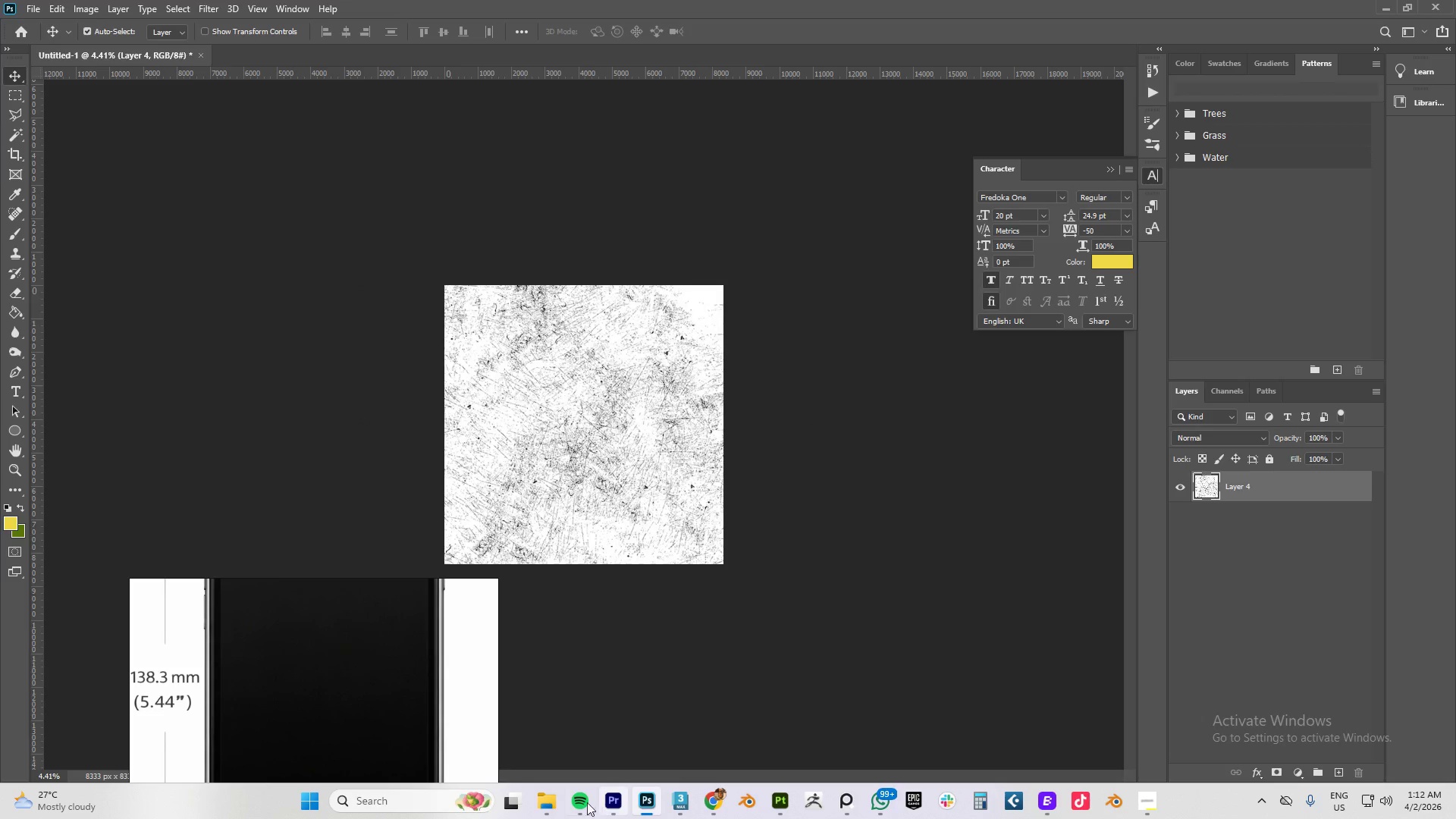 
left_click([554, 802])
 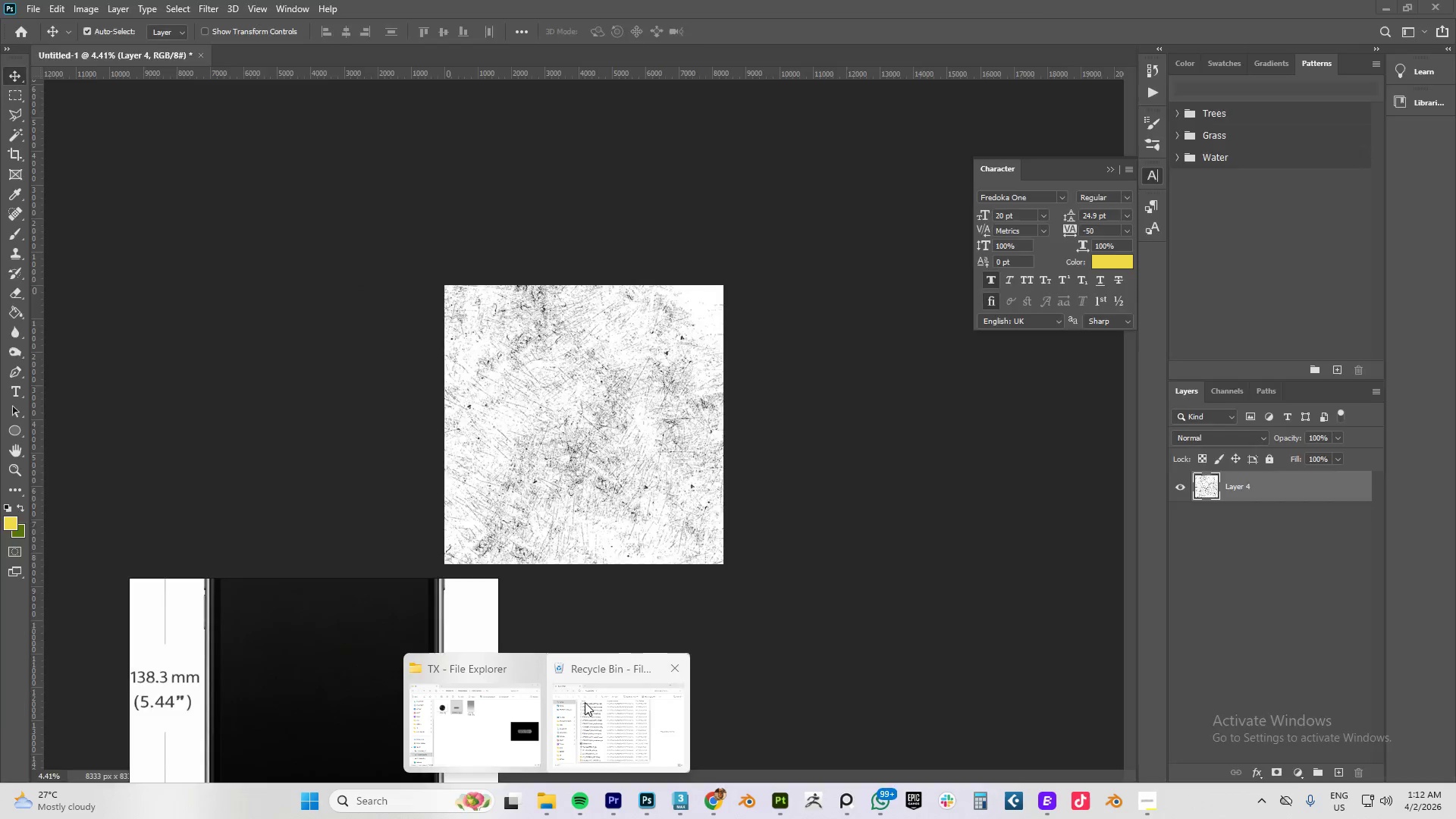 
left_click([481, 702])
 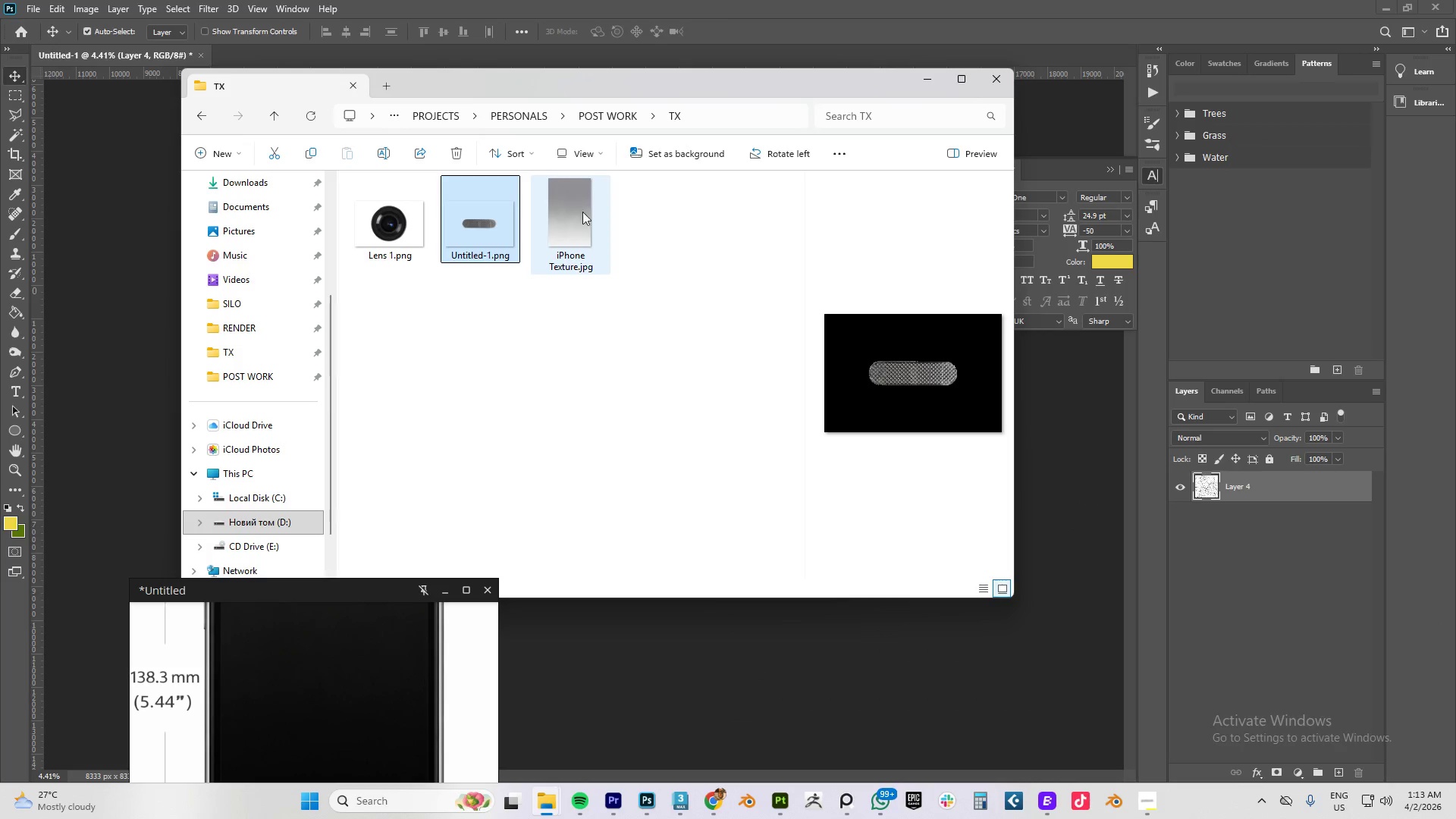 
left_click_drag(start_coordinate=[570, 233], to_coordinate=[905, 682])
 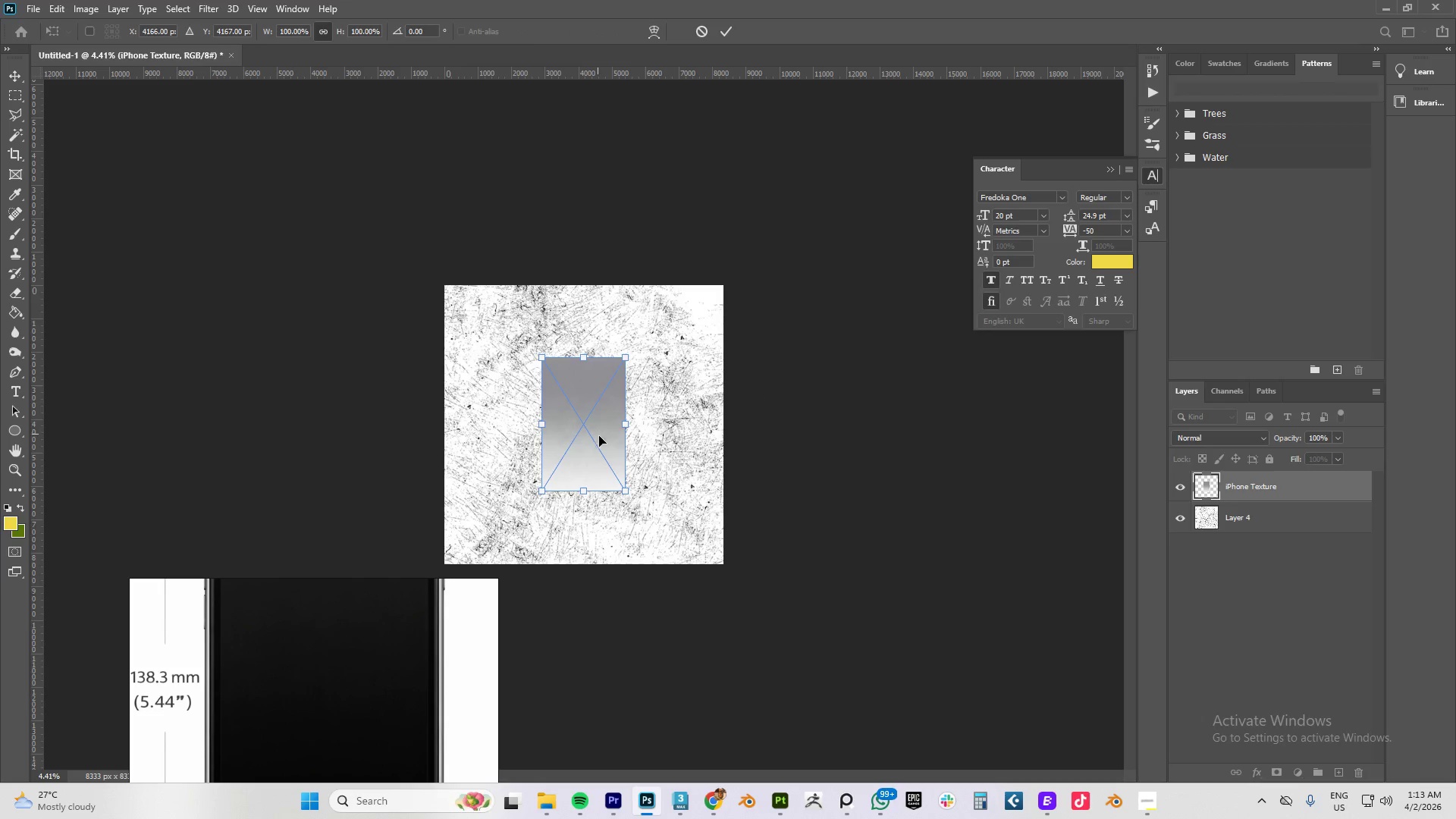 
hold_key(key=AltLeft, duration=1.5)
left_click_drag(start_coordinate=[626, 362], to_coordinate=[817, 263])
 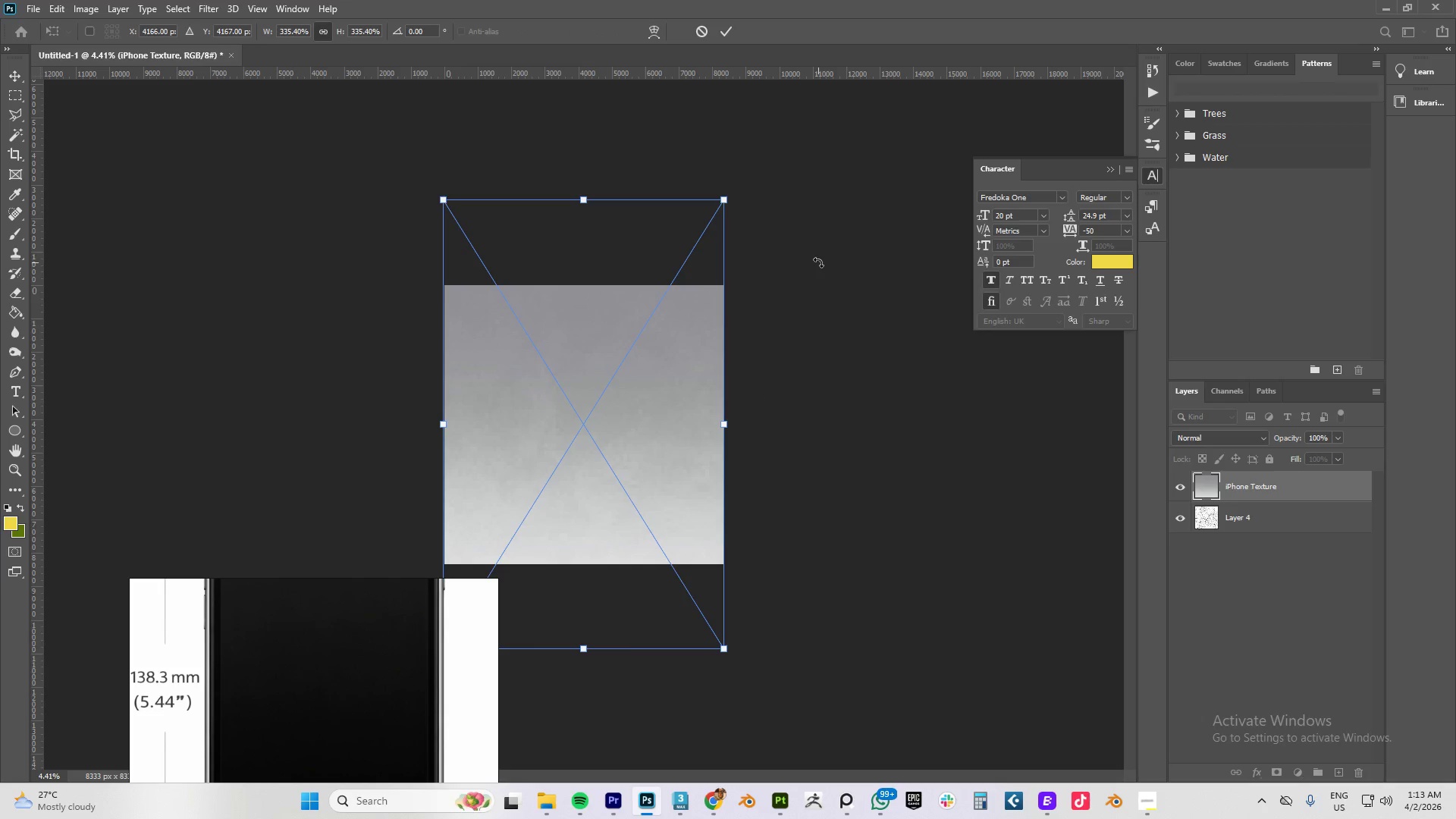 
hold_key(key=AltLeft, duration=0.59)
 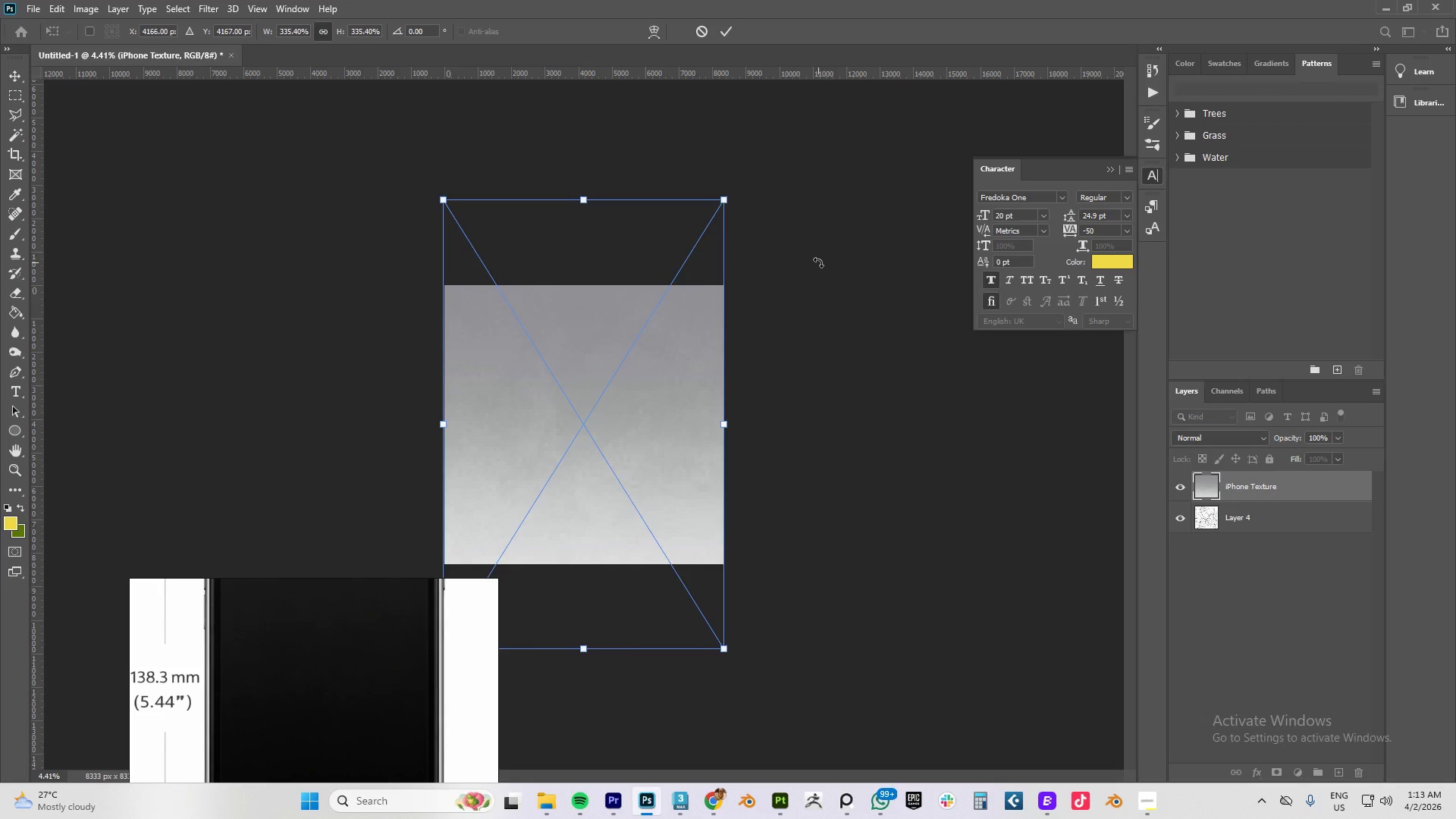 
key(NumpadEnter)
 